 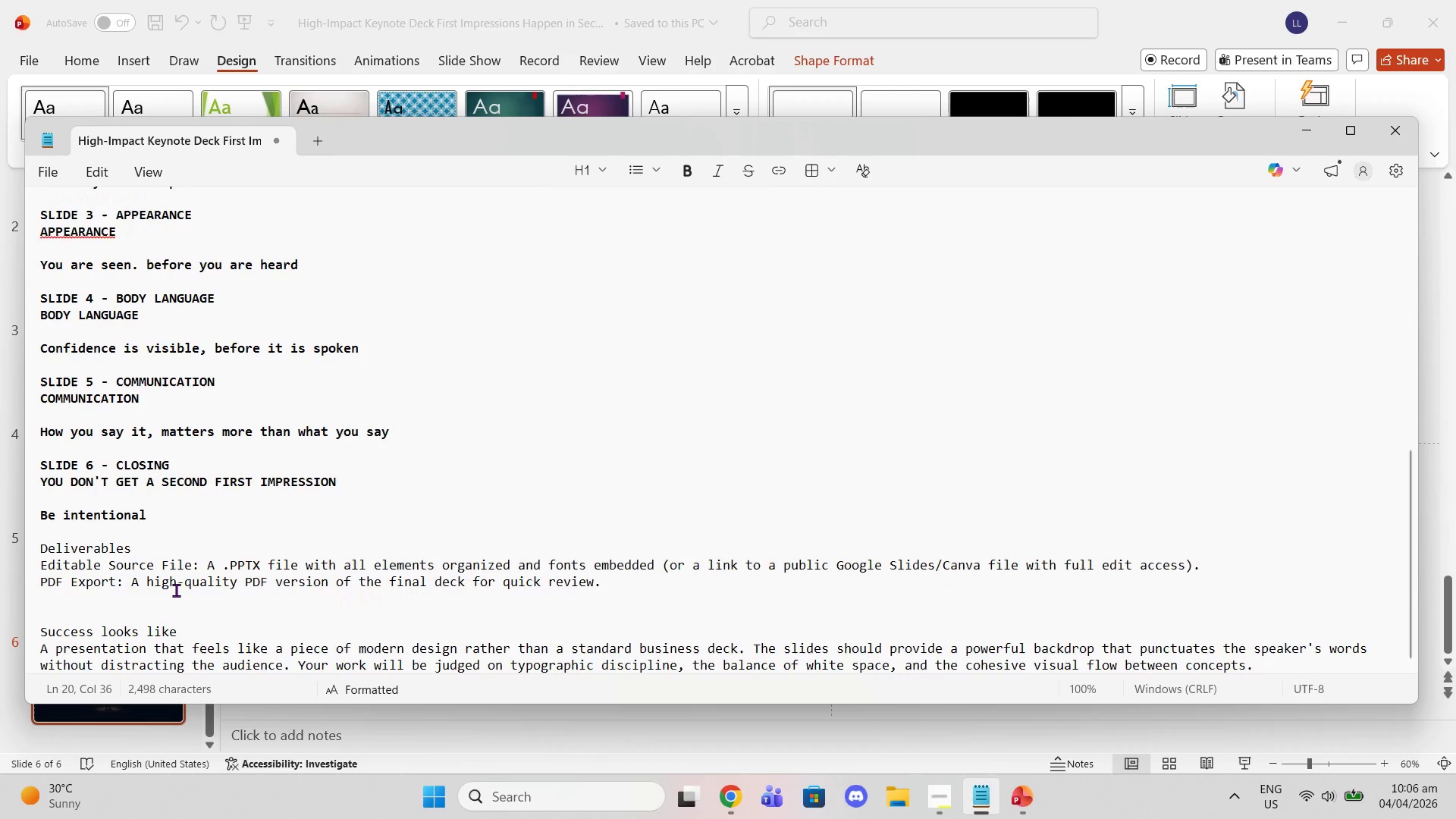 
double_click([115, 483])
 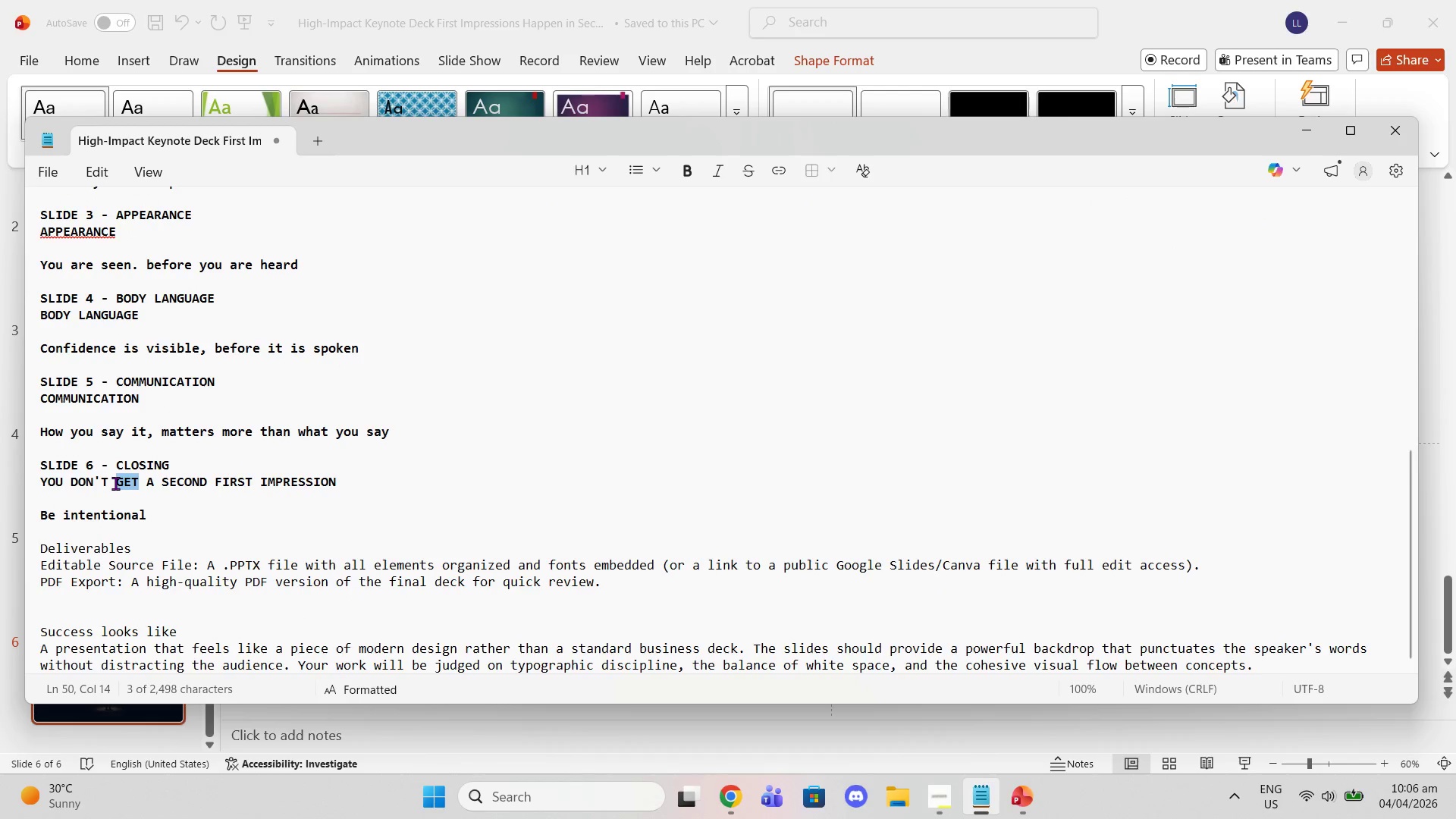 
triple_click([115, 483])
 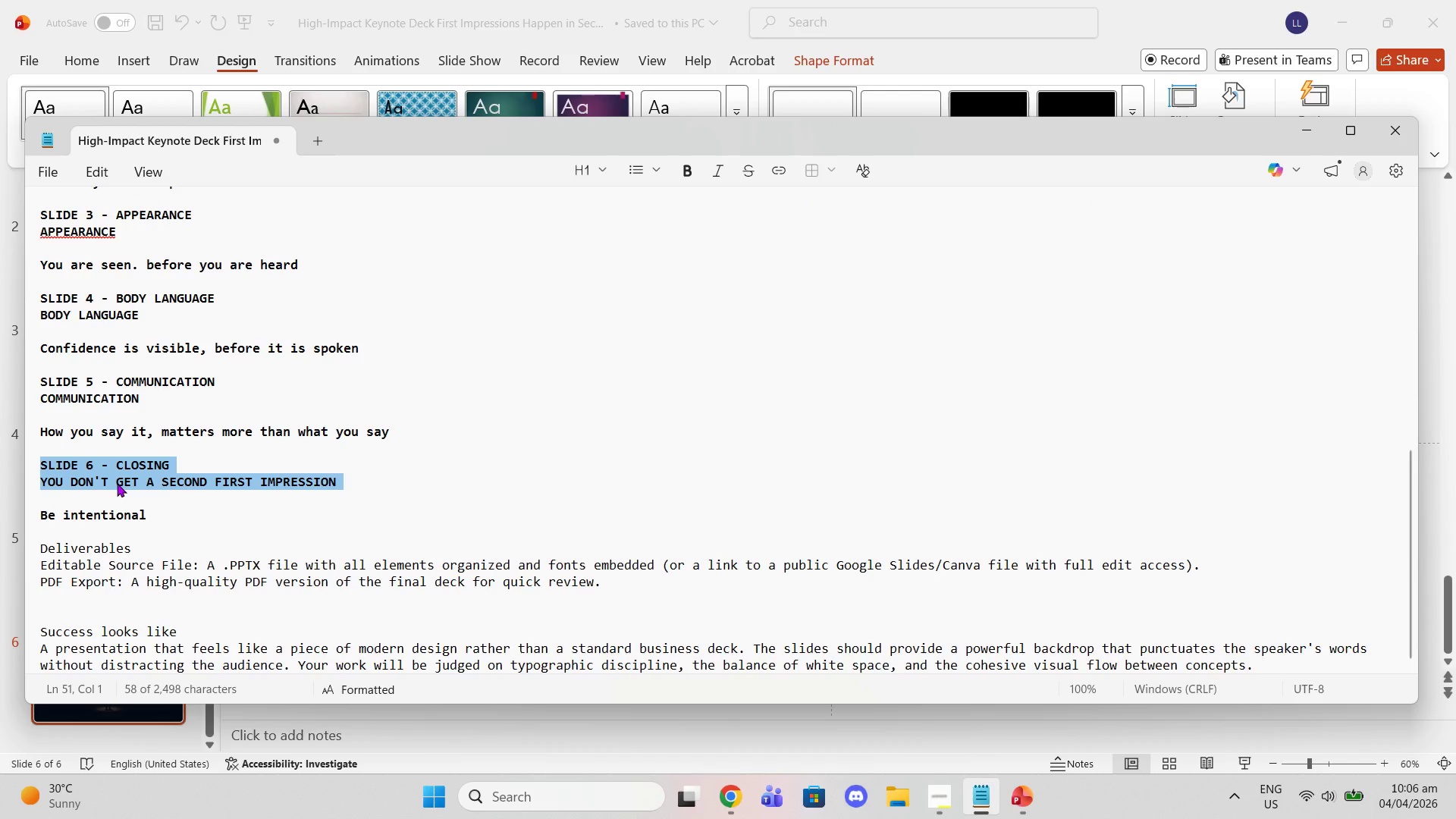 
triple_click([117, 483])
 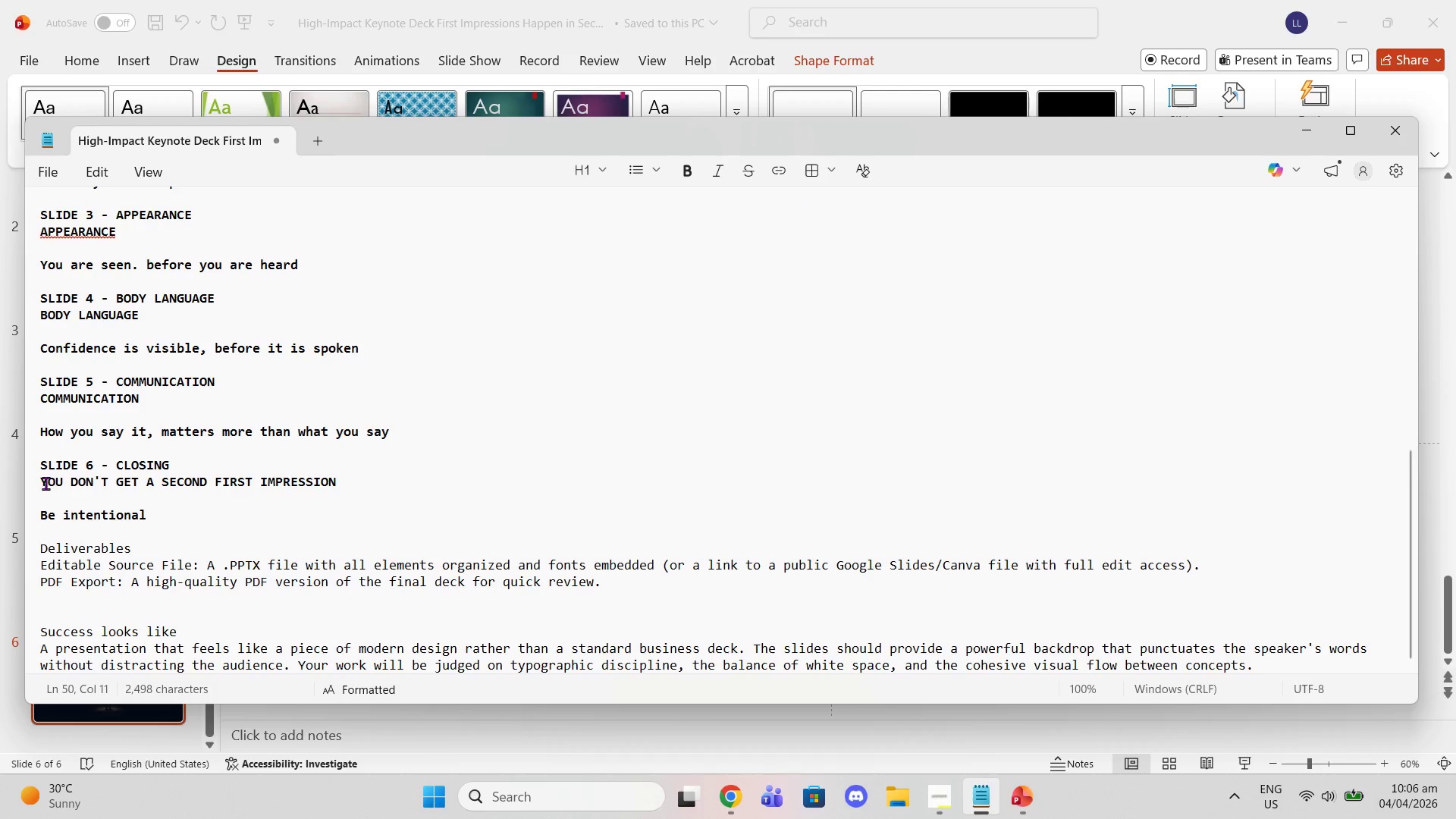 
left_click_drag(start_coordinate=[40, 481], to_coordinate=[337, 483])
 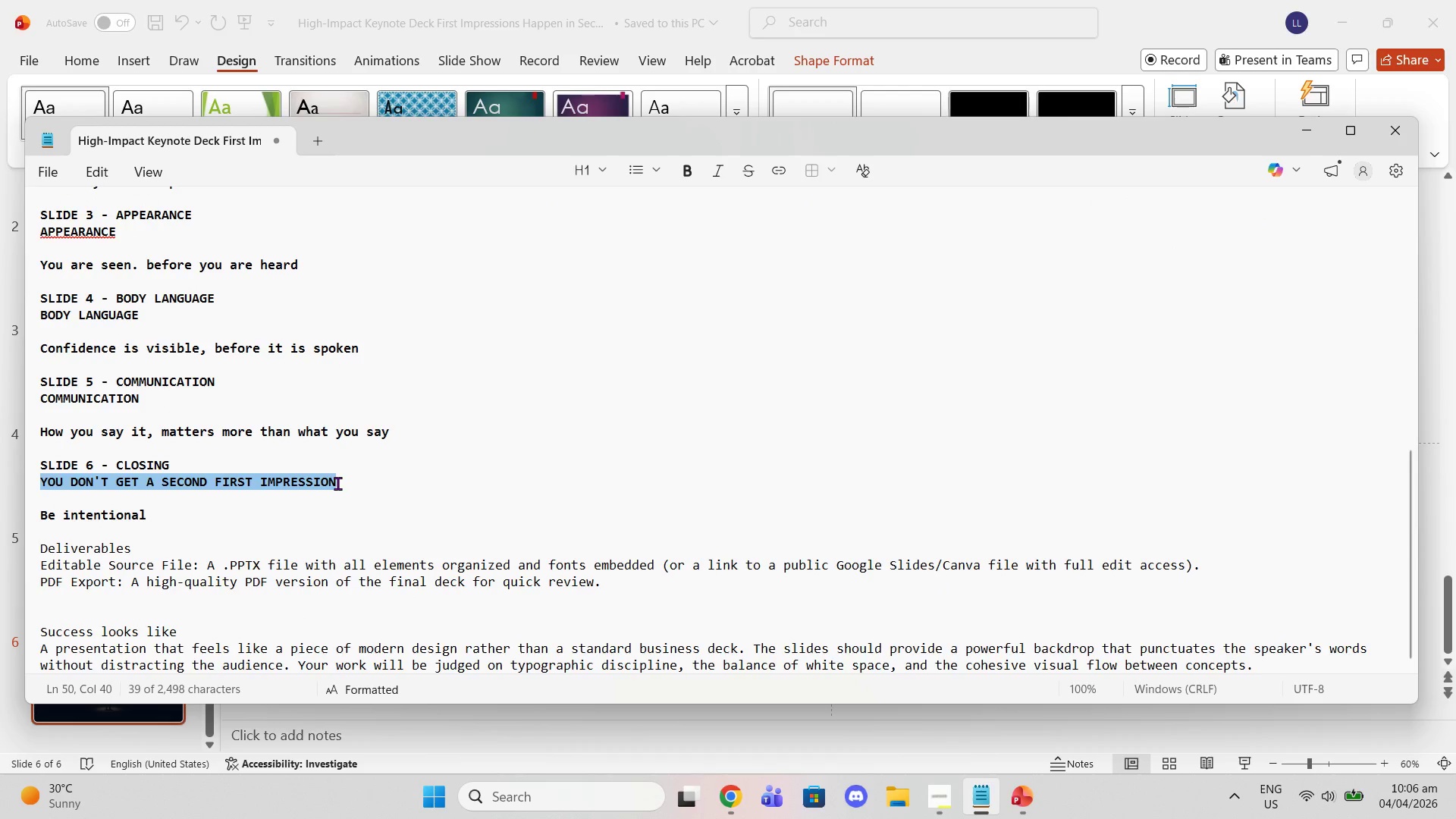 
key(Control+C)
 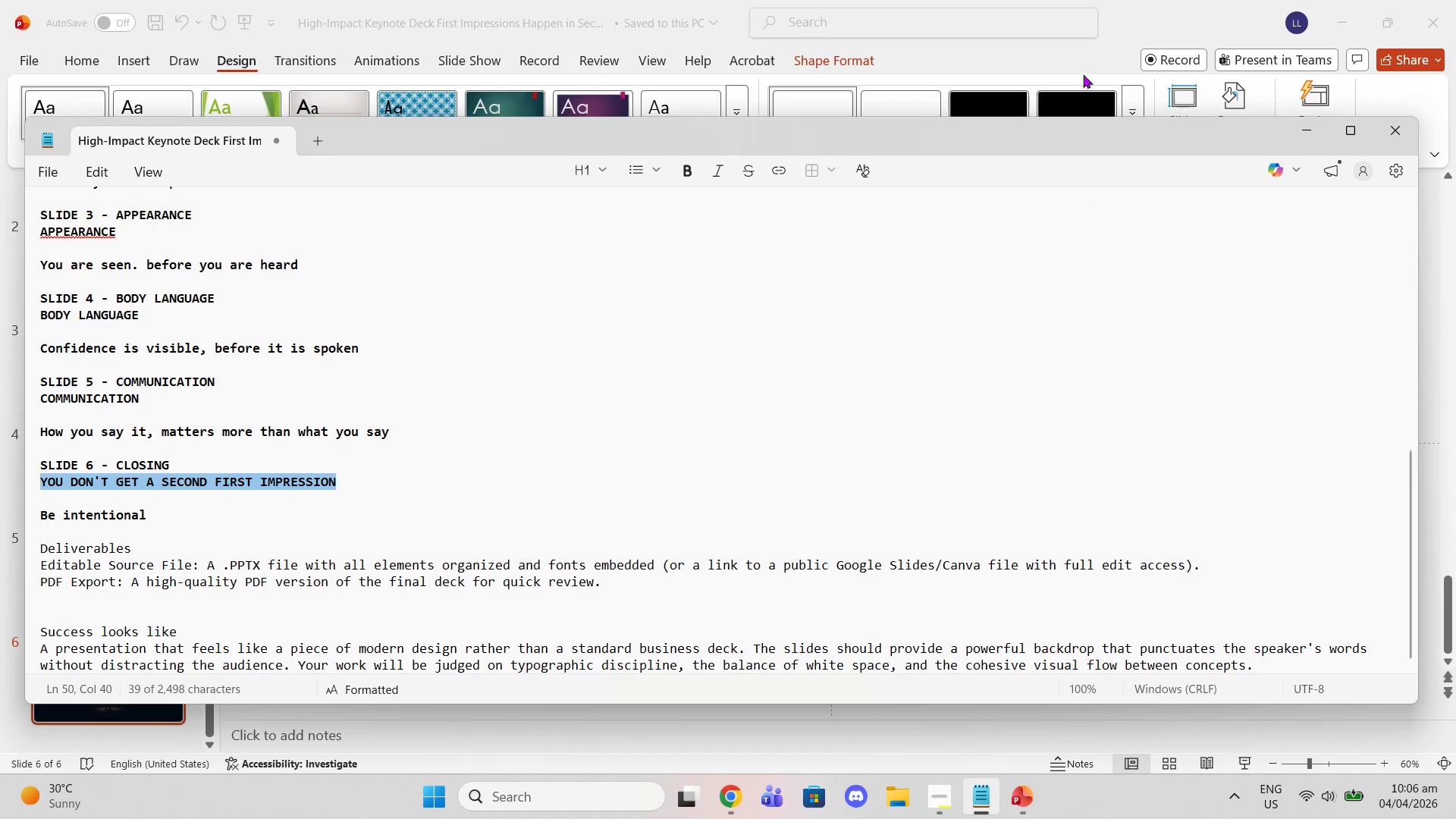 
left_click([1084, 52])
 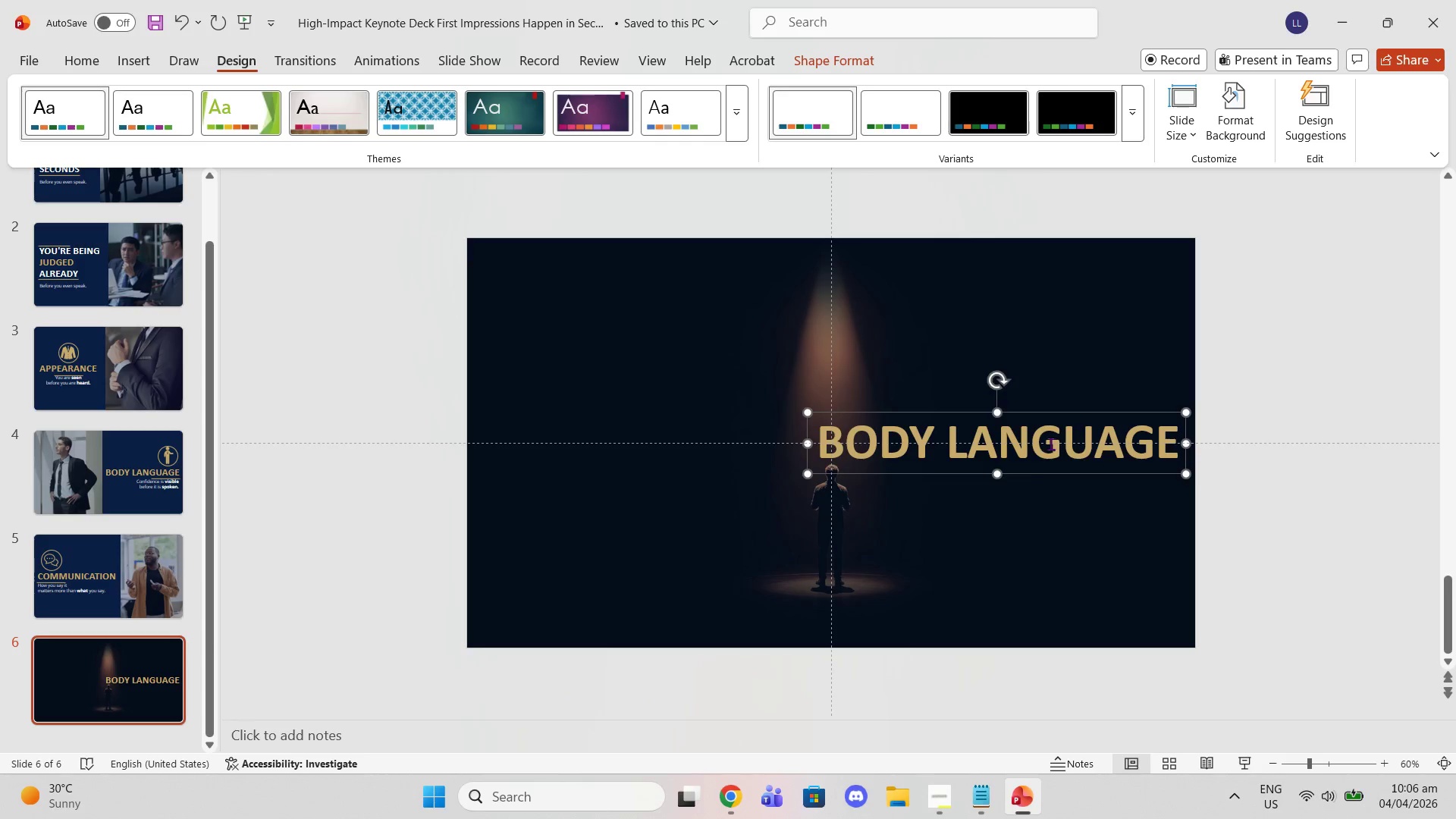 
double_click([1050, 444])
 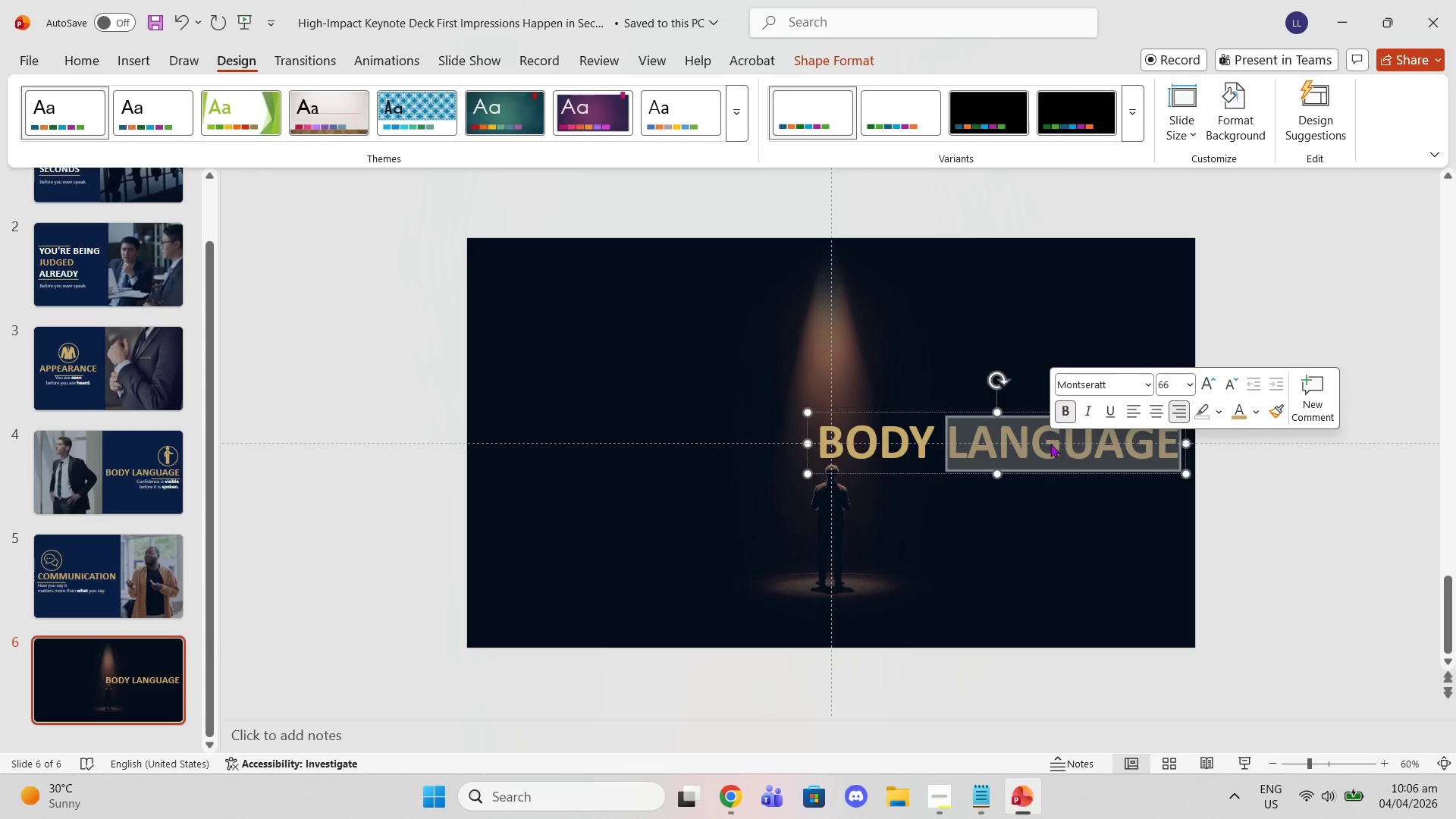 
triple_click([1050, 444])
 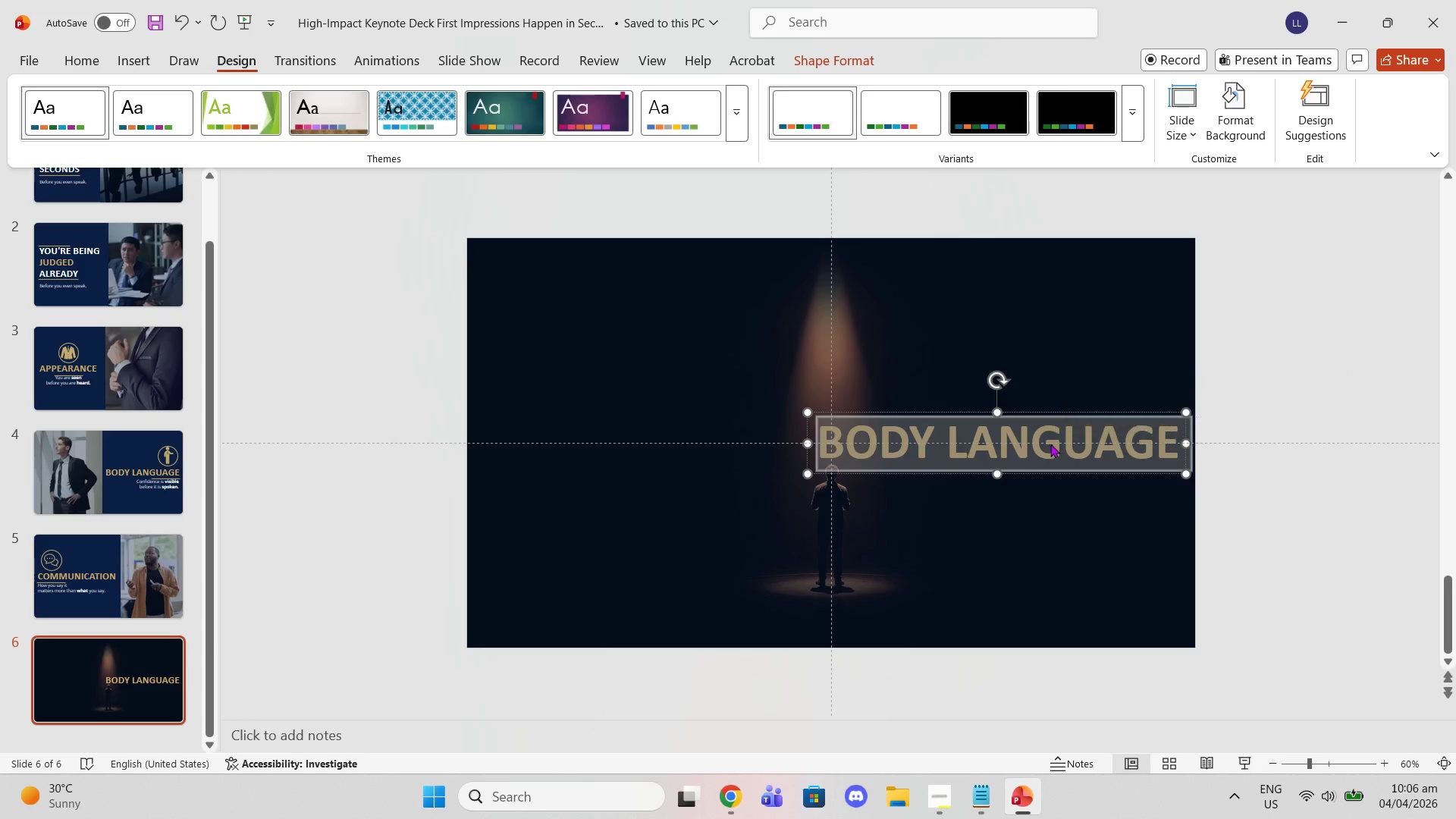 
key(Control+V)
 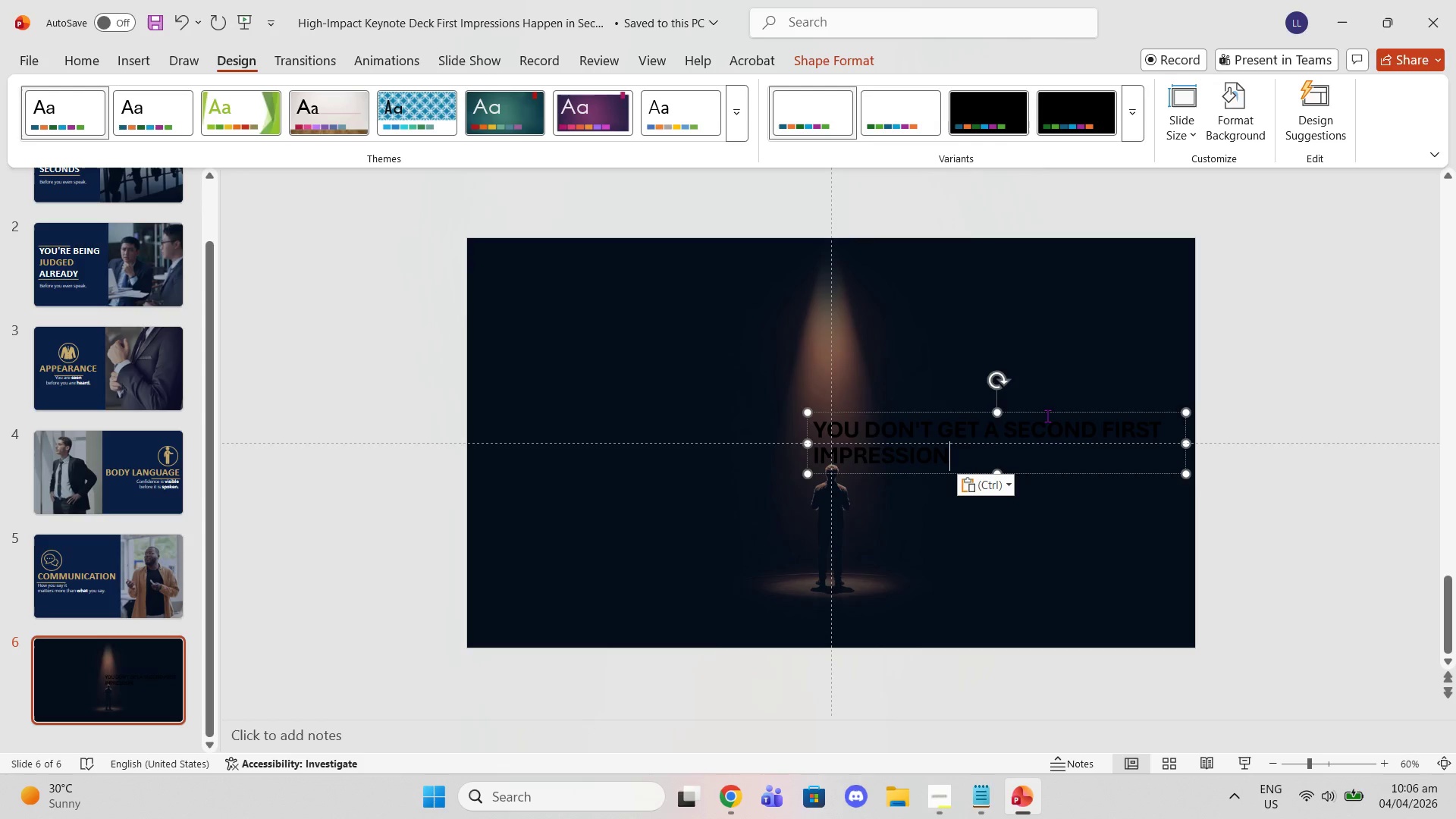 
key(Control+ControlLeft)
 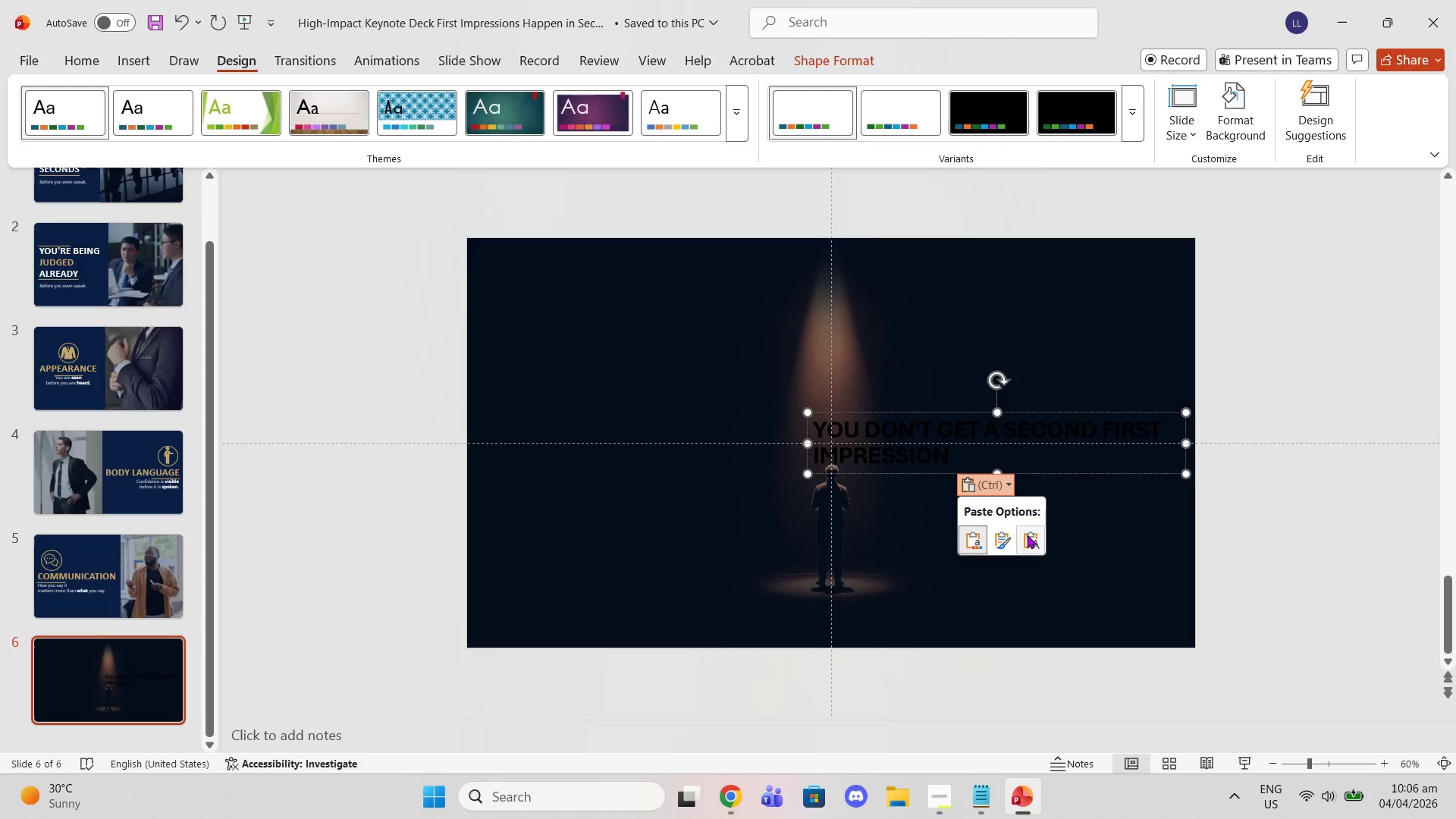 
left_click([1029, 538])
 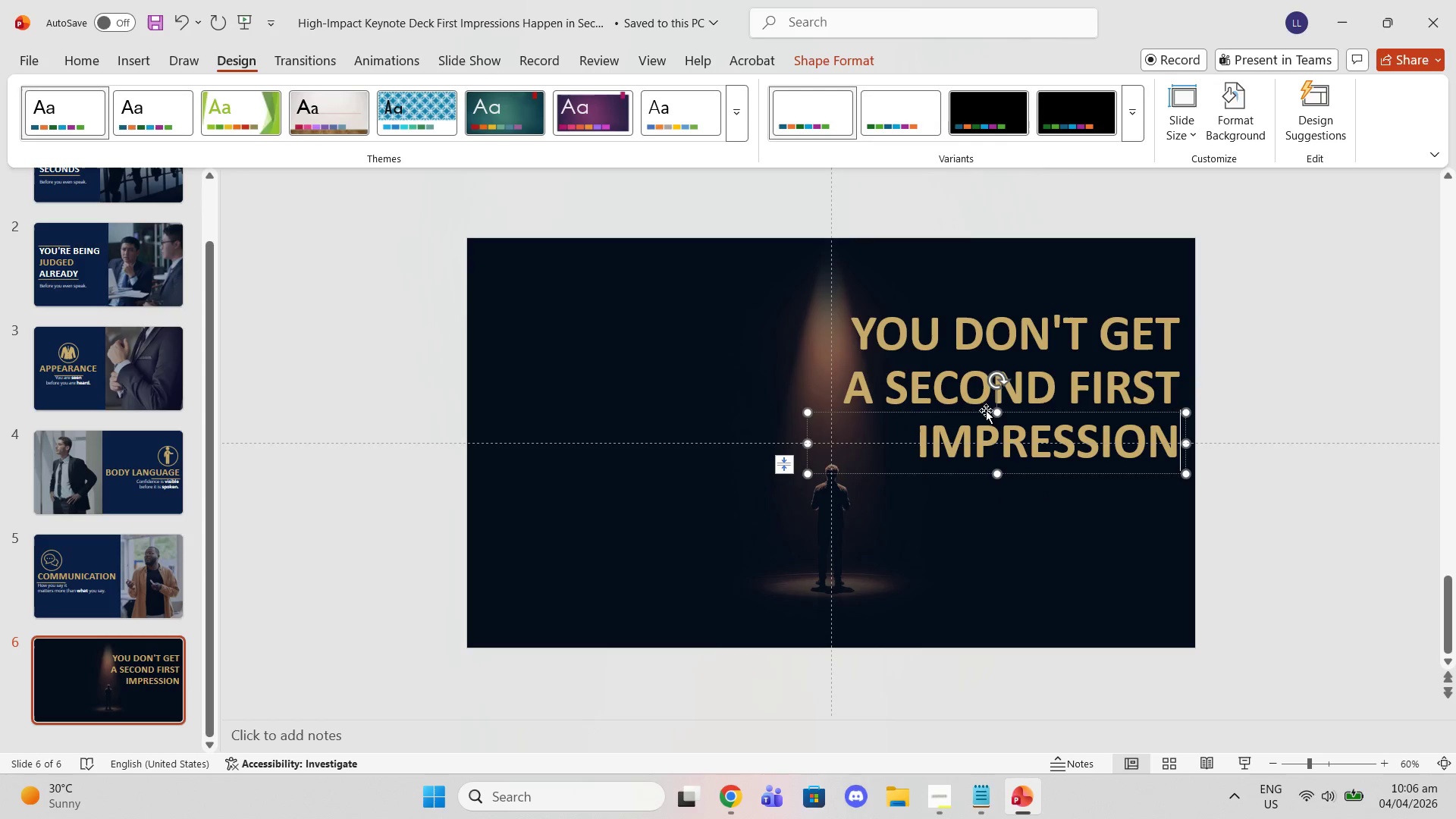 
left_click_drag(start_coordinate=[1001, 412], to_coordinate=[1014, 300])
 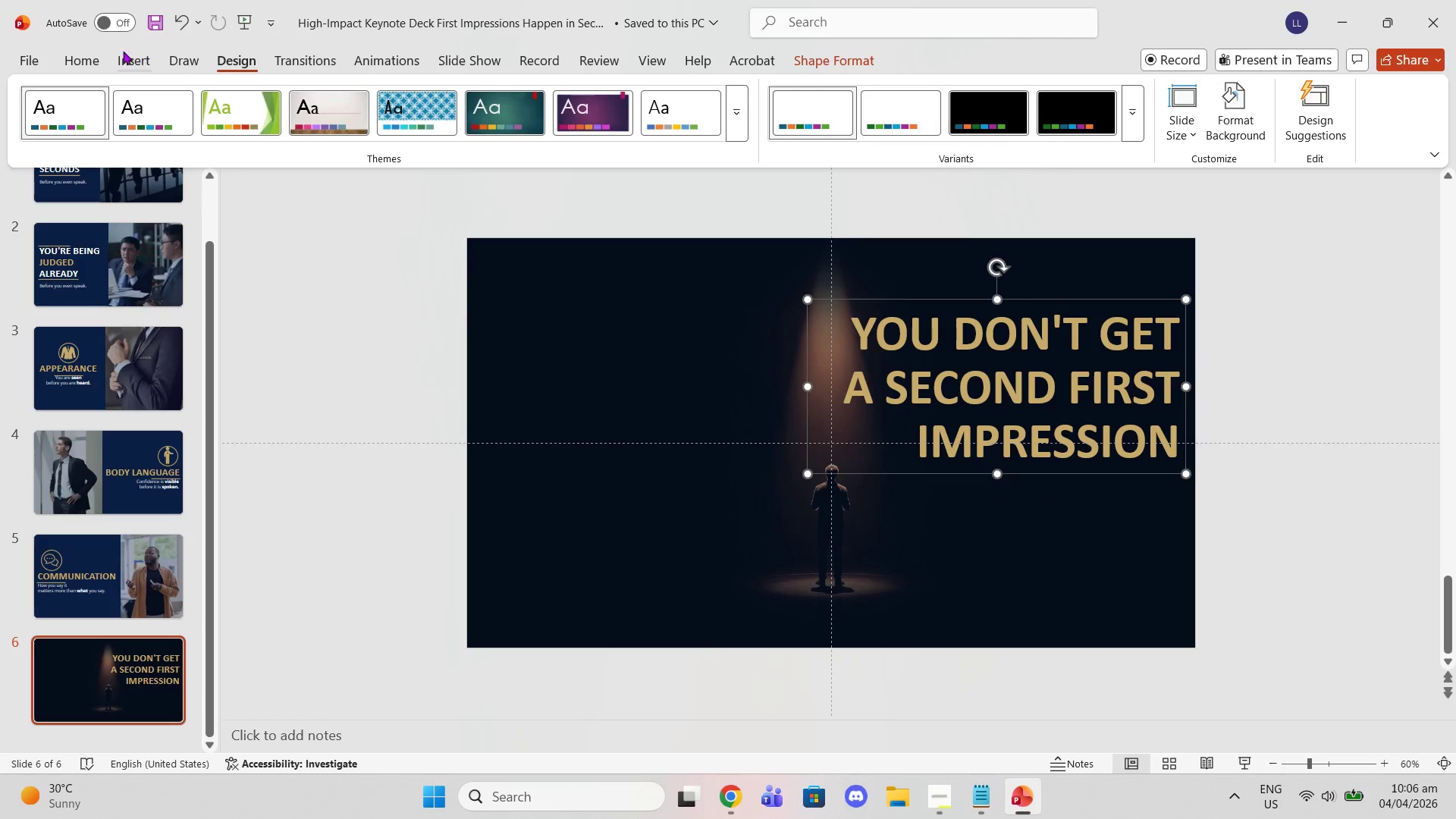 
left_click([88, 61])
 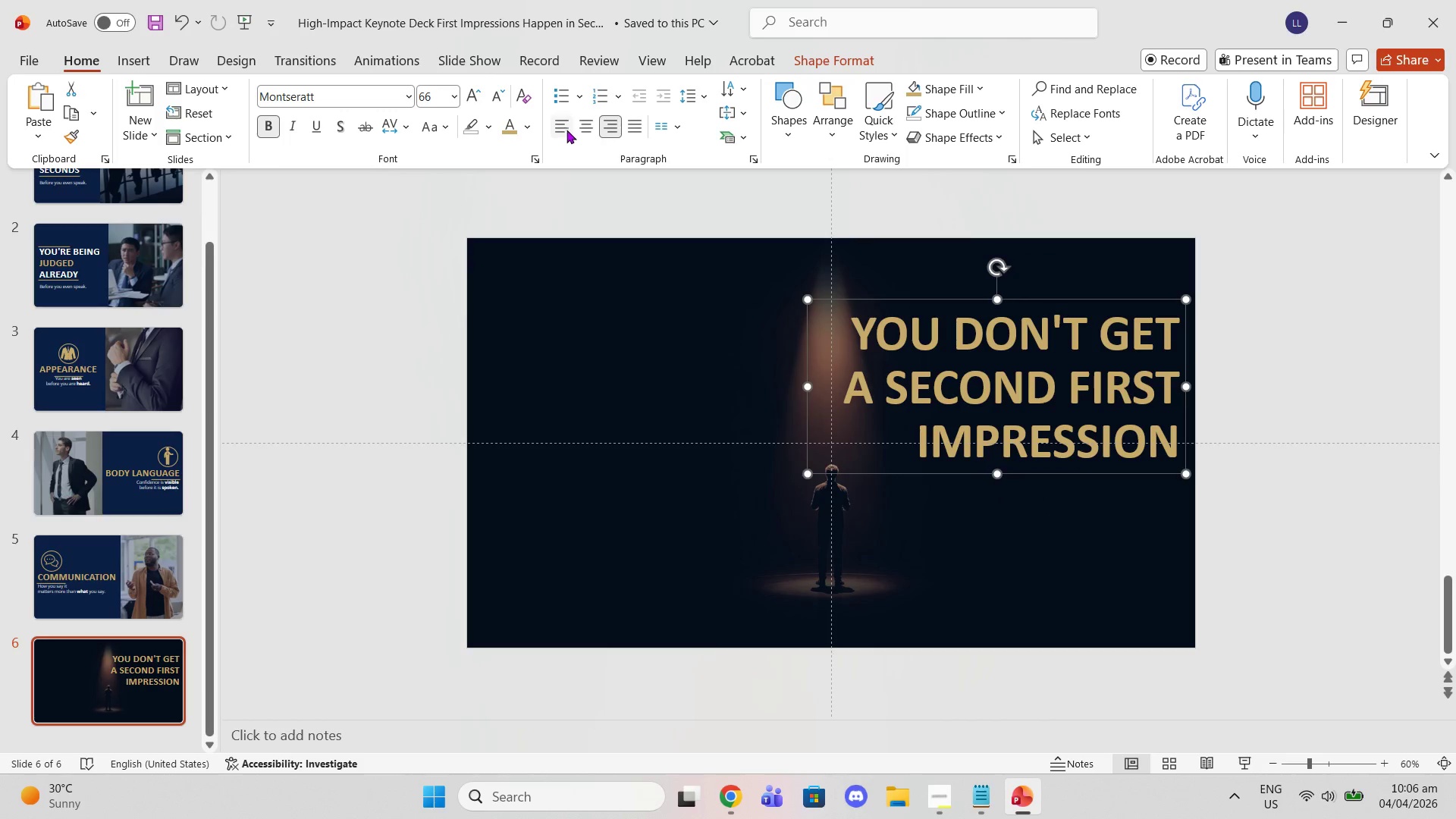 
left_click([580, 127])
 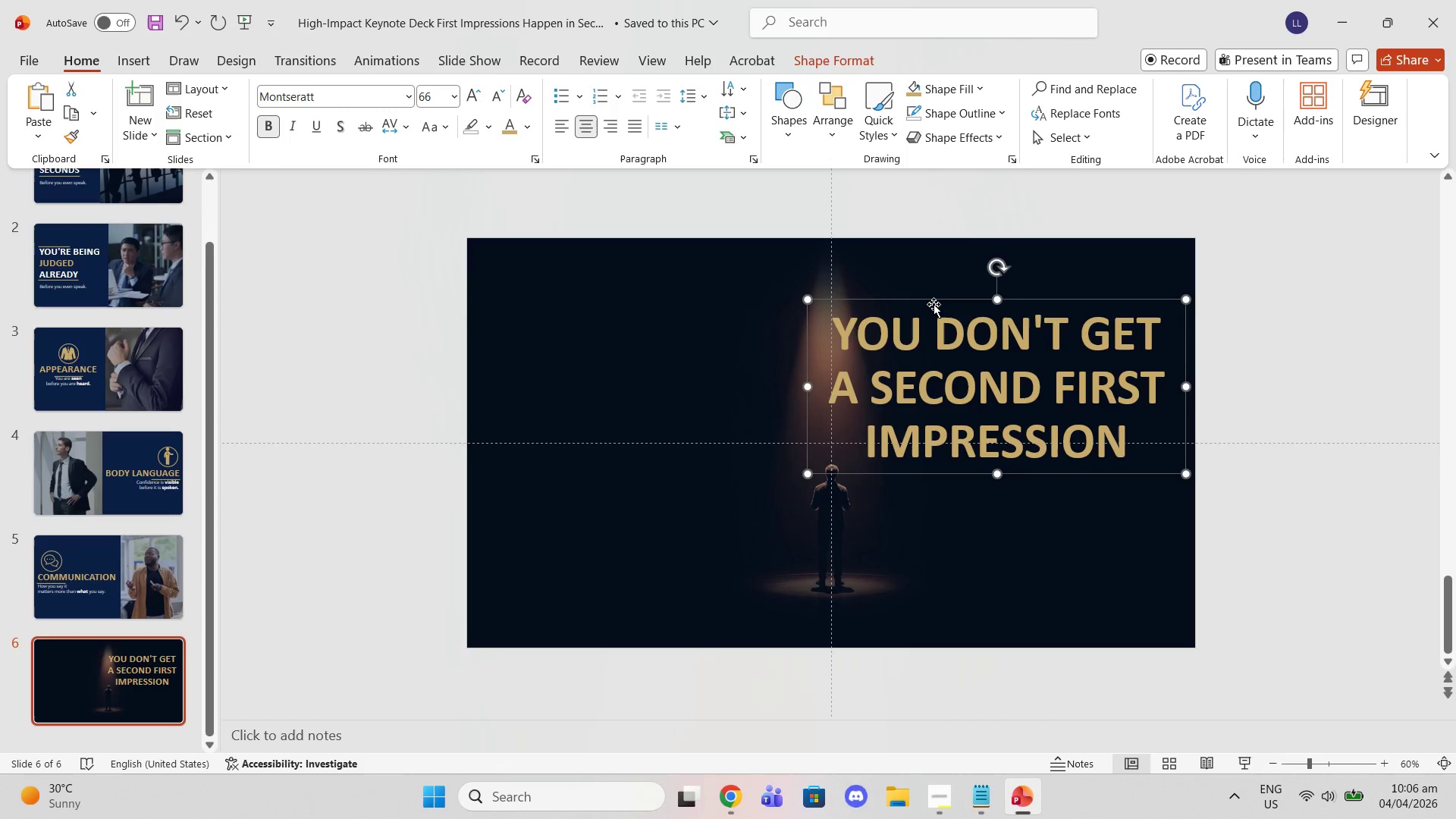 
left_click_drag(start_coordinate=[934, 301], to_coordinate=[771, 337])
 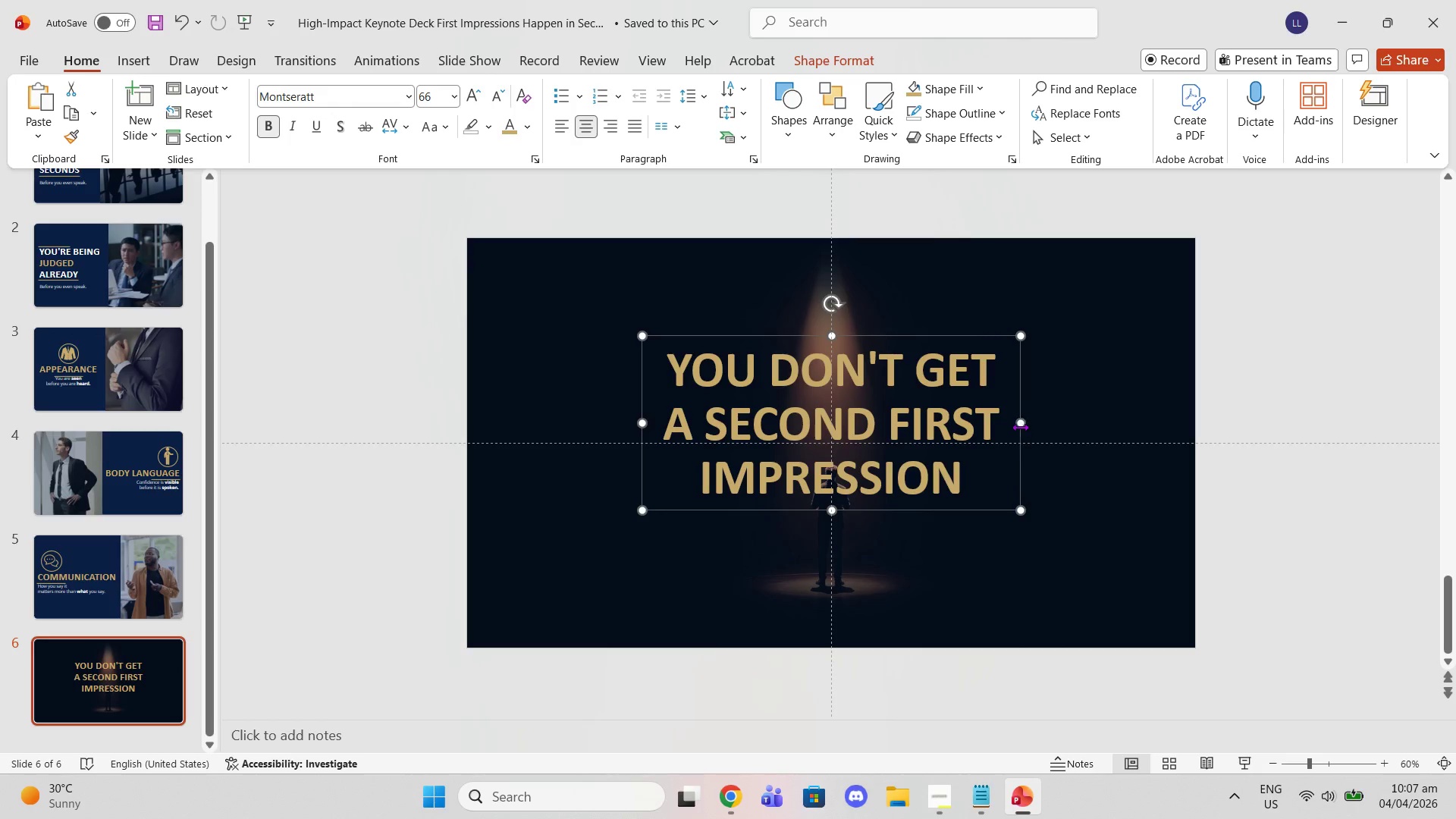 
left_click_drag(start_coordinate=[1020, 427], to_coordinate=[1125, 446])
 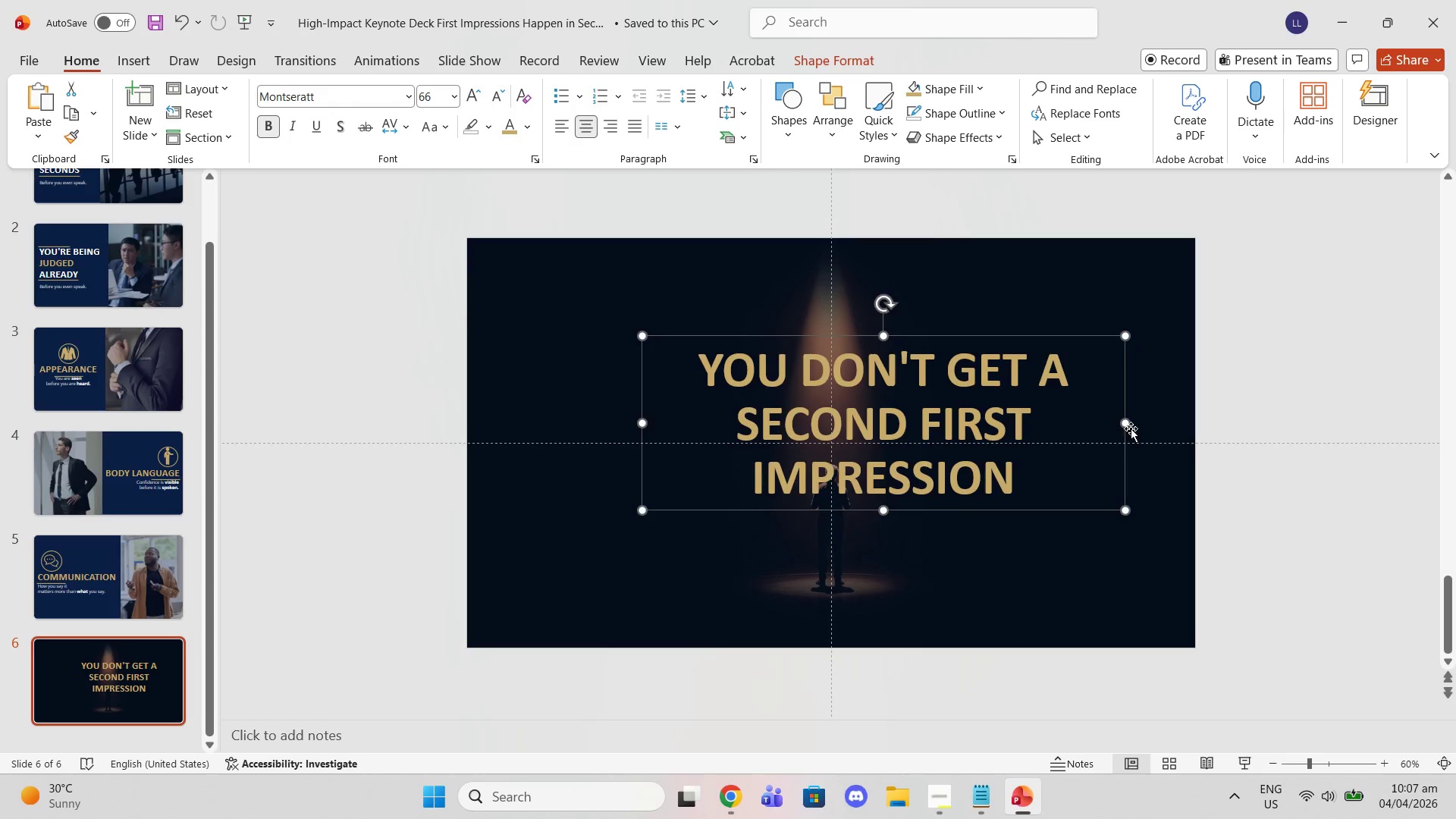 
left_click_drag(start_coordinate=[1127, 427], to_coordinate=[1183, 431])
 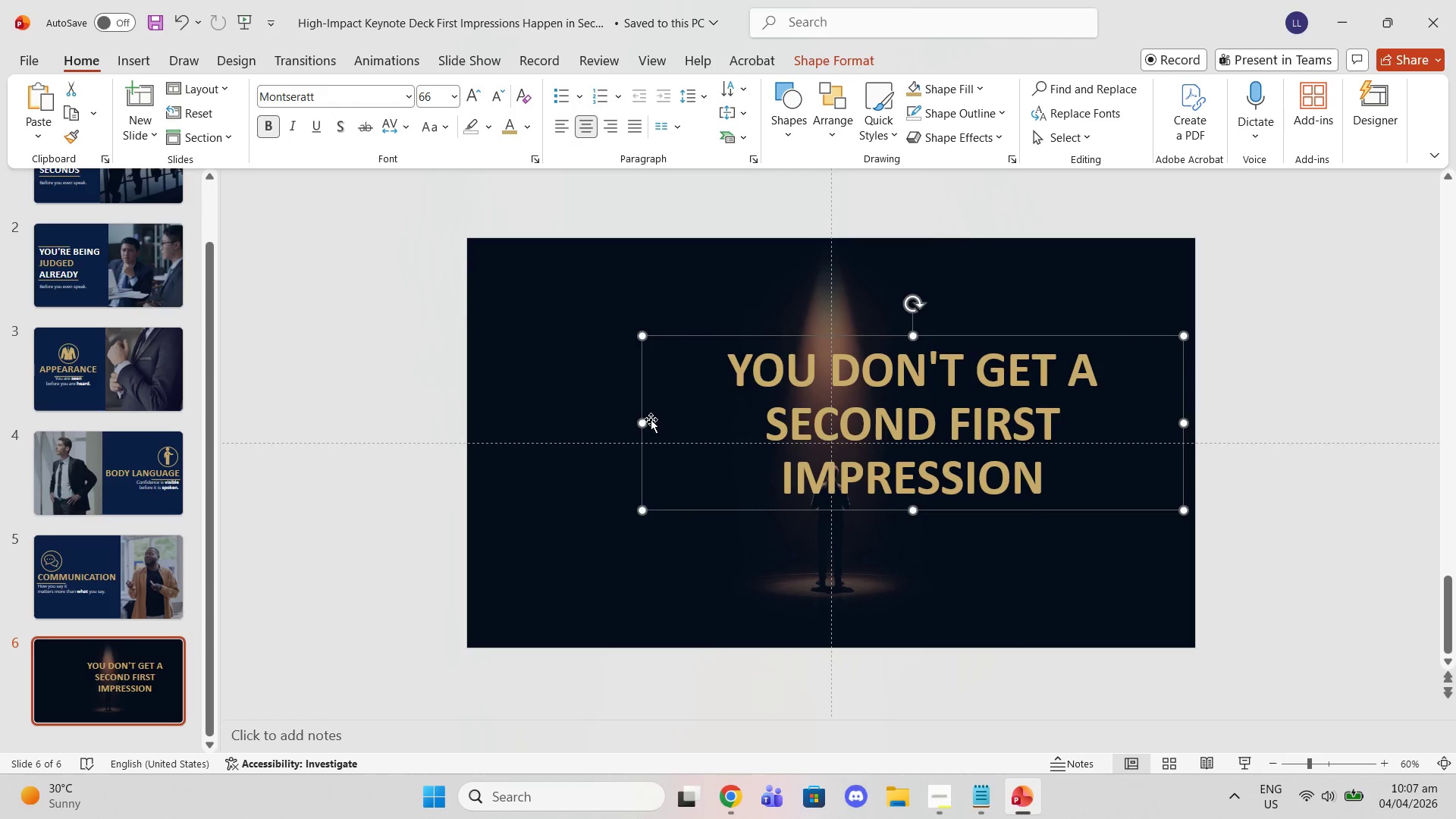 
left_click_drag(start_coordinate=[644, 419], to_coordinate=[559, 404])
 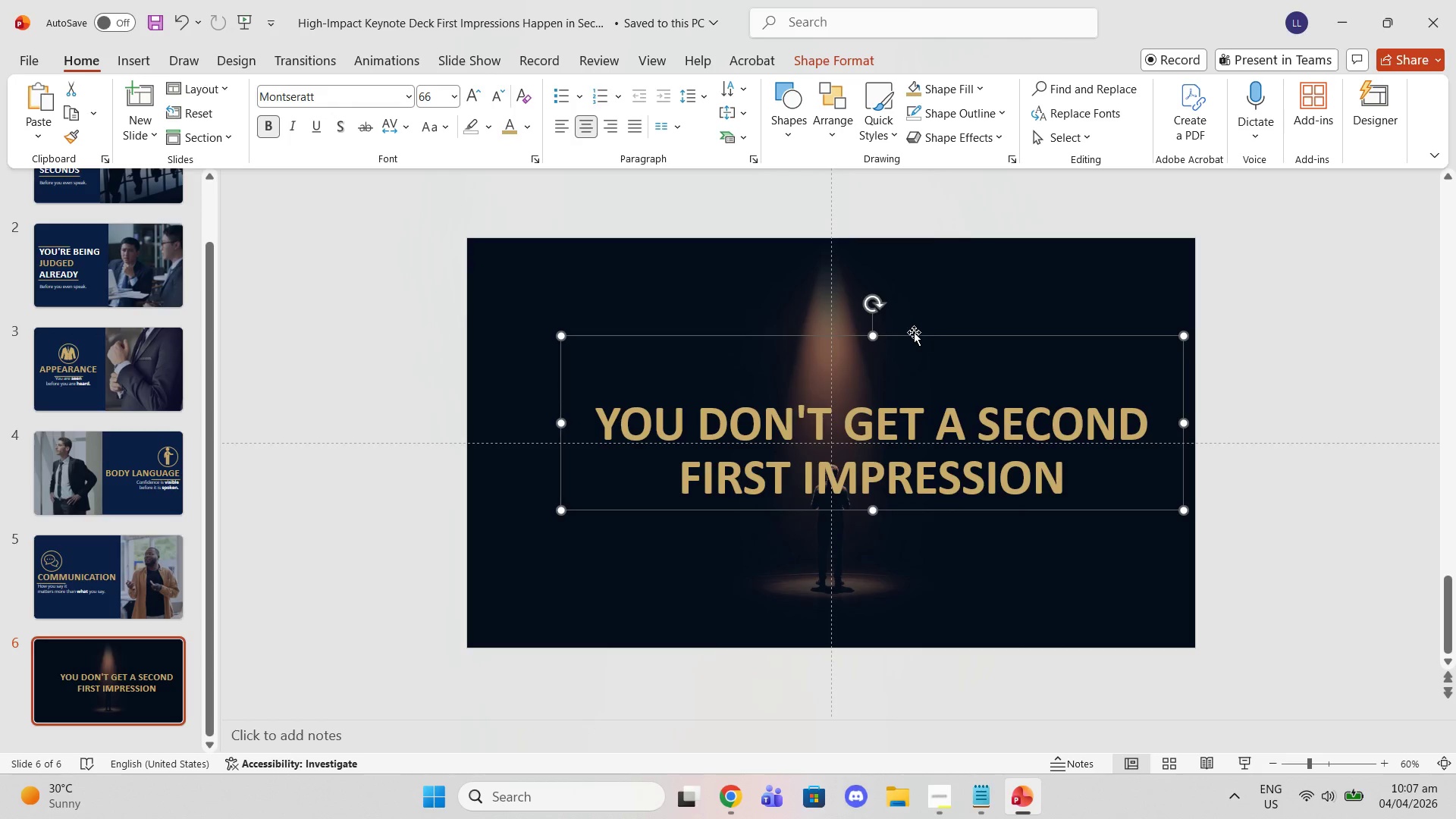 
left_click_drag(start_coordinate=[913, 332], to_coordinate=[884, 257])
 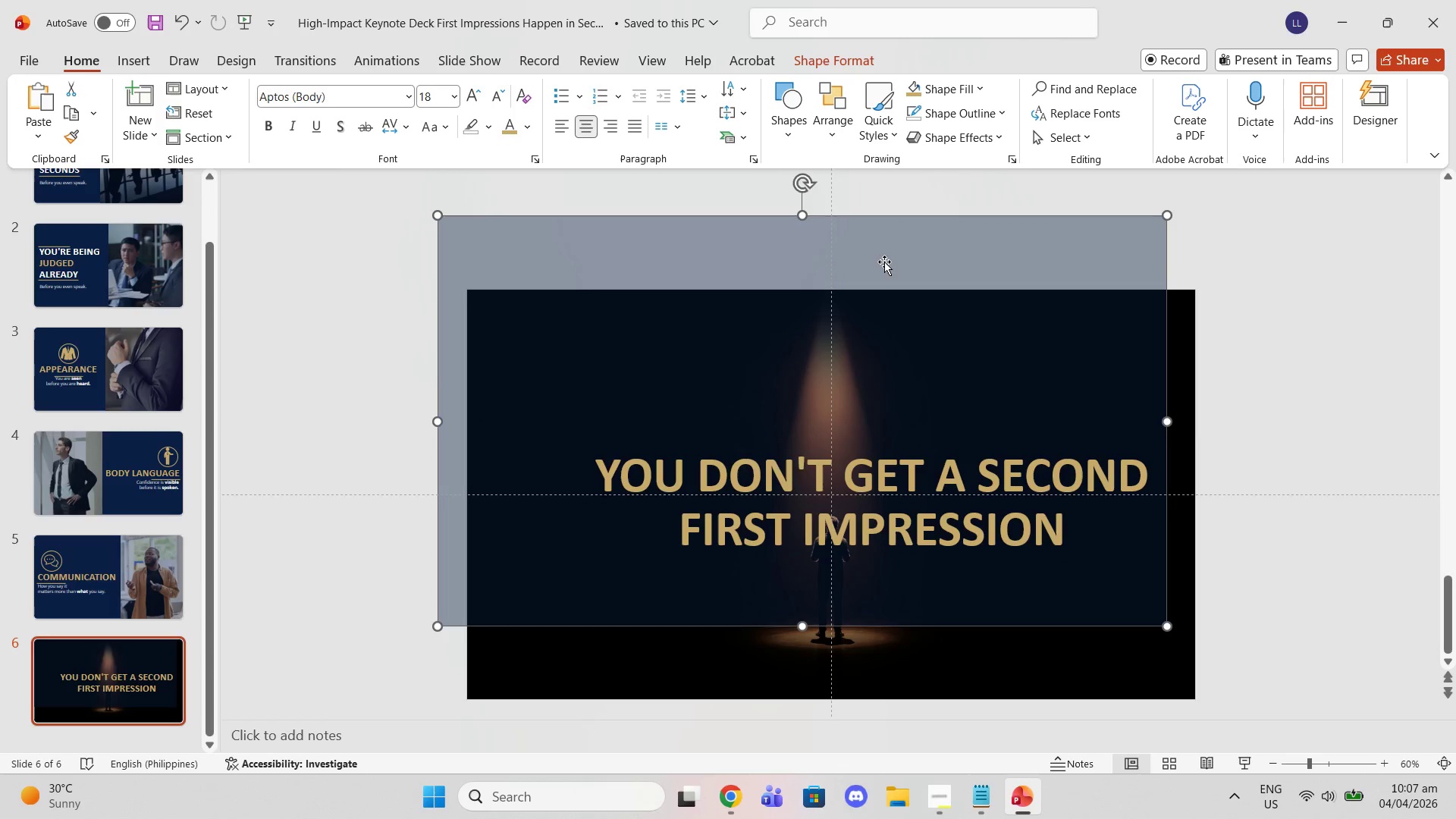 
key(Control+Z)
 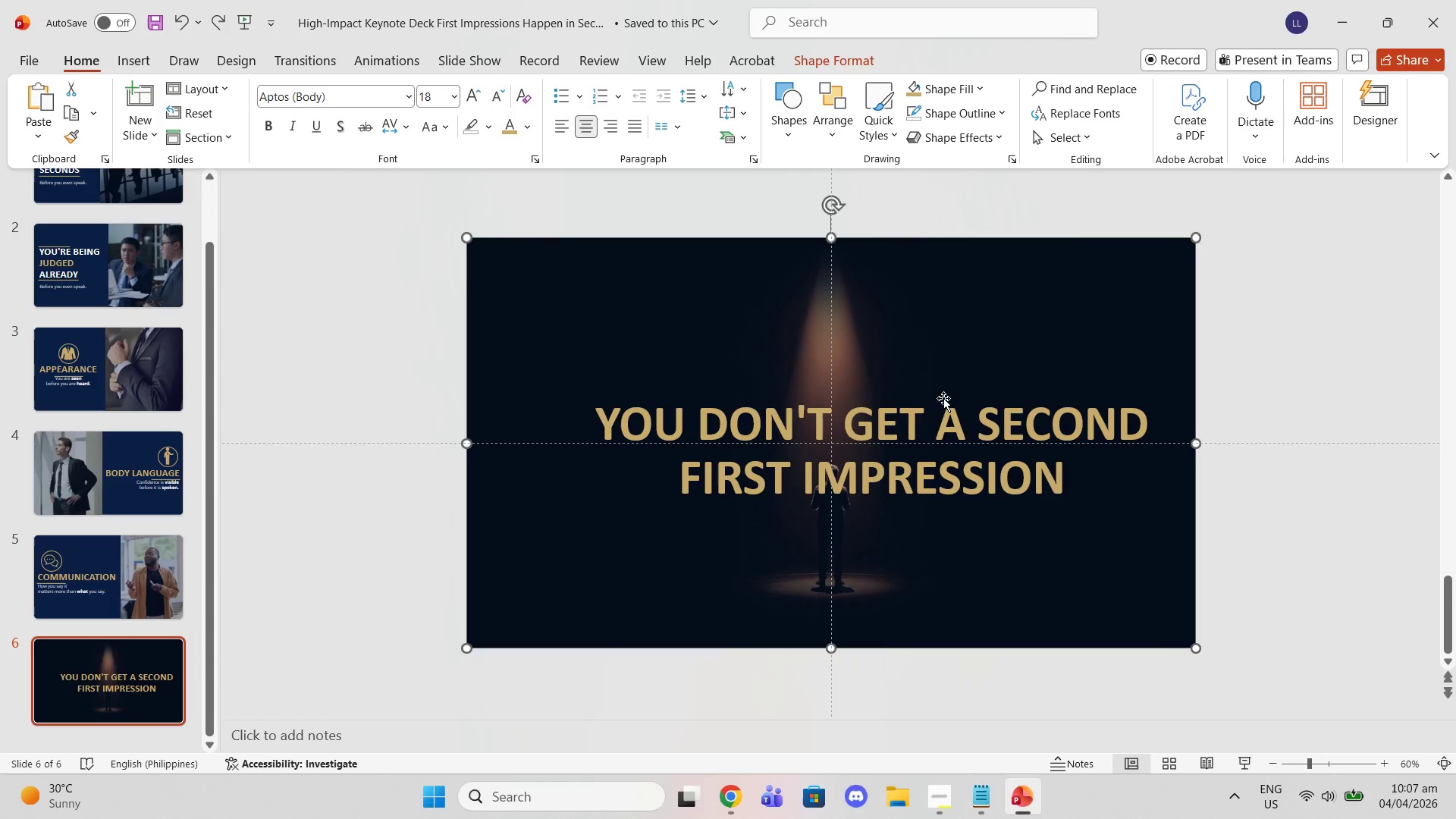 
double_click([913, 429])
 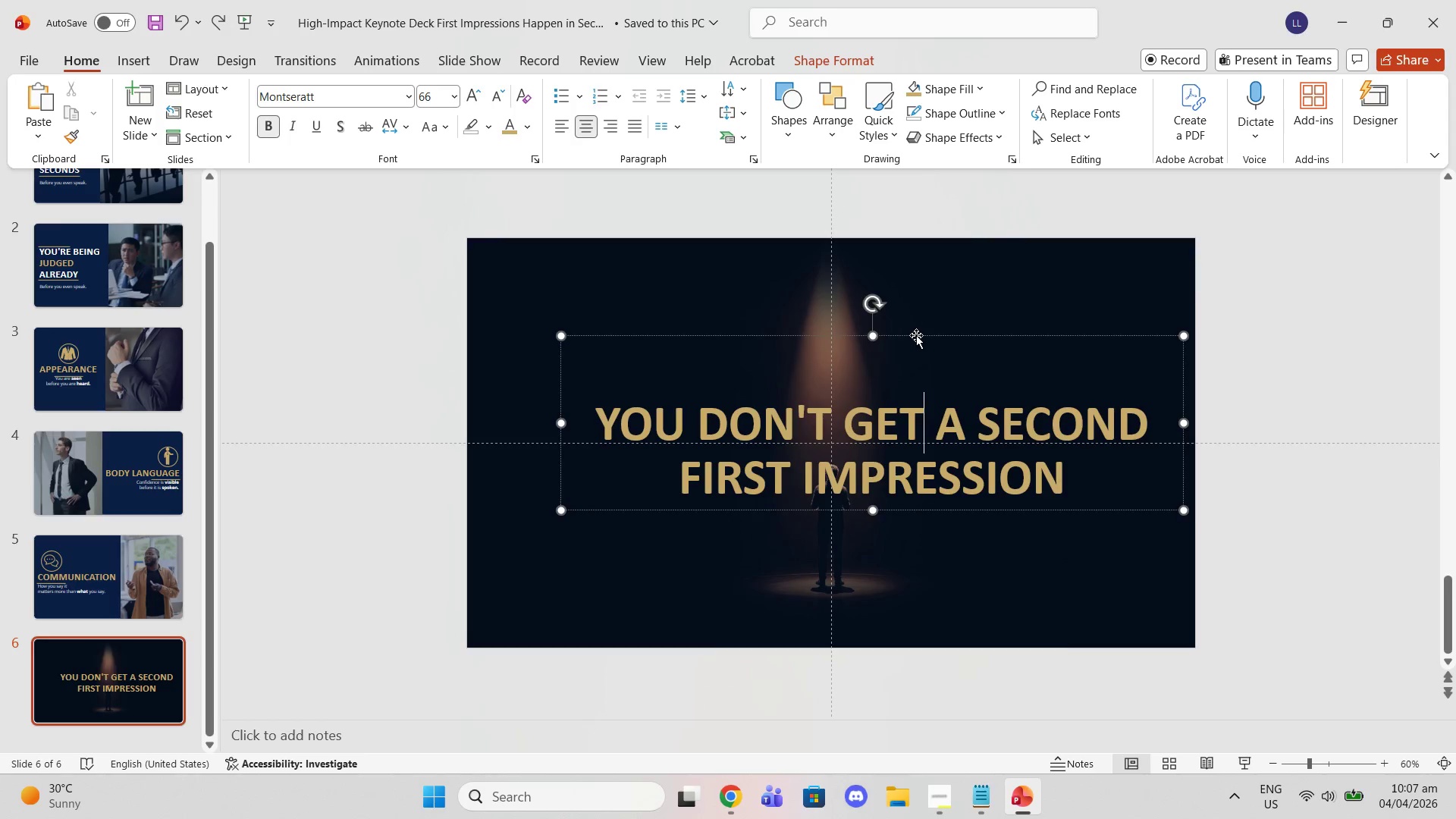 
left_click_drag(start_coordinate=[916, 335], to_coordinate=[875, 262])
 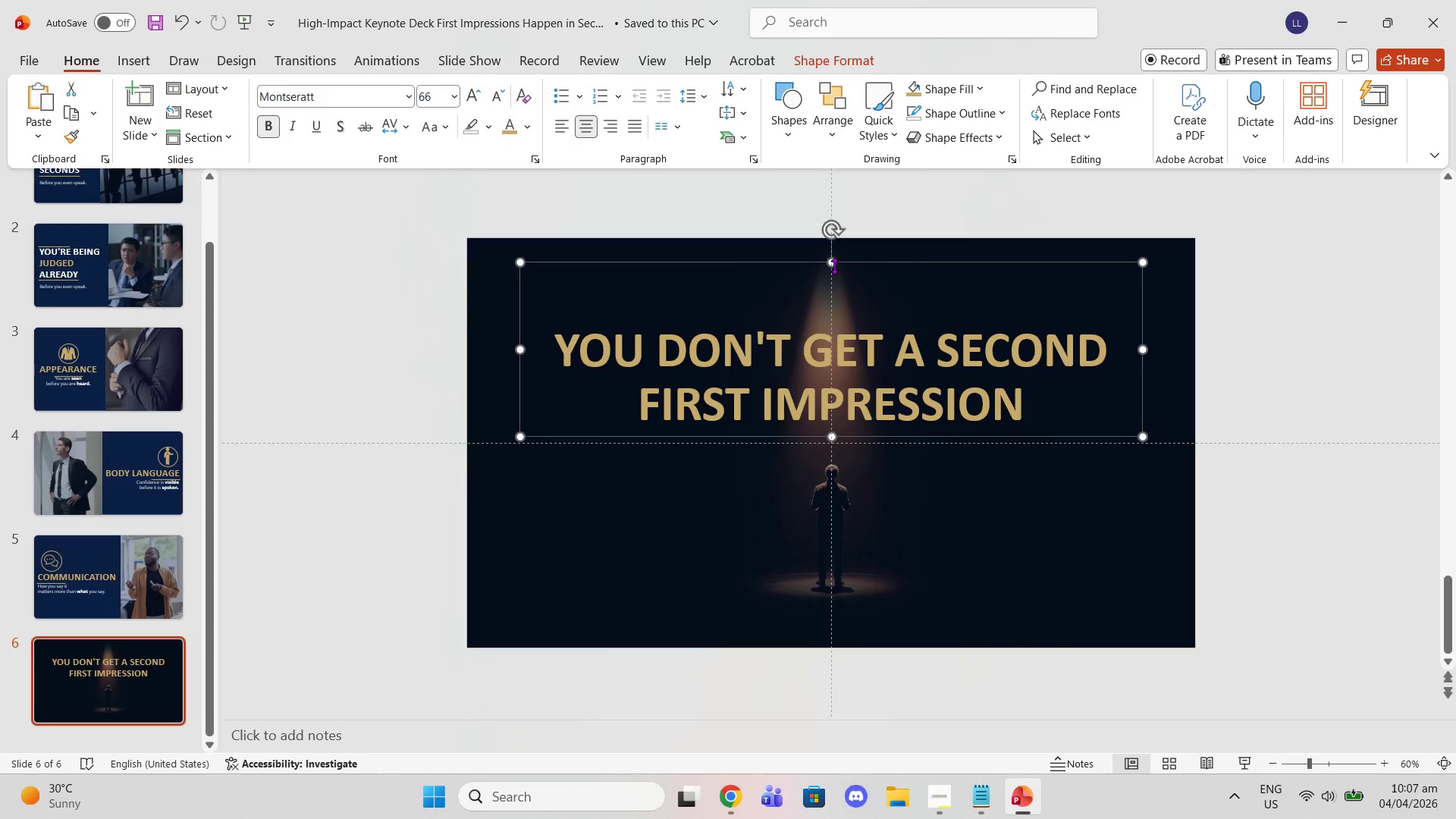 
left_click_drag(start_coordinate=[834, 265], to_coordinate=[836, 315])
 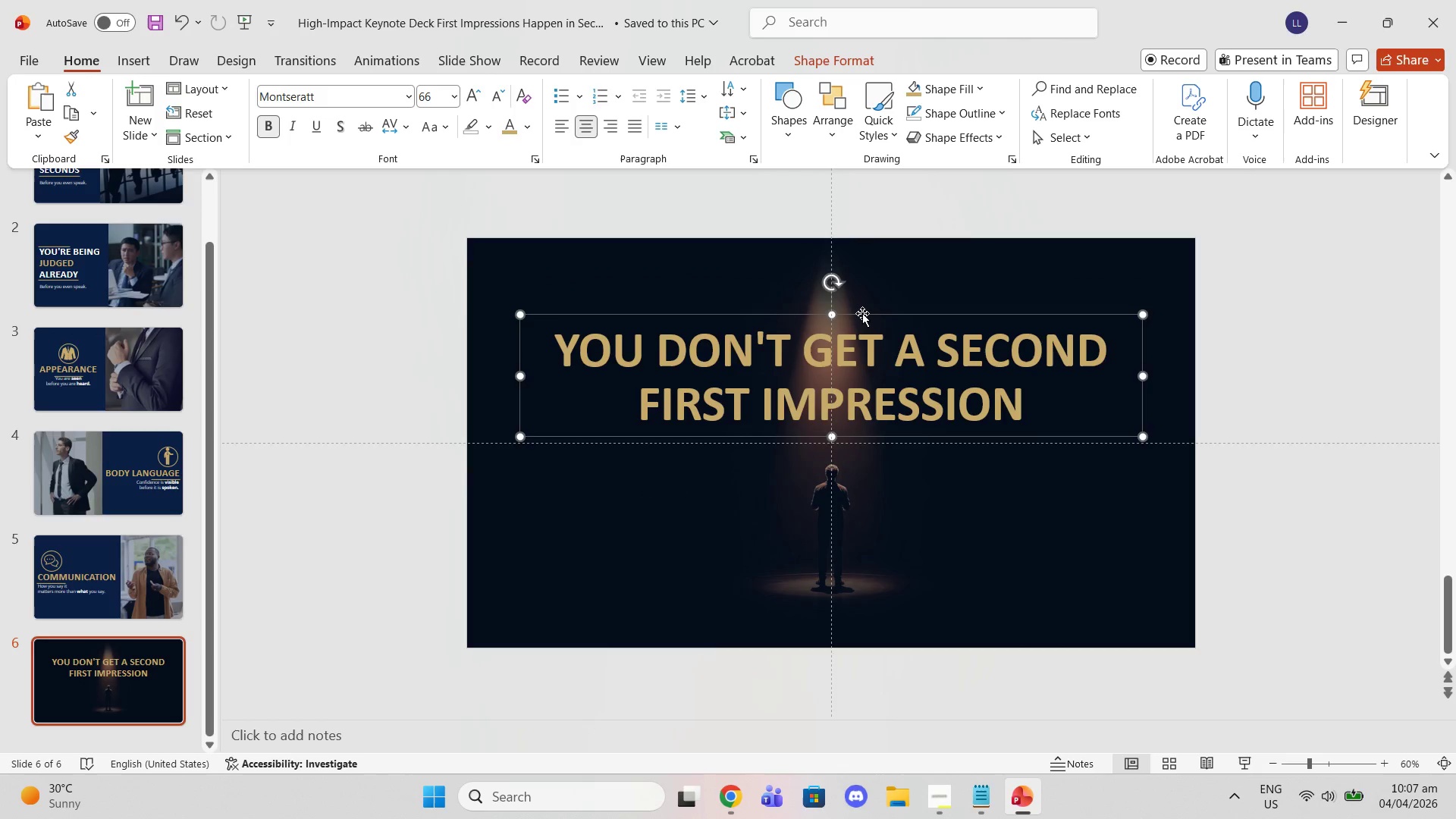 
left_click_drag(start_coordinate=[862, 313], to_coordinate=[858, 294])
 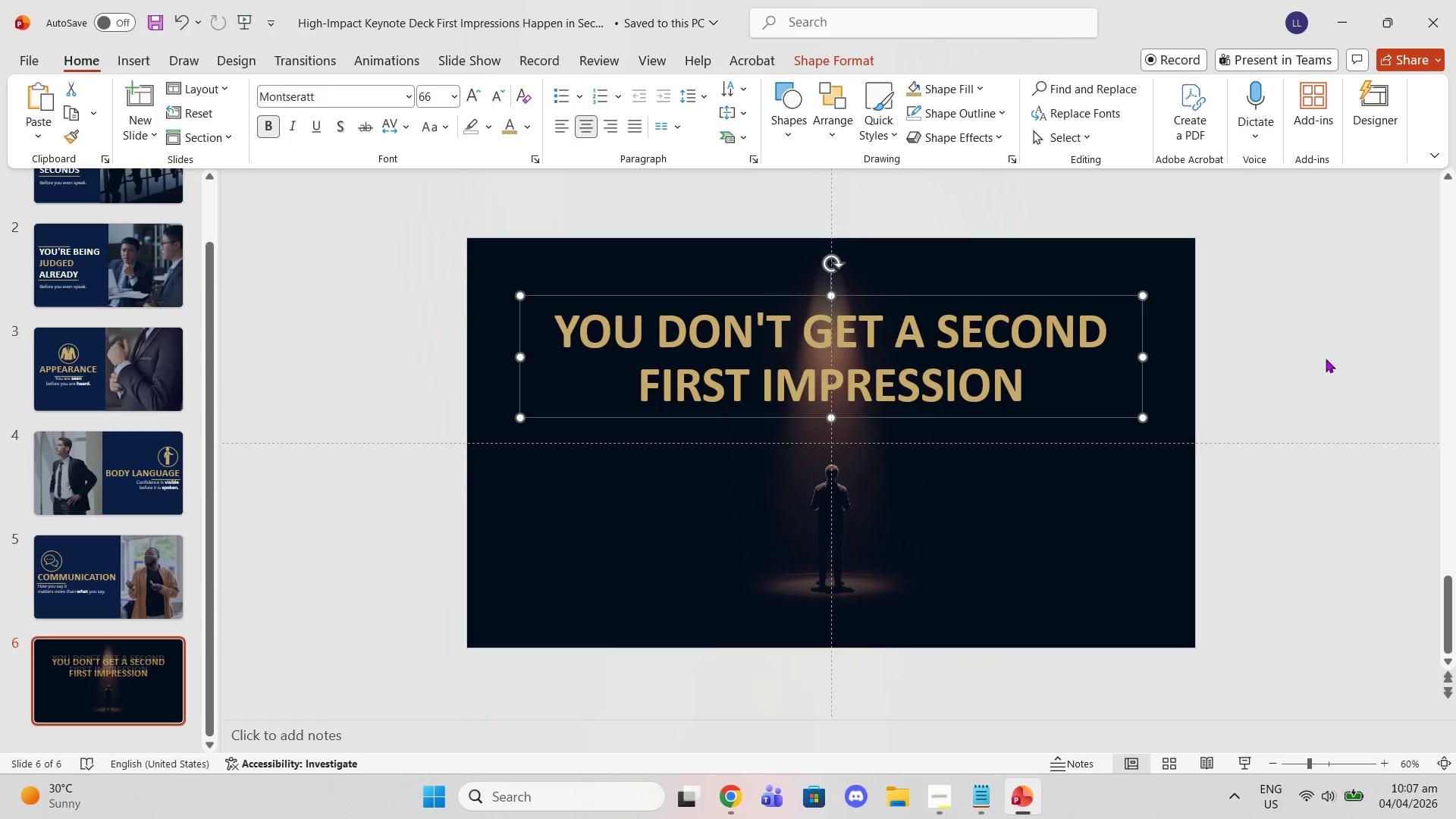 
left_click([1326, 359])
 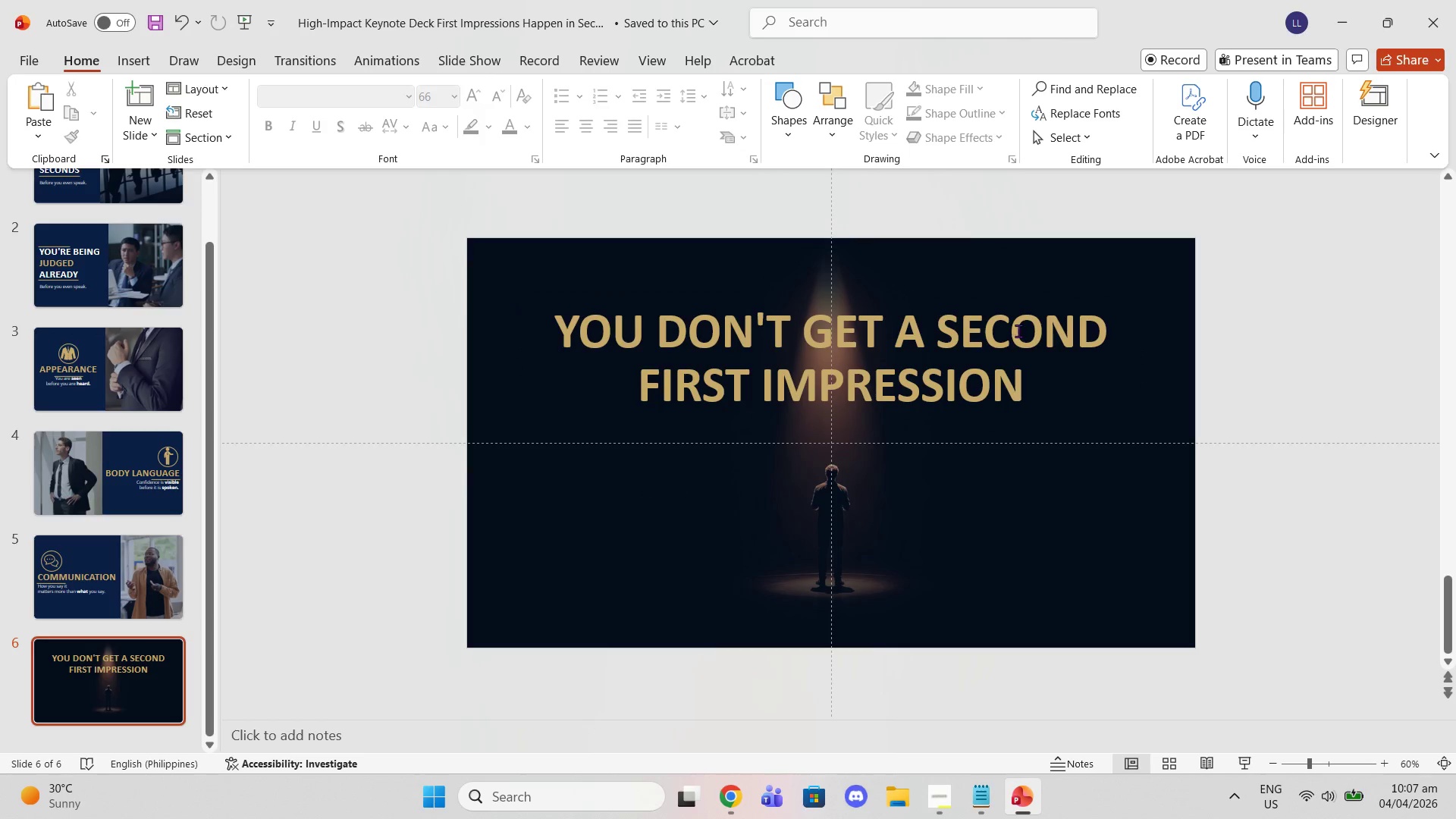 
left_click([786, 343])
 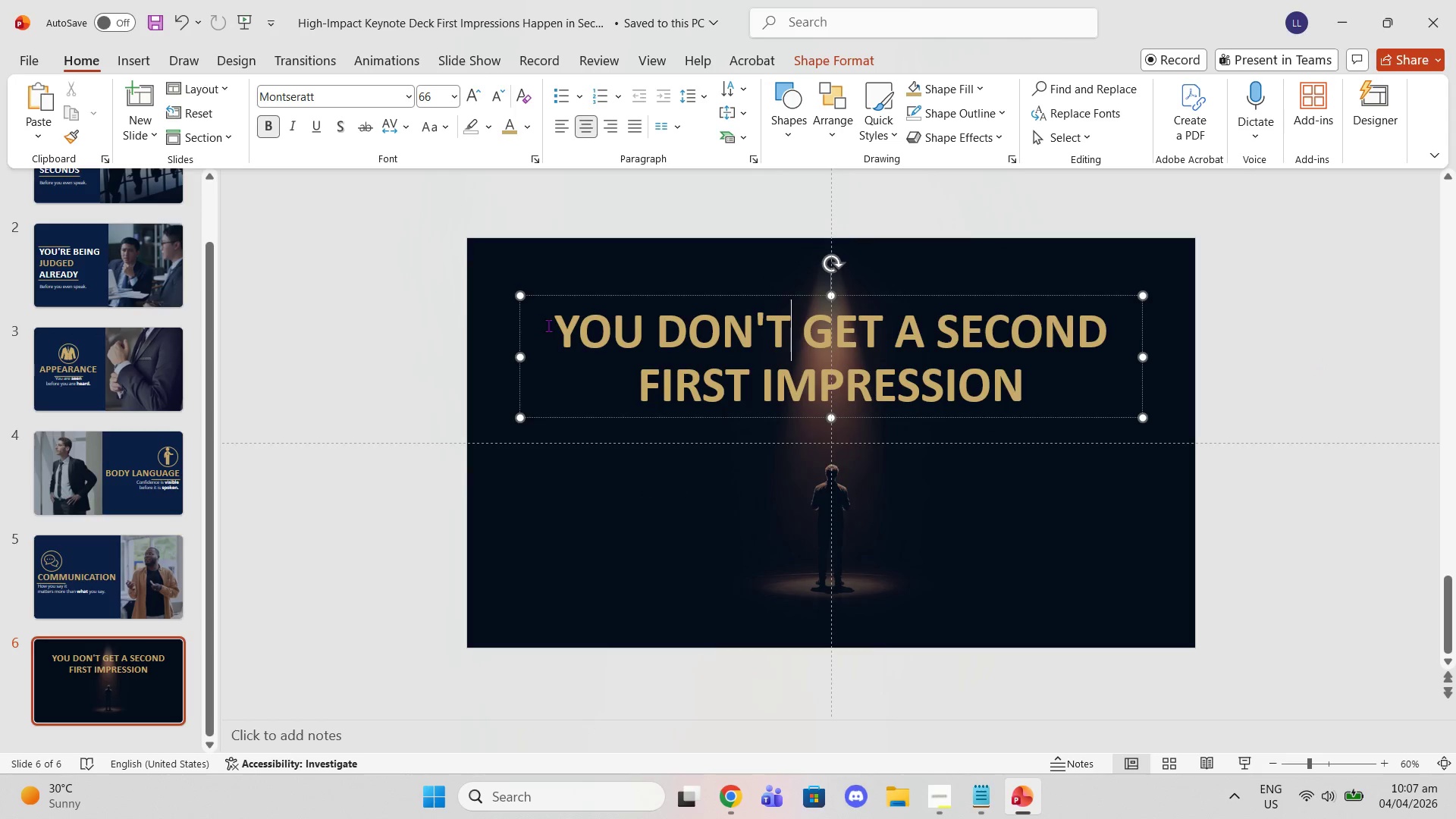 
left_click_drag(start_coordinate=[555, 325], to_coordinate=[1002, 403])
 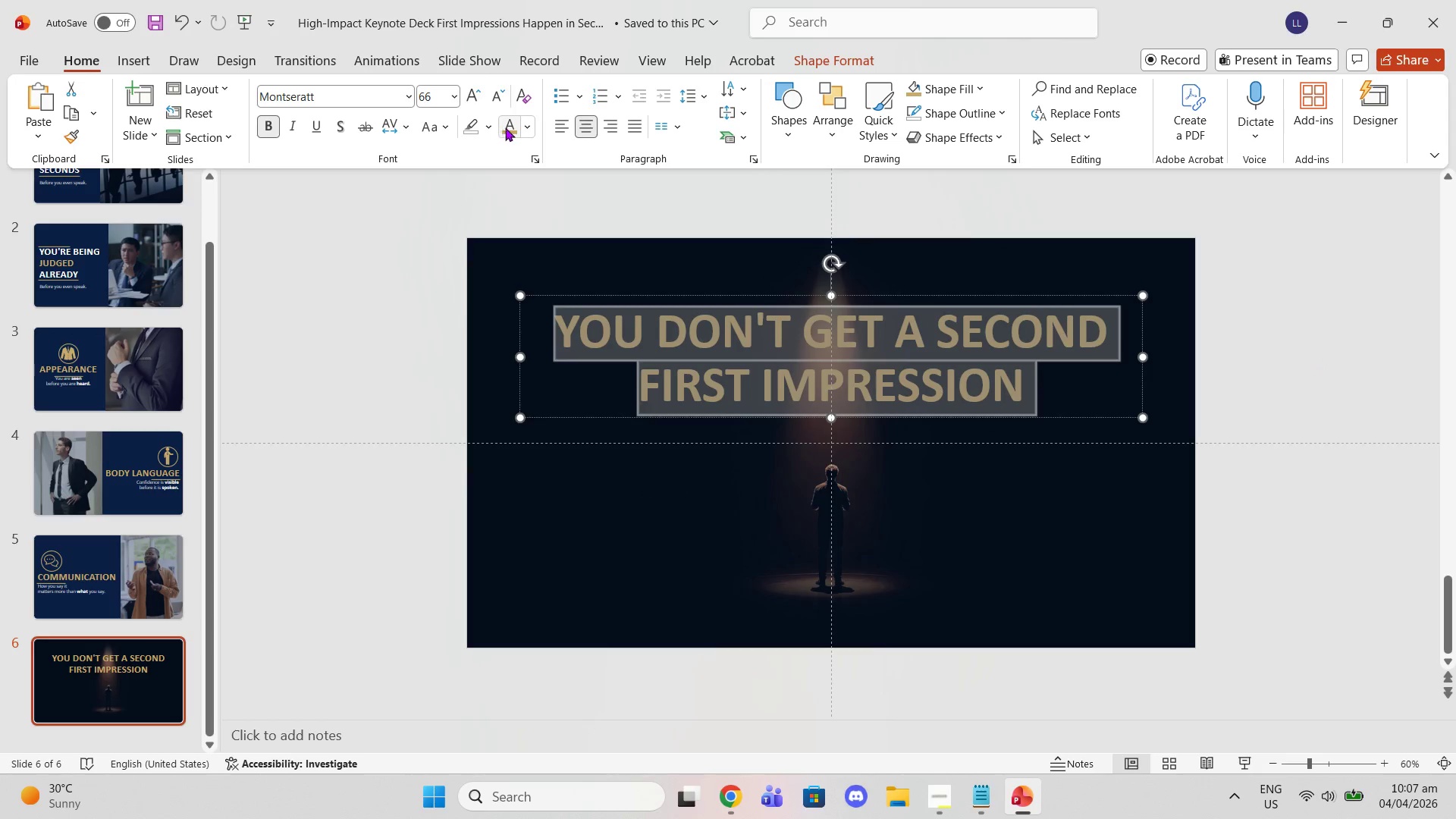 
left_click([524, 126])
 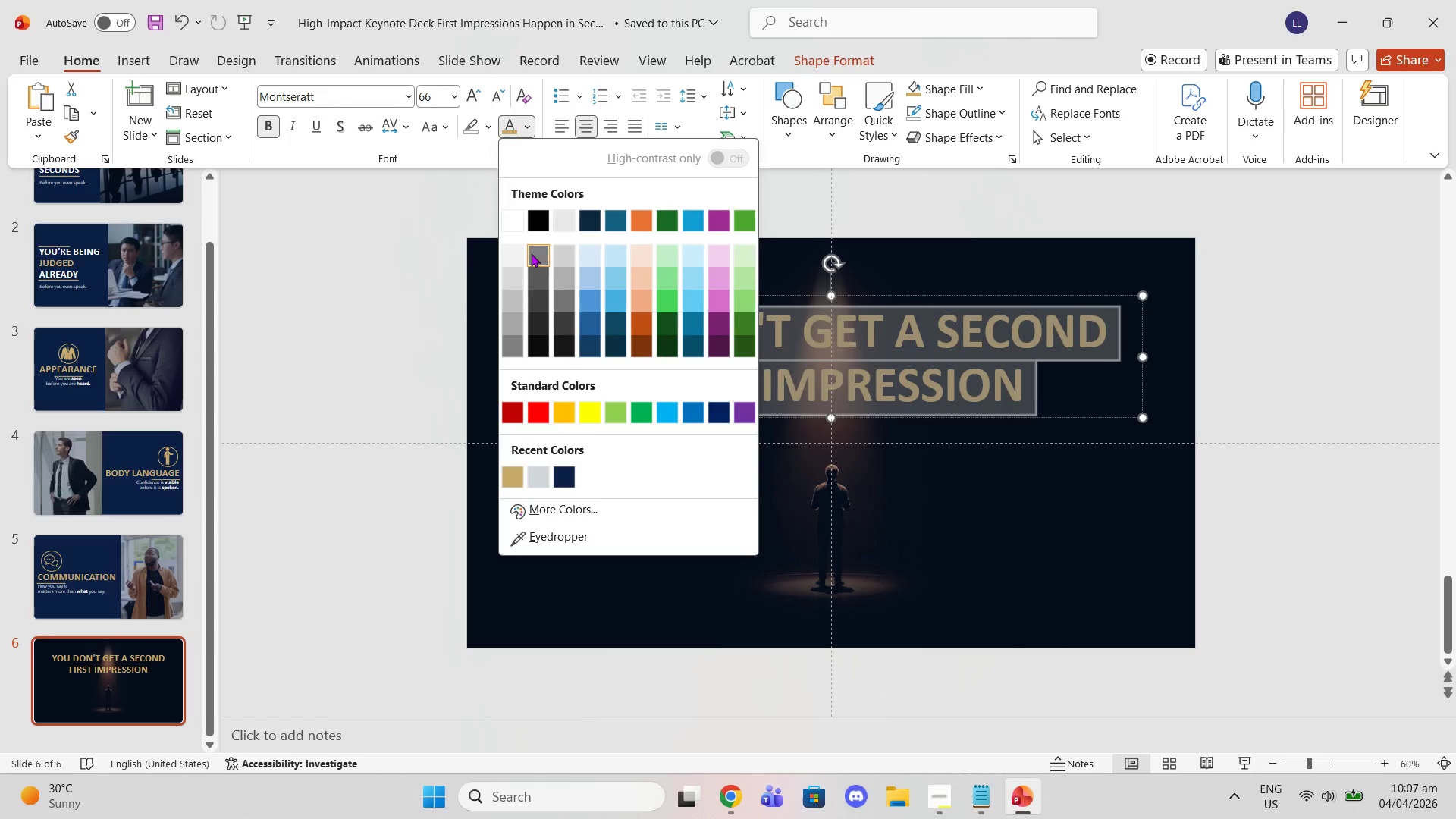 
left_click([516, 226])
 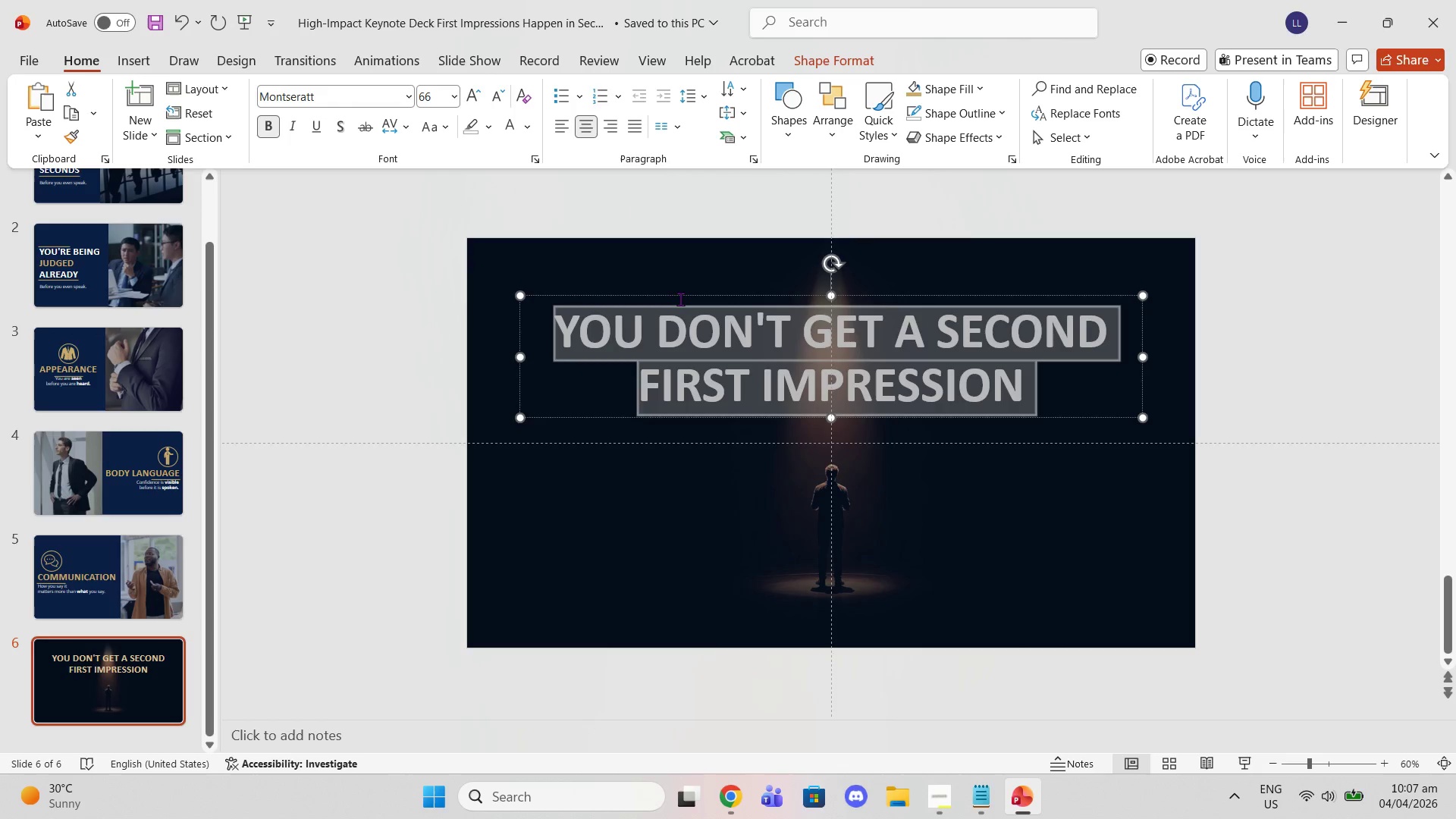 
left_click([764, 347])
 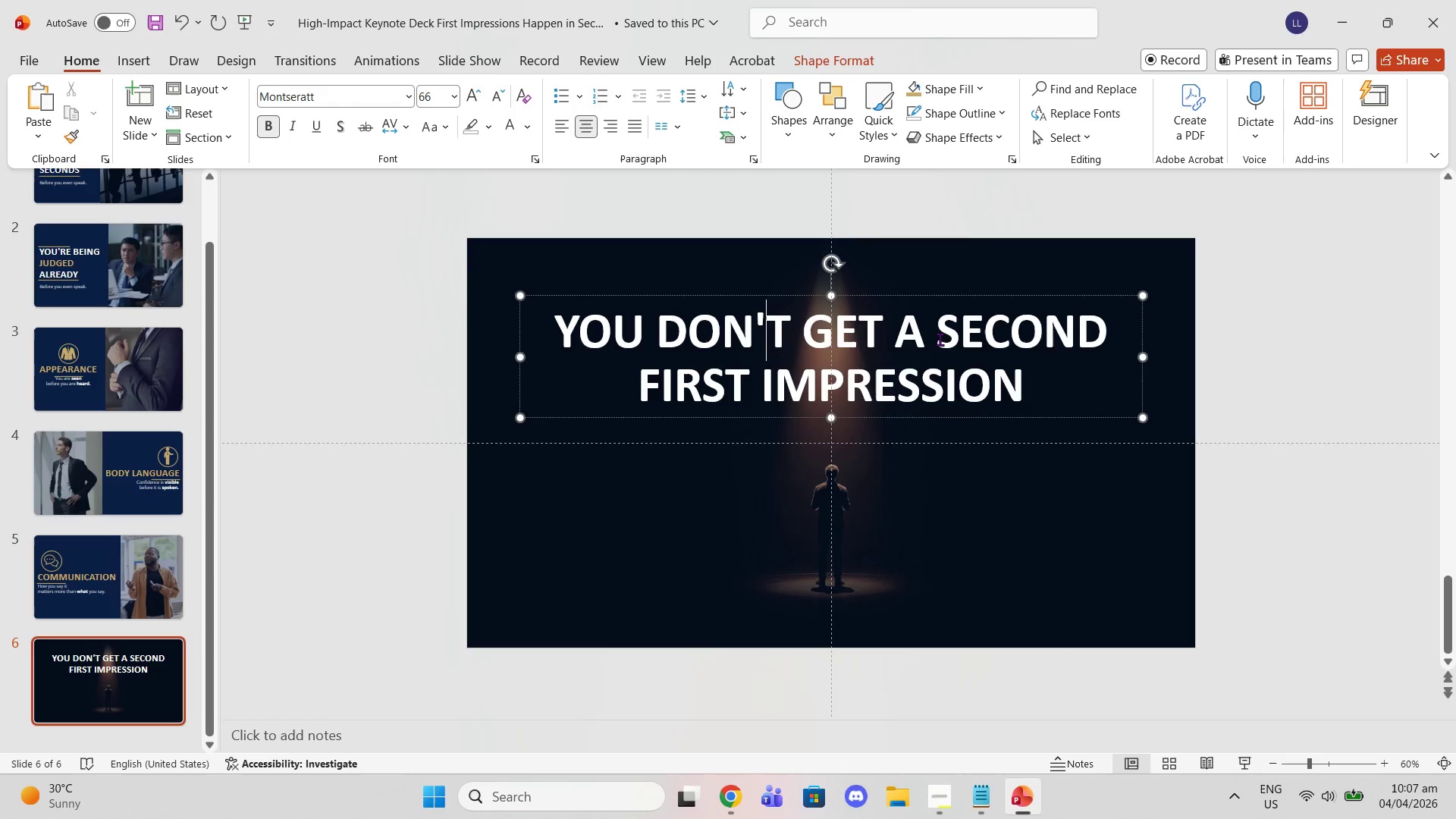 
left_click_drag(start_coordinate=[933, 335], to_coordinate=[754, 382])
 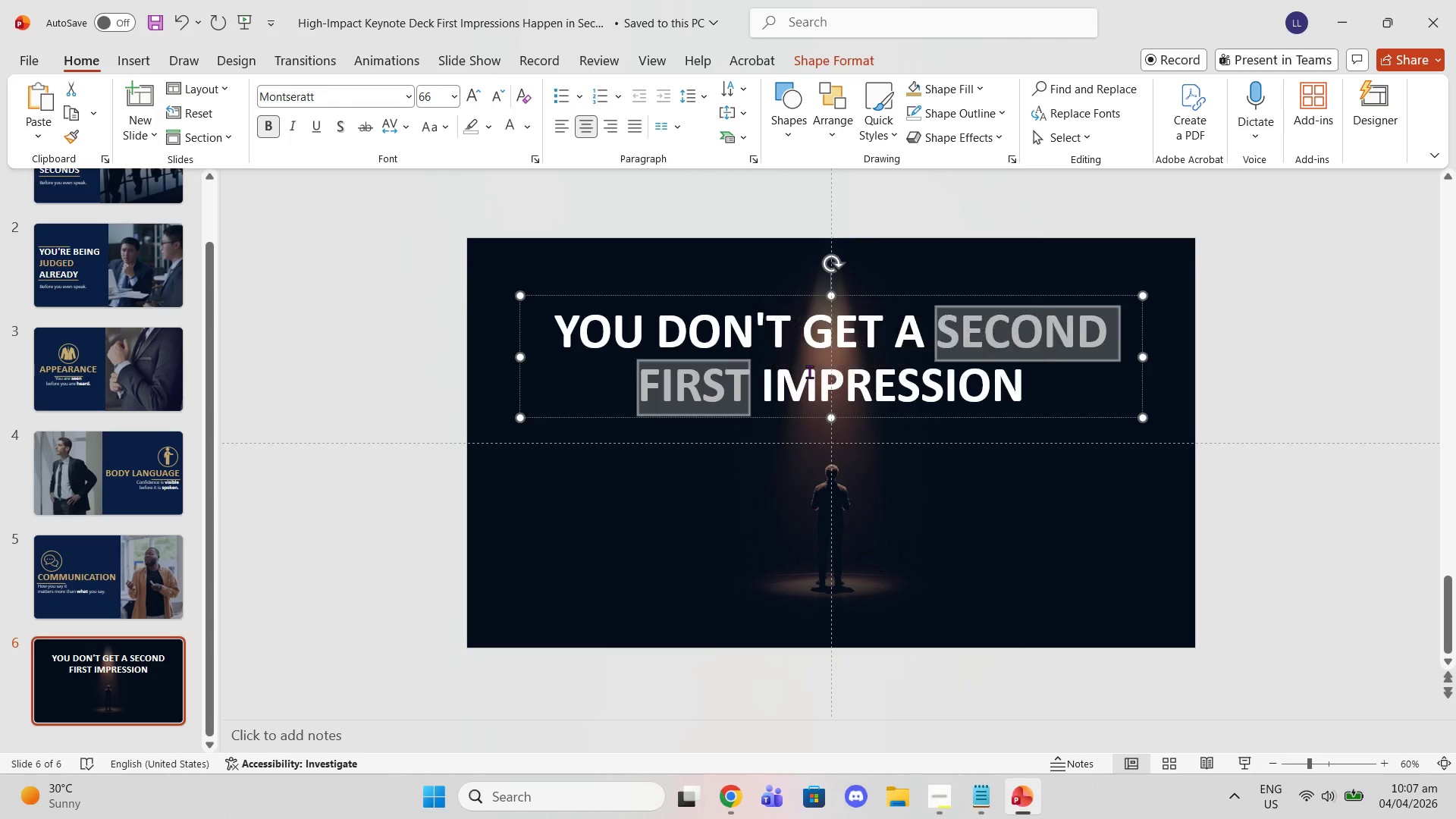 
left_click([809, 372])
 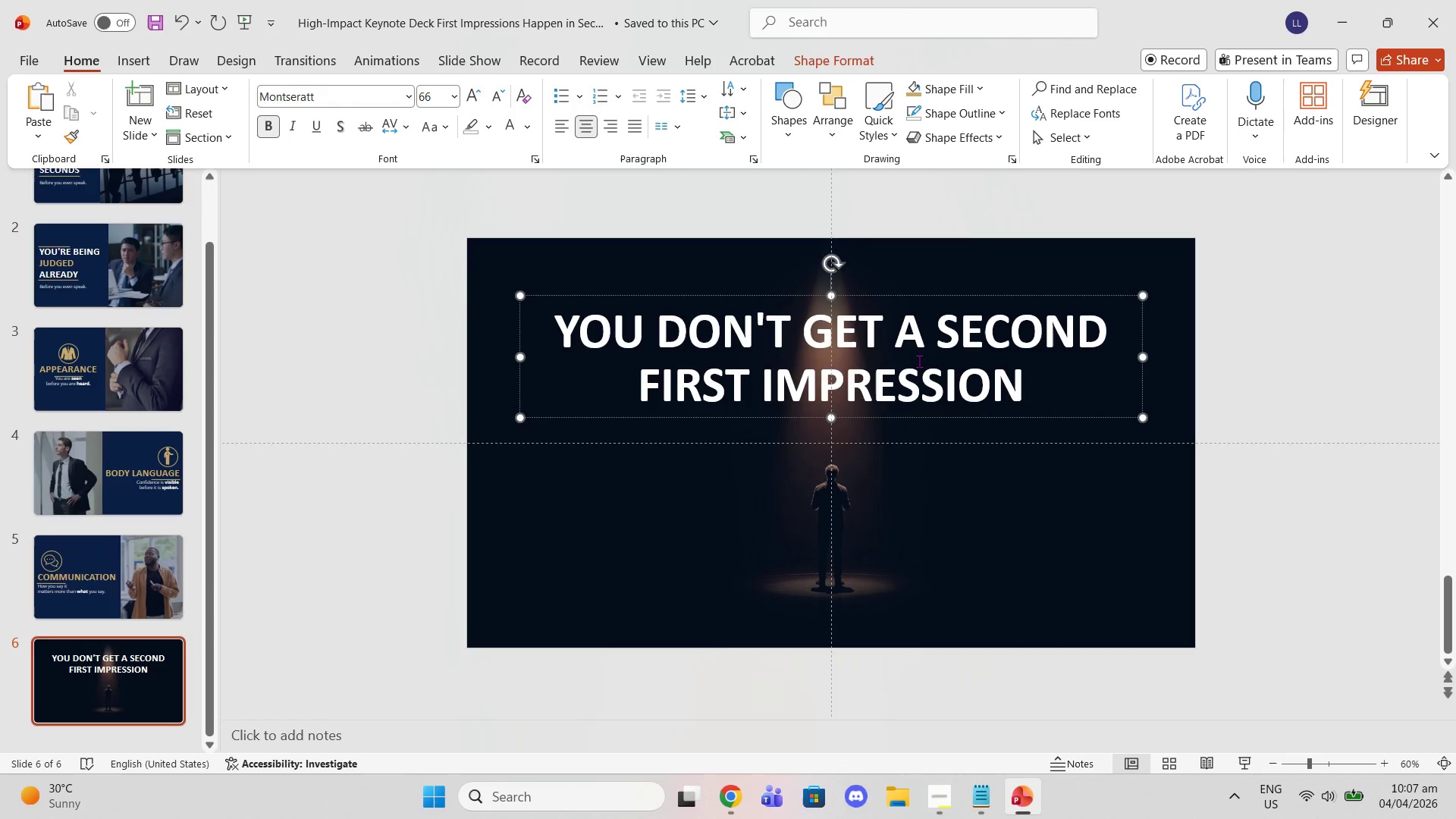 
left_click_drag(start_coordinate=[943, 328], to_coordinate=[752, 388])
 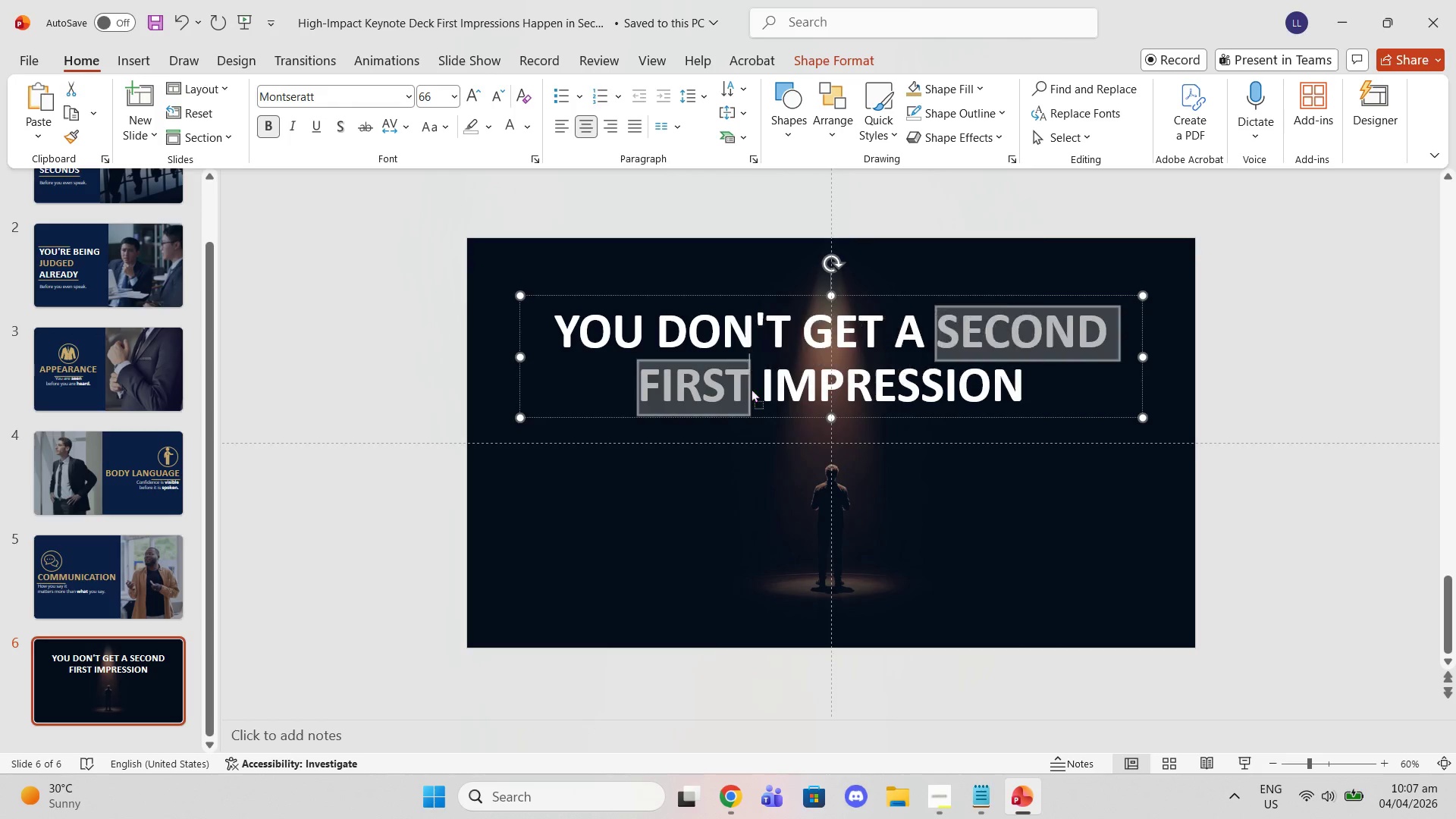 
left_click([751, 388])
 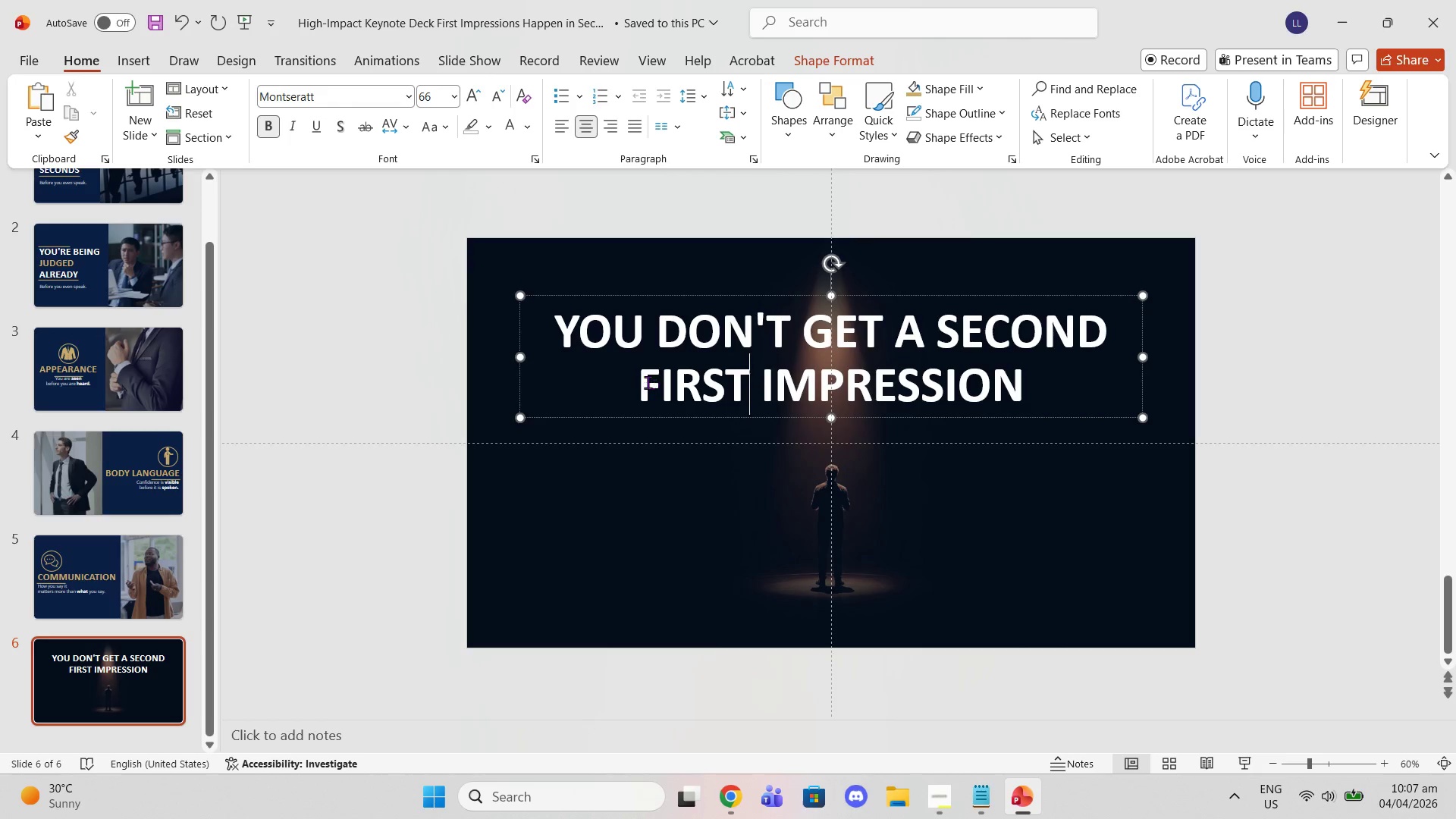 
left_click_drag(start_coordinate=[637, 381], to_coordinate=[980, 374])
 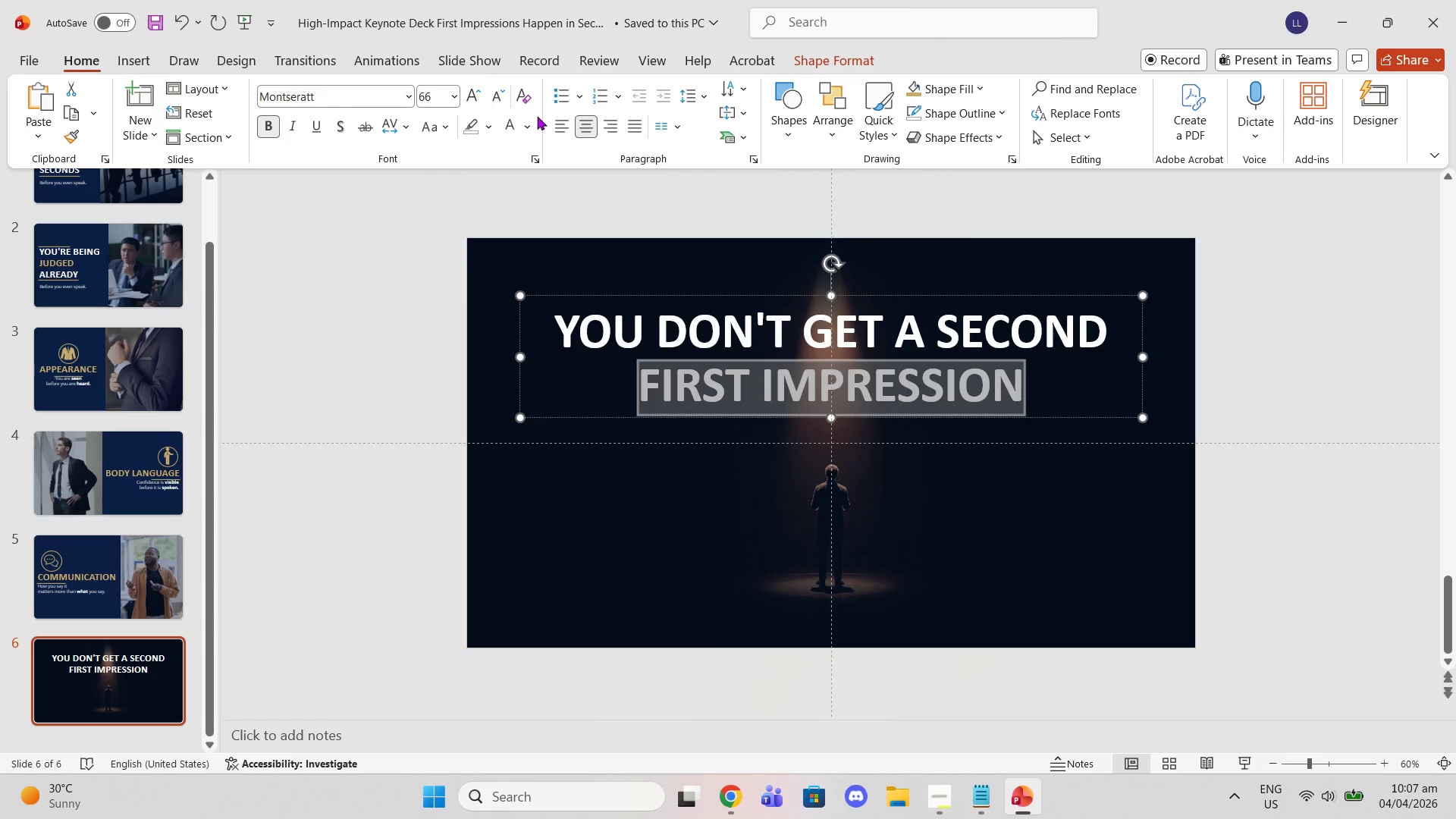 
double_click([534, 121])
 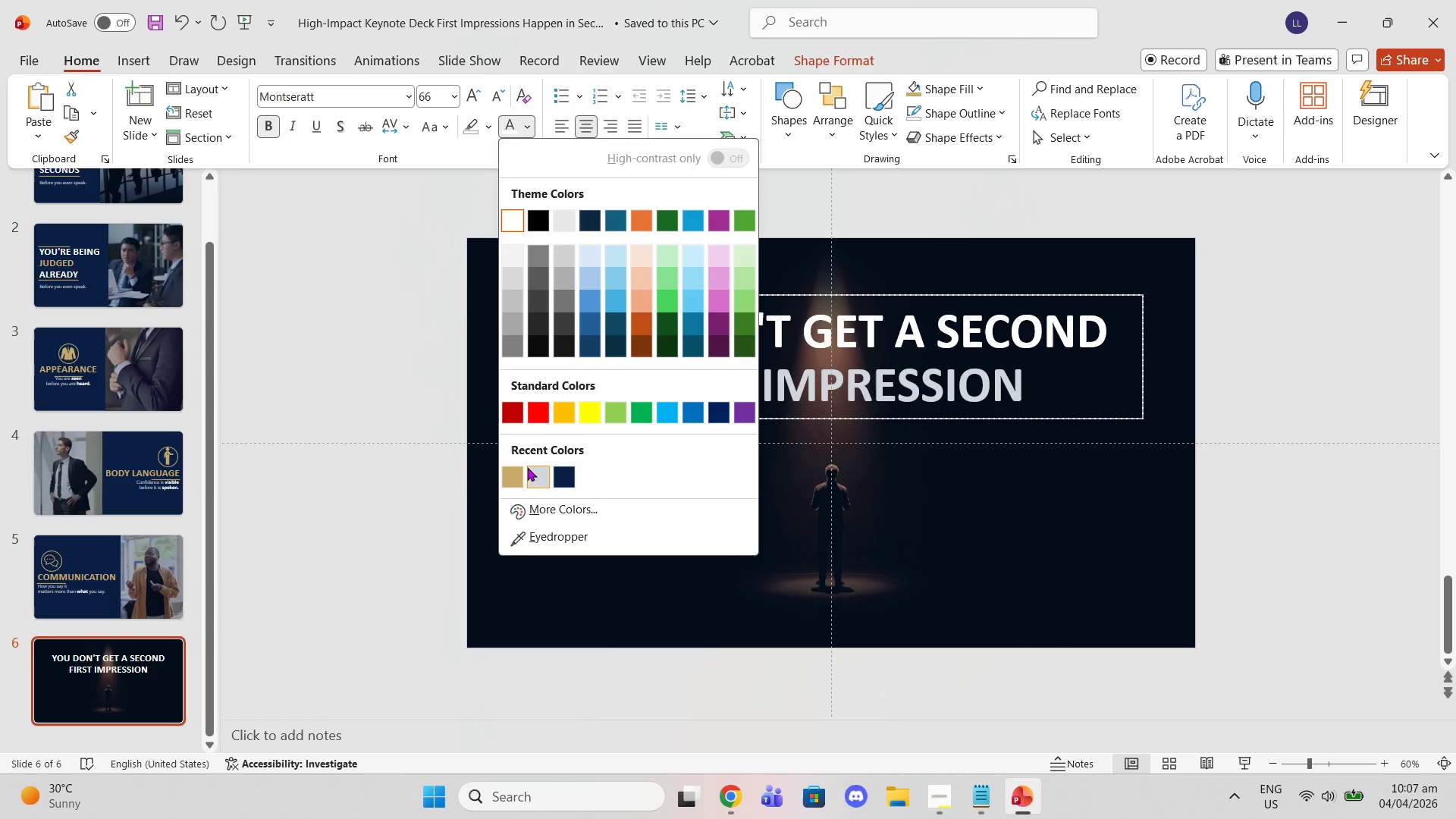 
left_click([512, 468])
 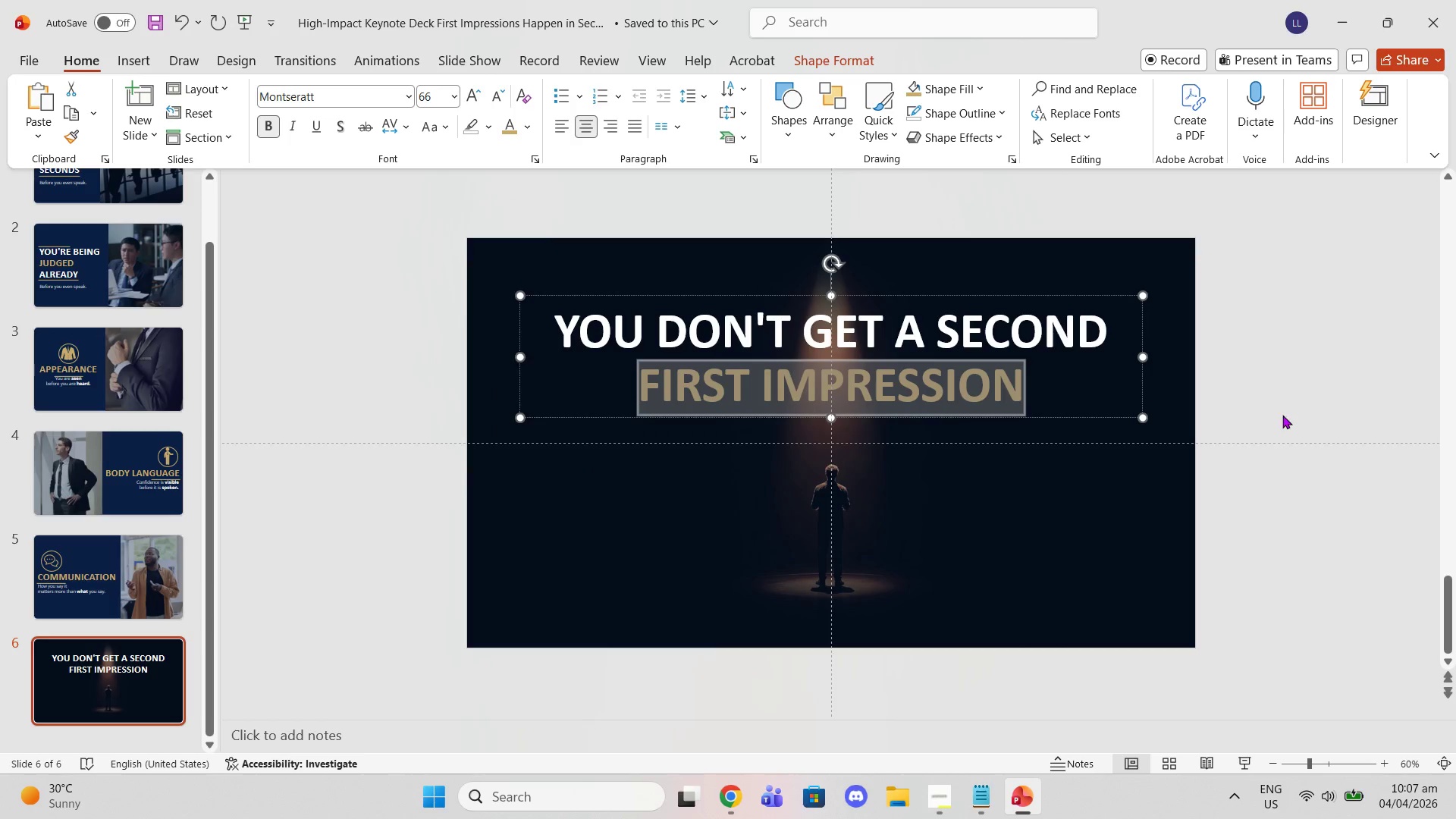 
left_click([1328, 397])
 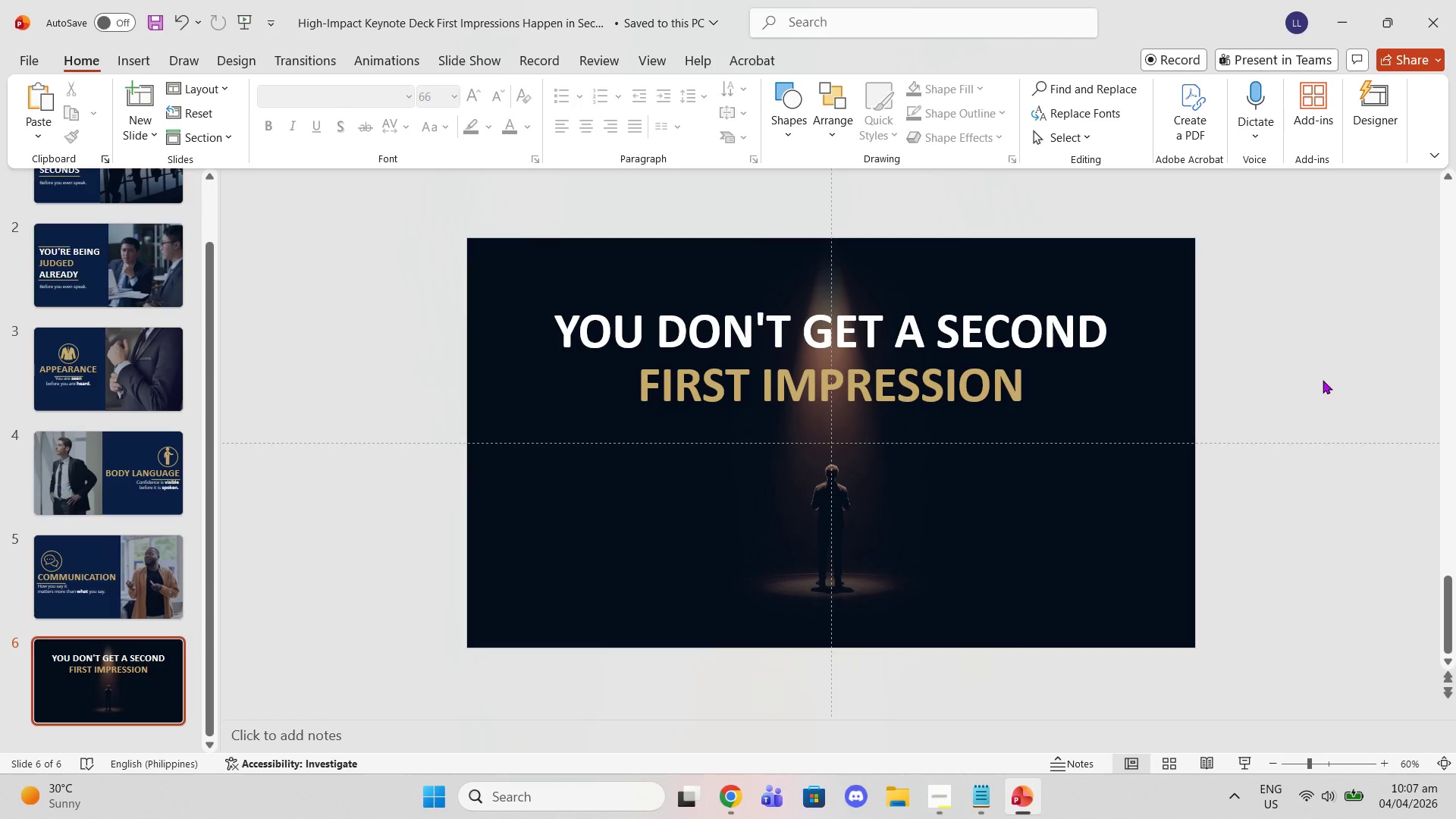 
left_click([968, 530])
 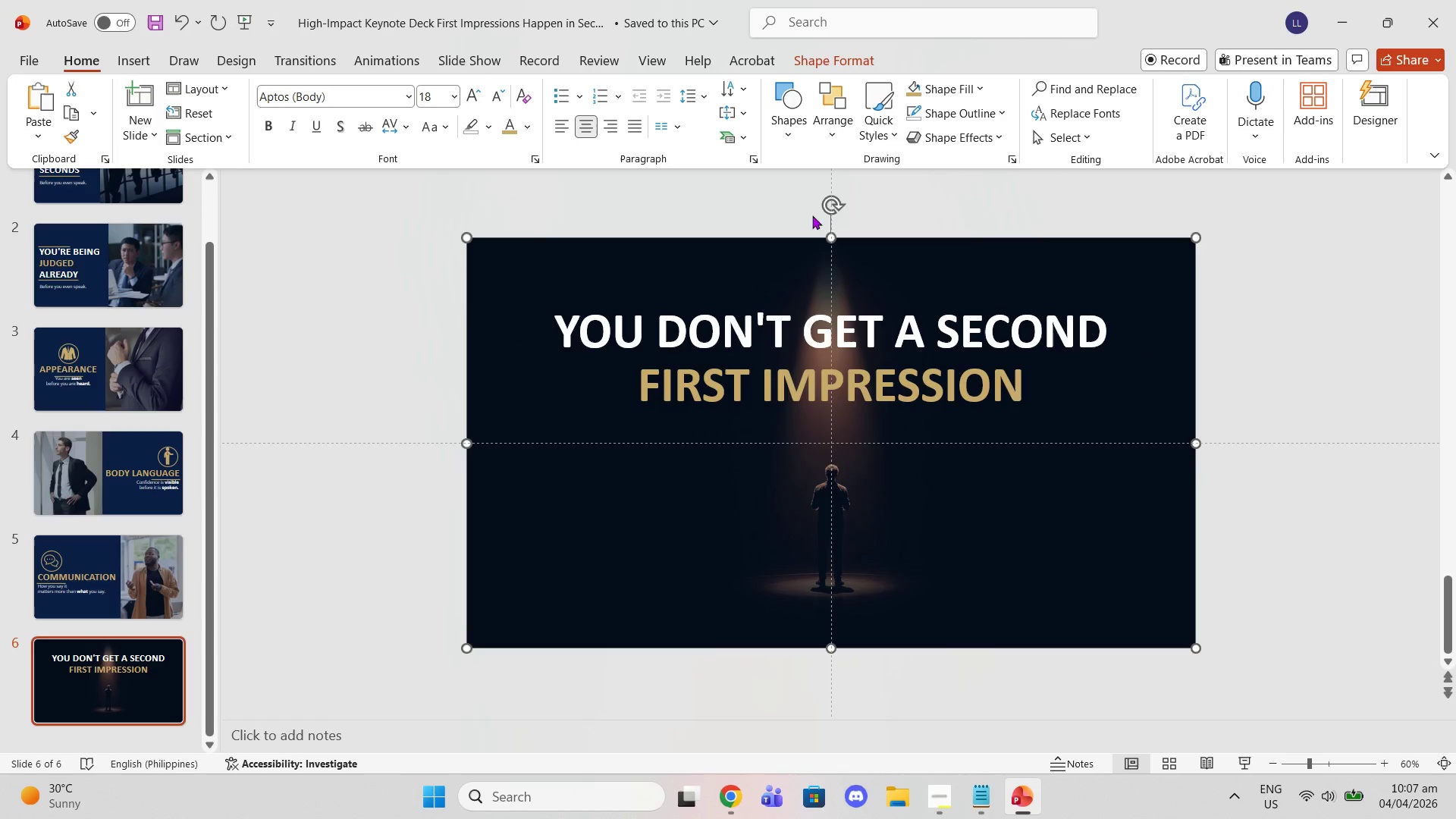 
left_click_drag(start_coordinate=[830, 236], to_coordinate=[849, 238])
 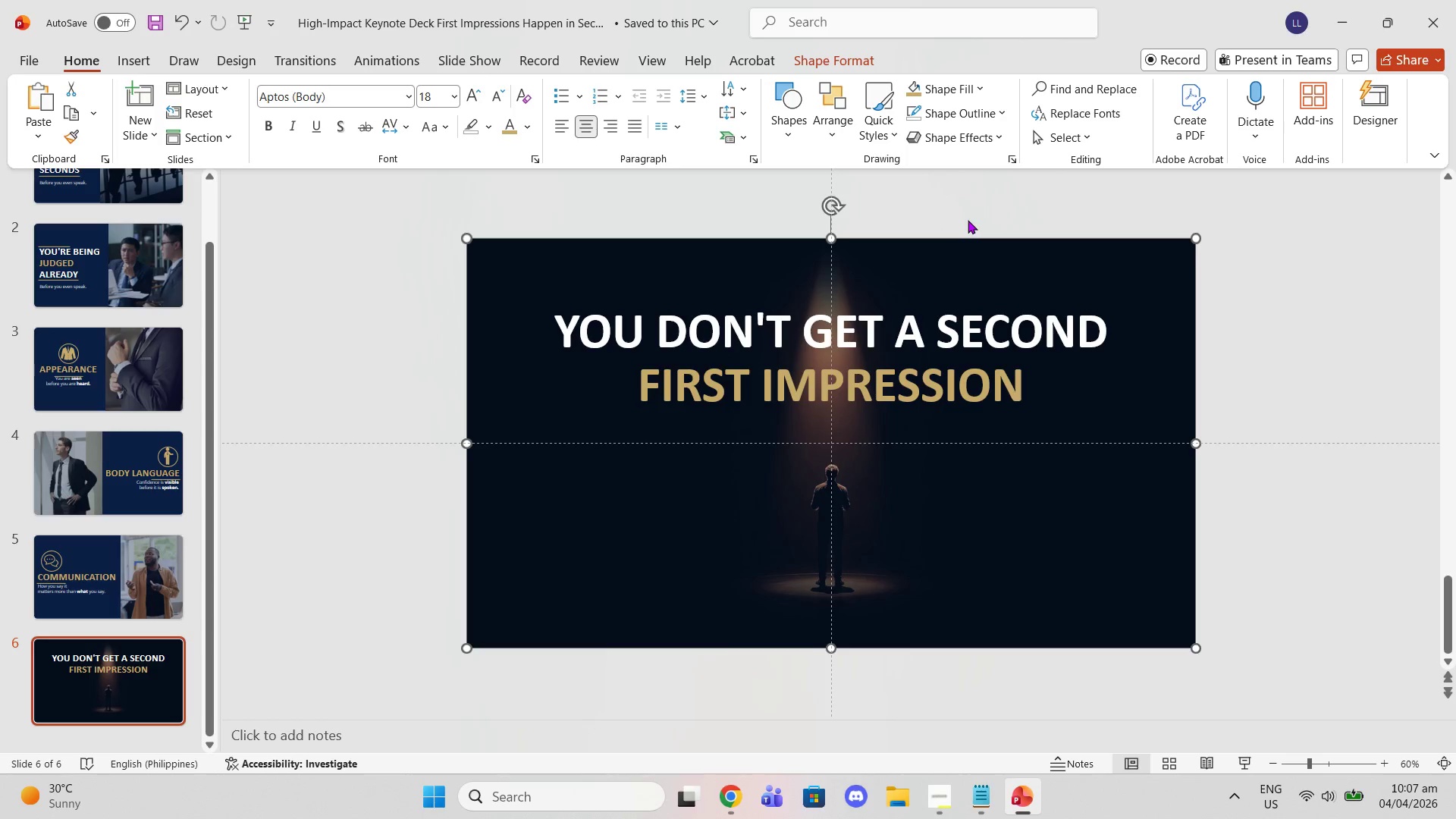 
right_click([1023, 268])
 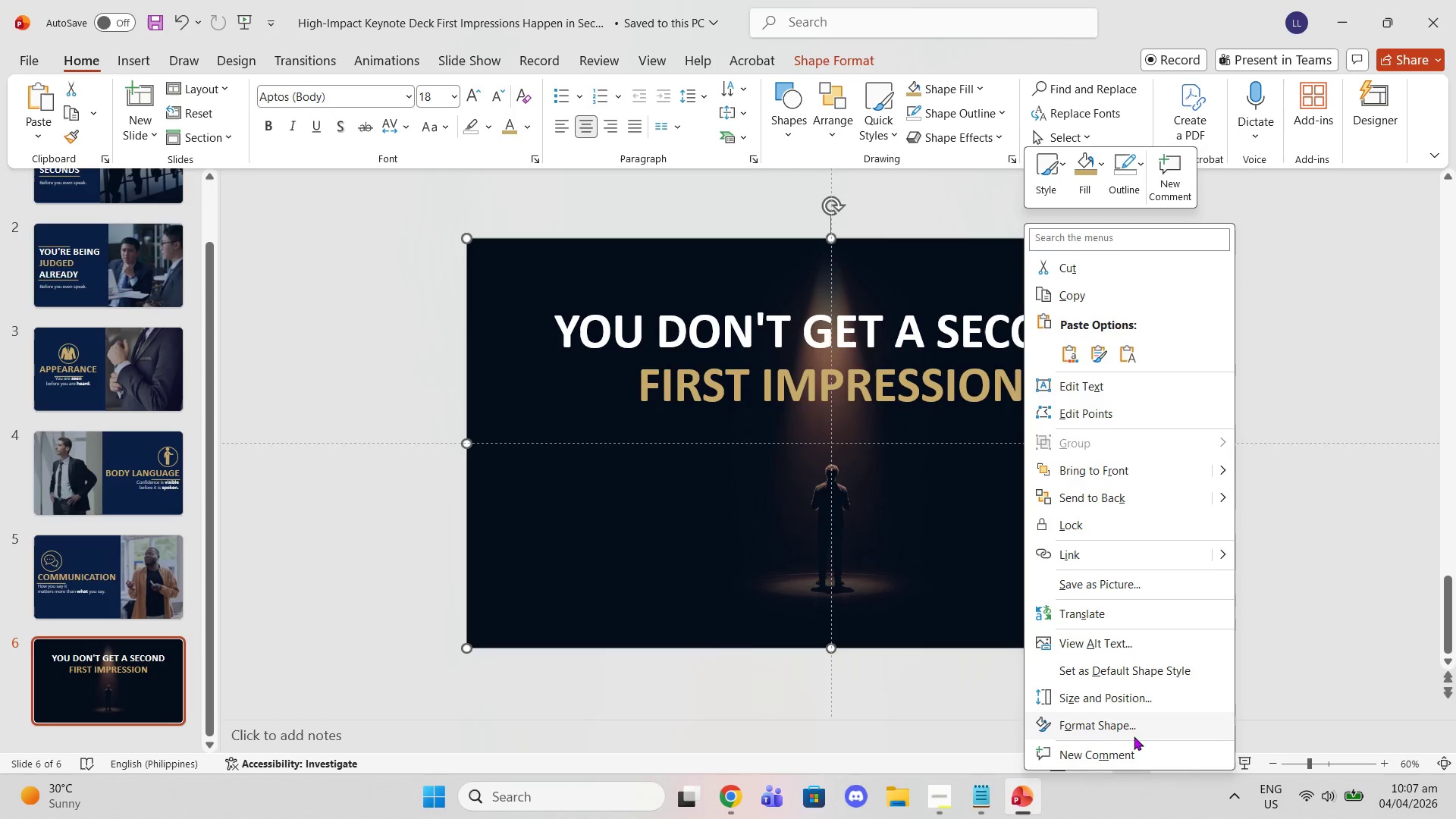 
left_click([1107, 718])
 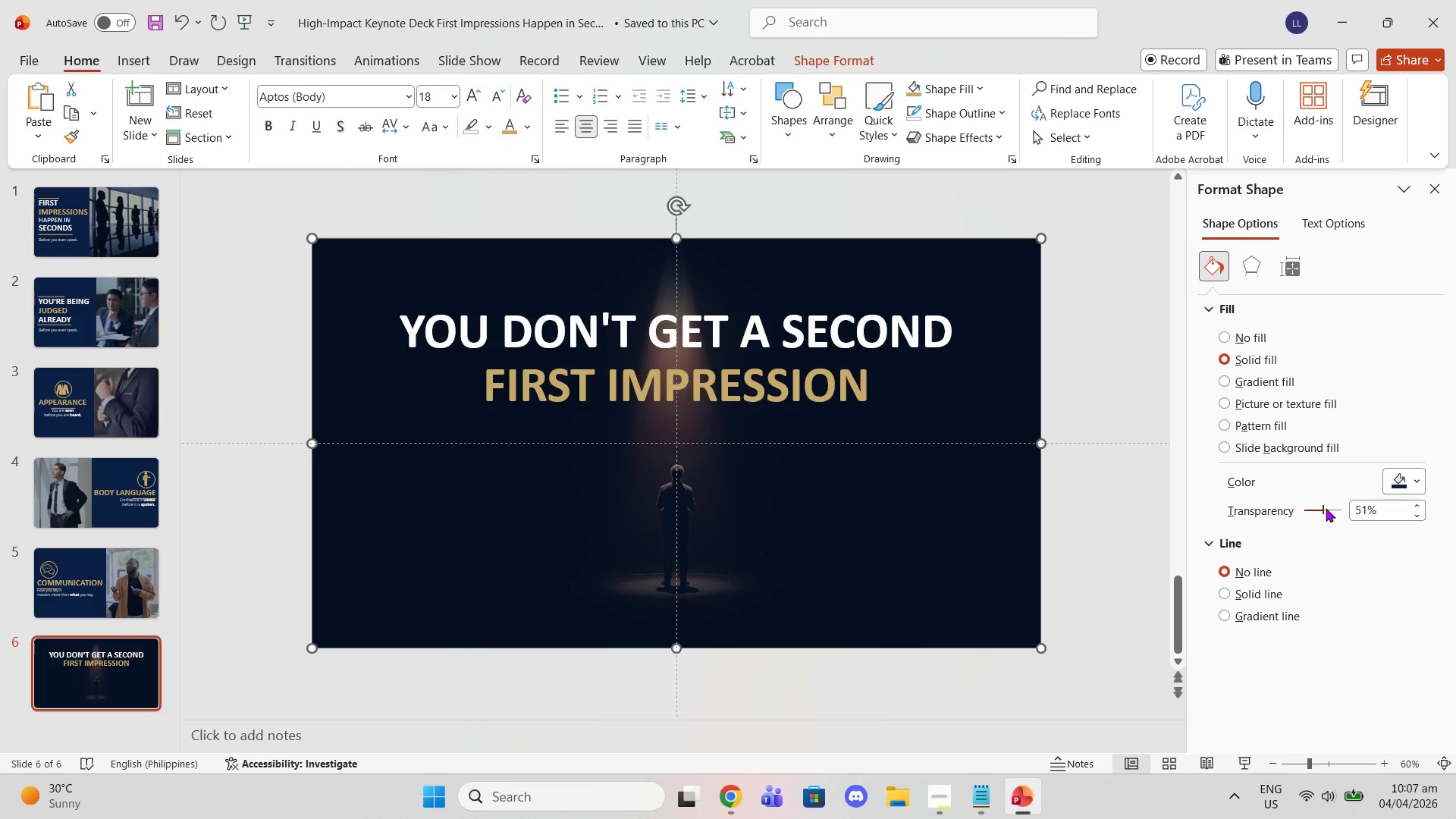 
wait(5.94)
 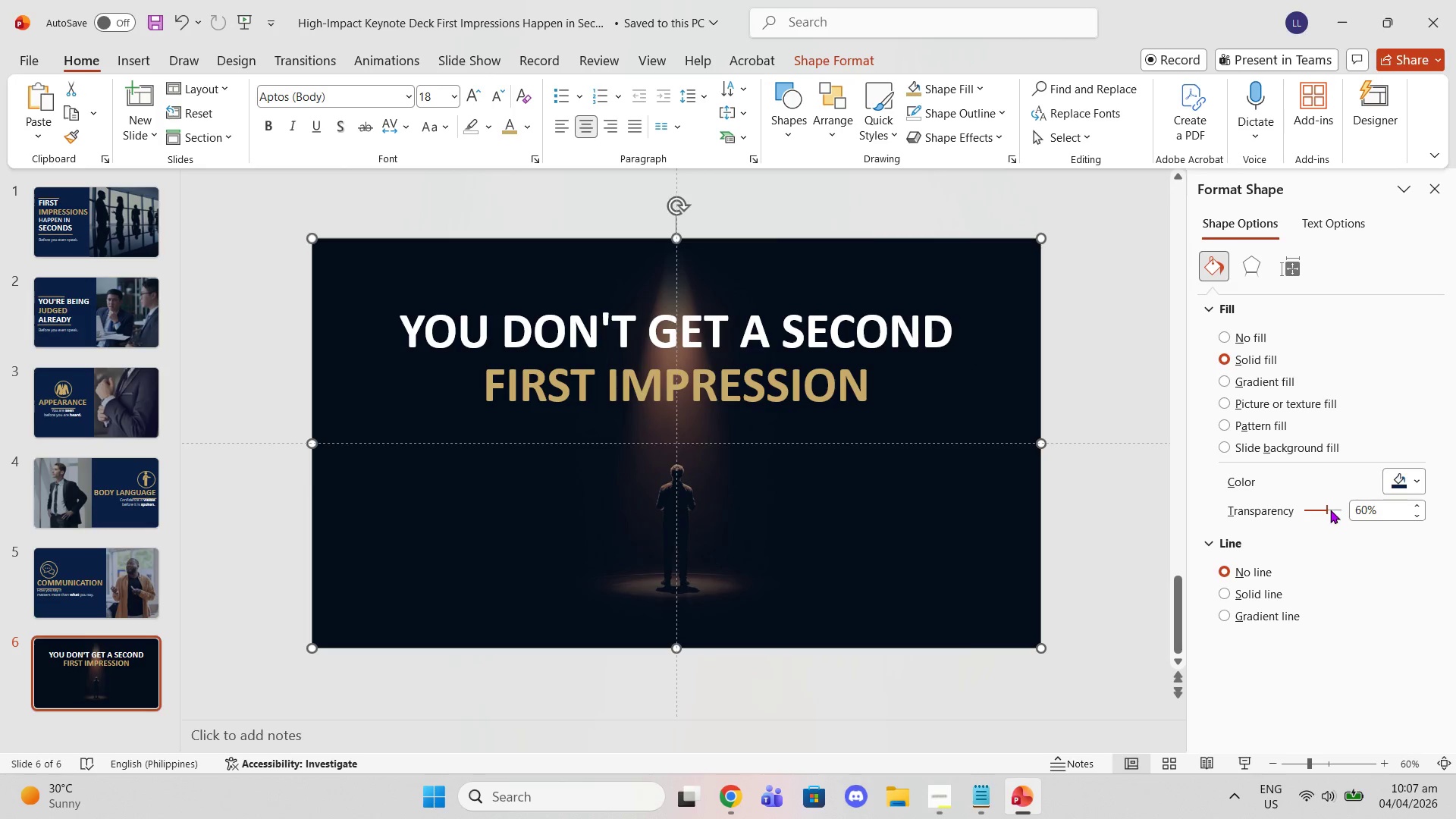 
double_click([1412, 503])
 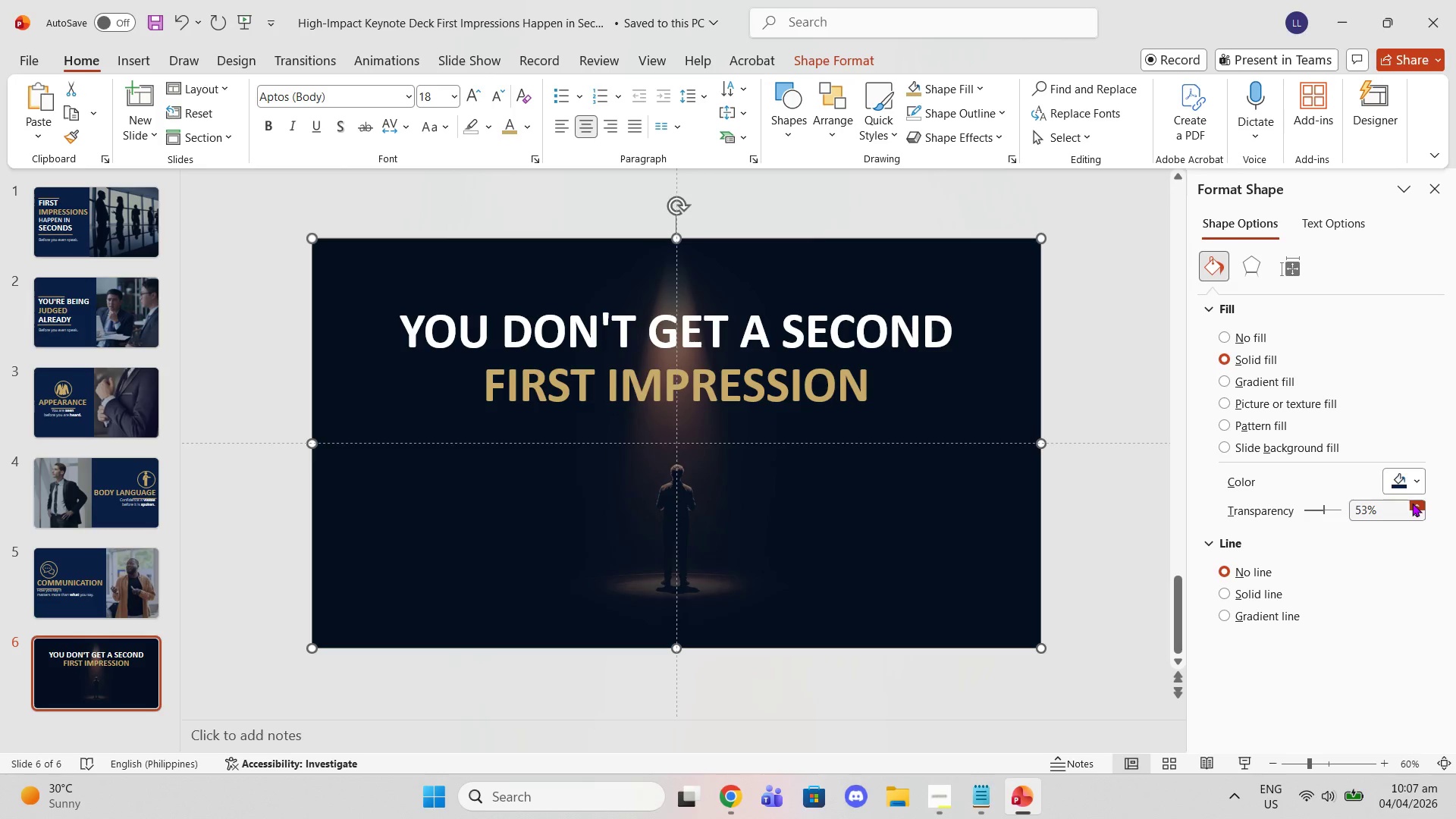 
triple_click([1412, 503])
 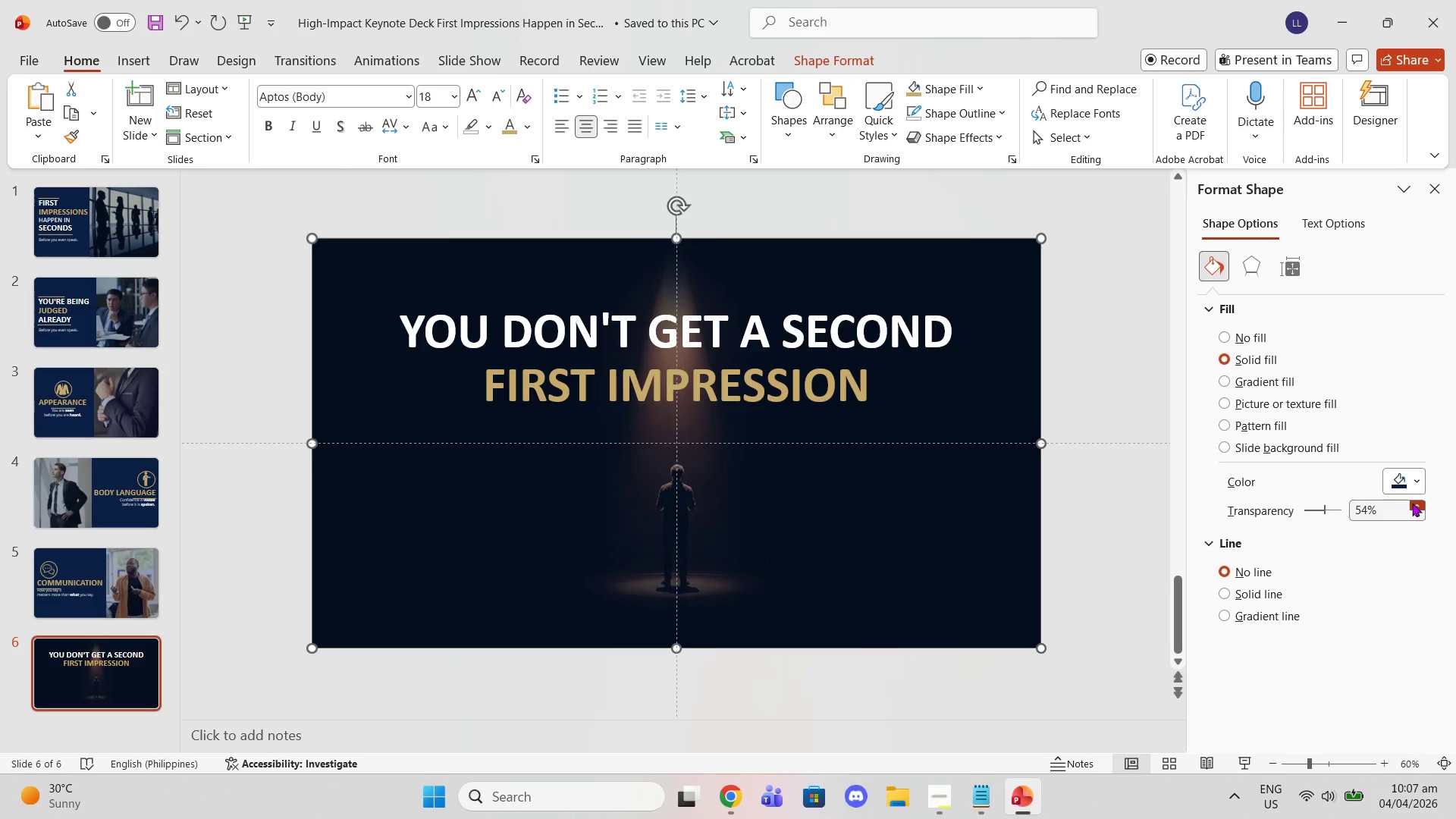 
left_click([1412, 503])
 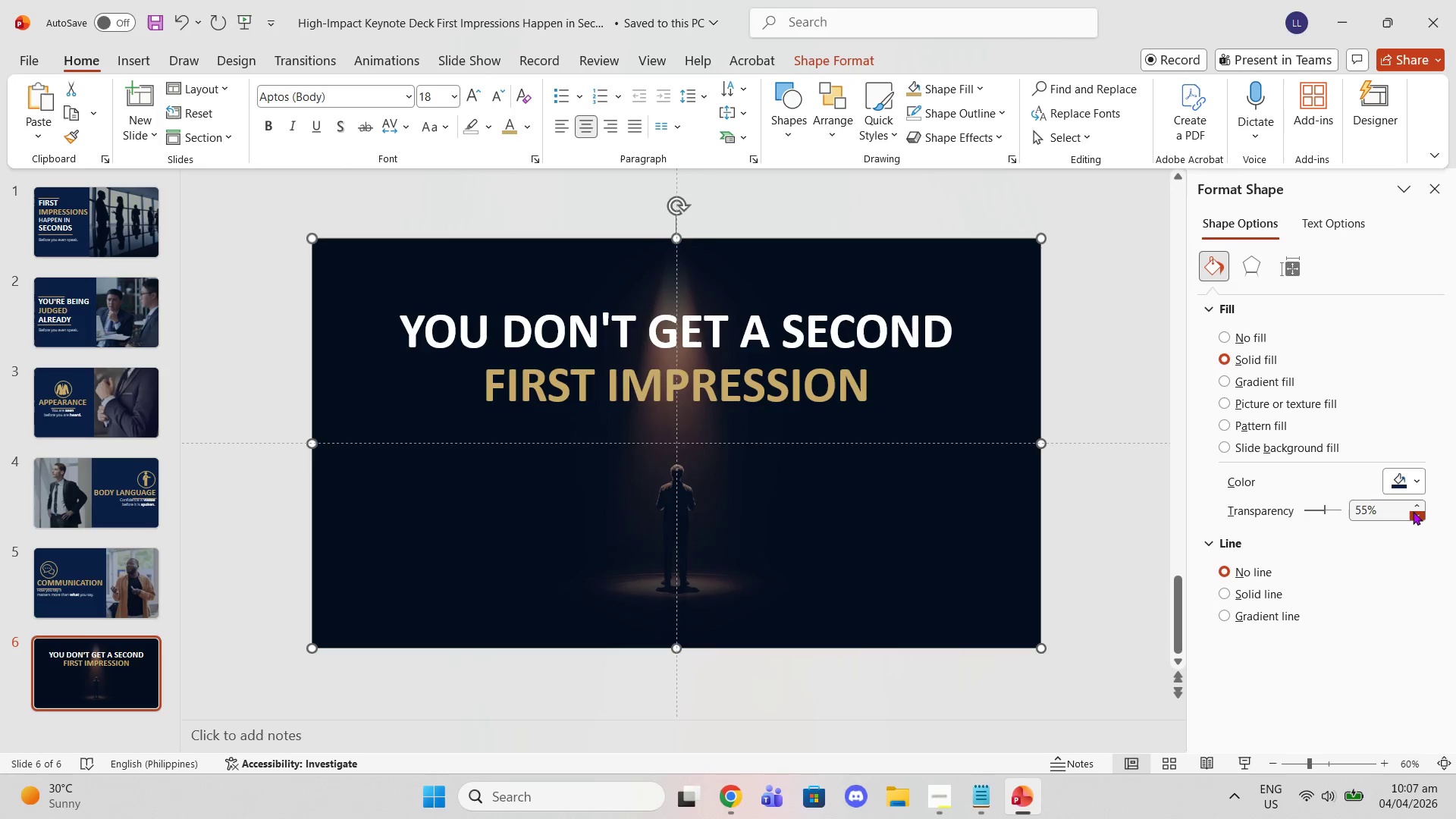 
double_click([1413, 511])
 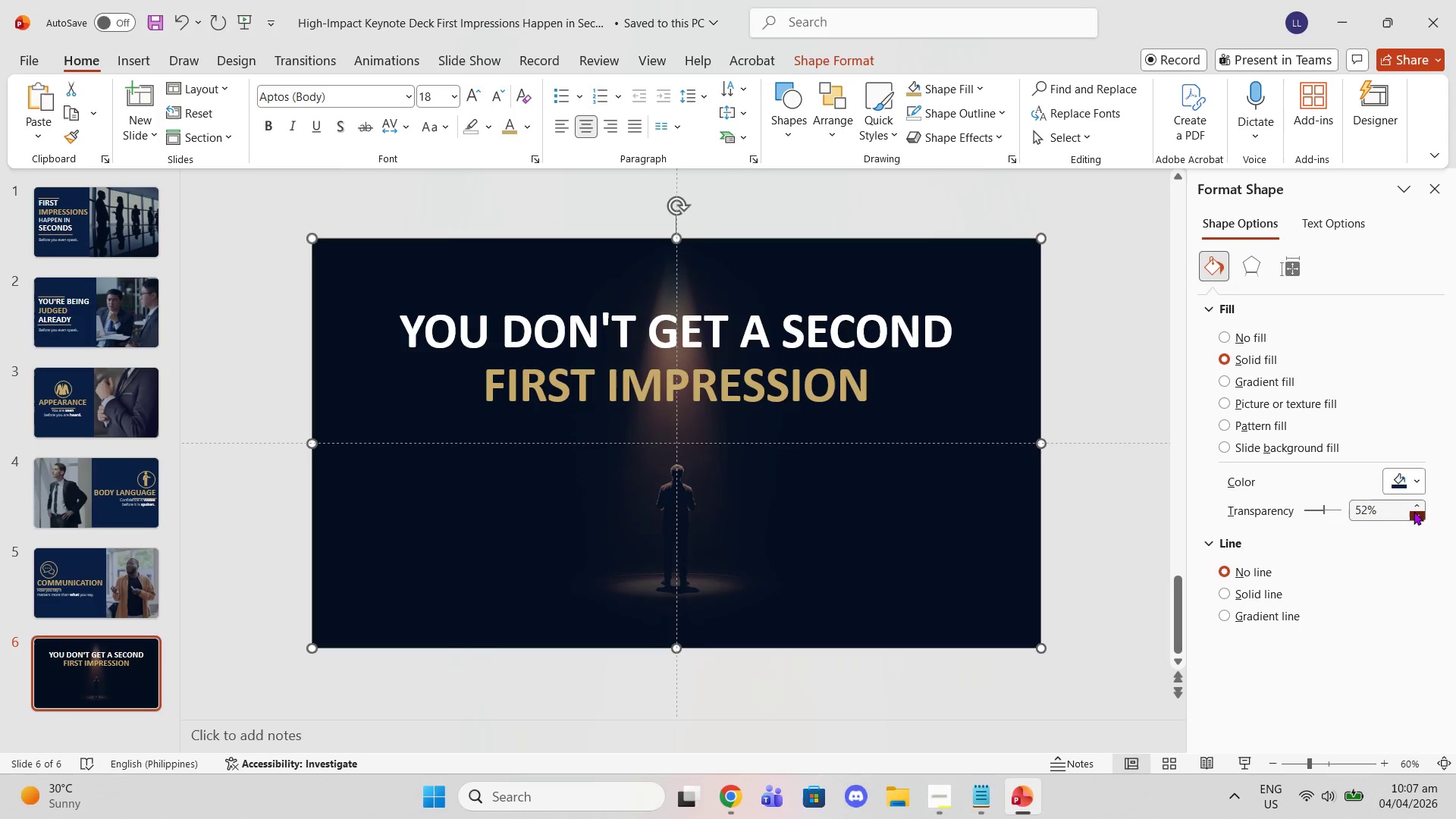 
triple_click([1414, 511])
 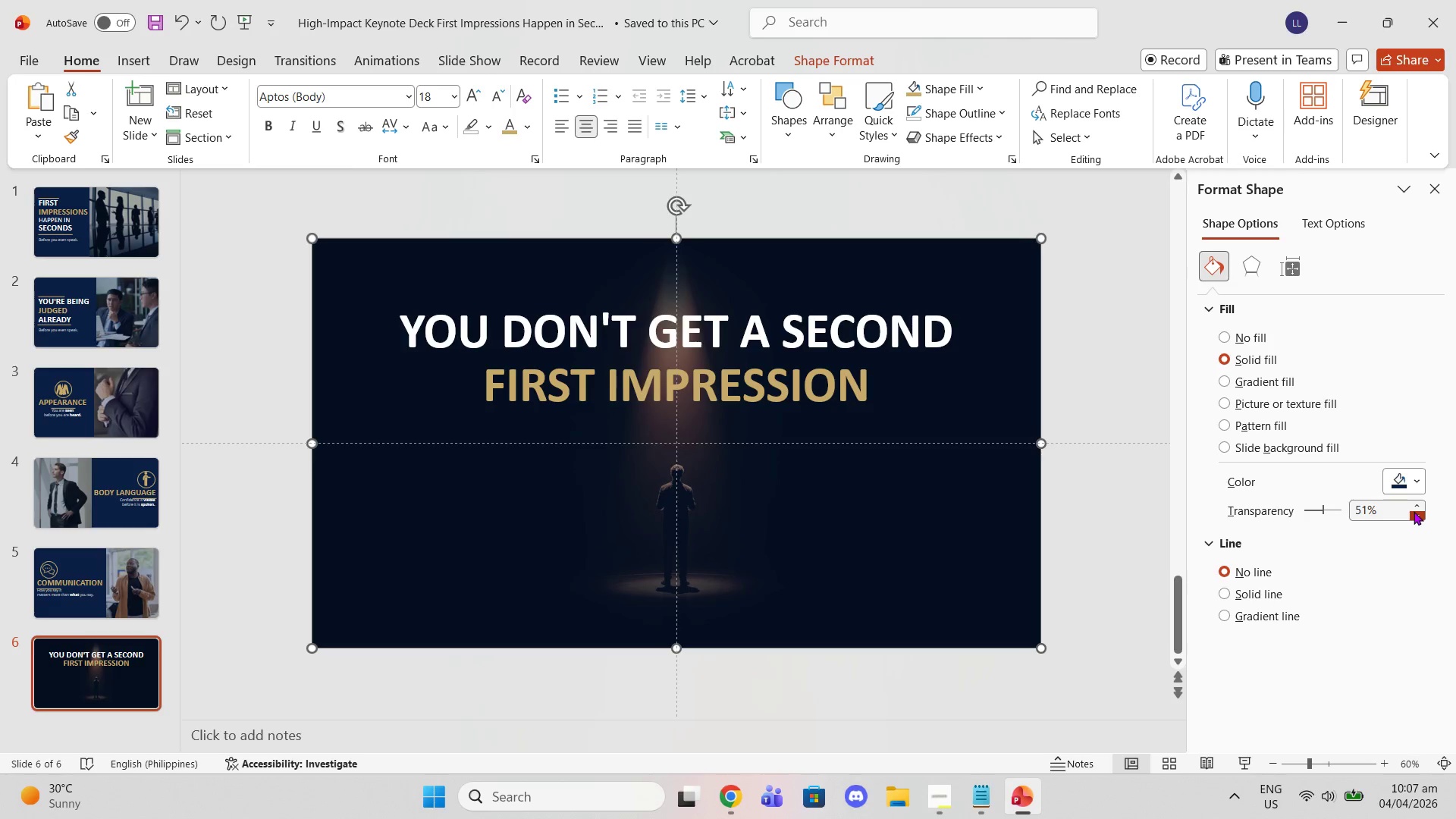 
left_click([1414, 511])
 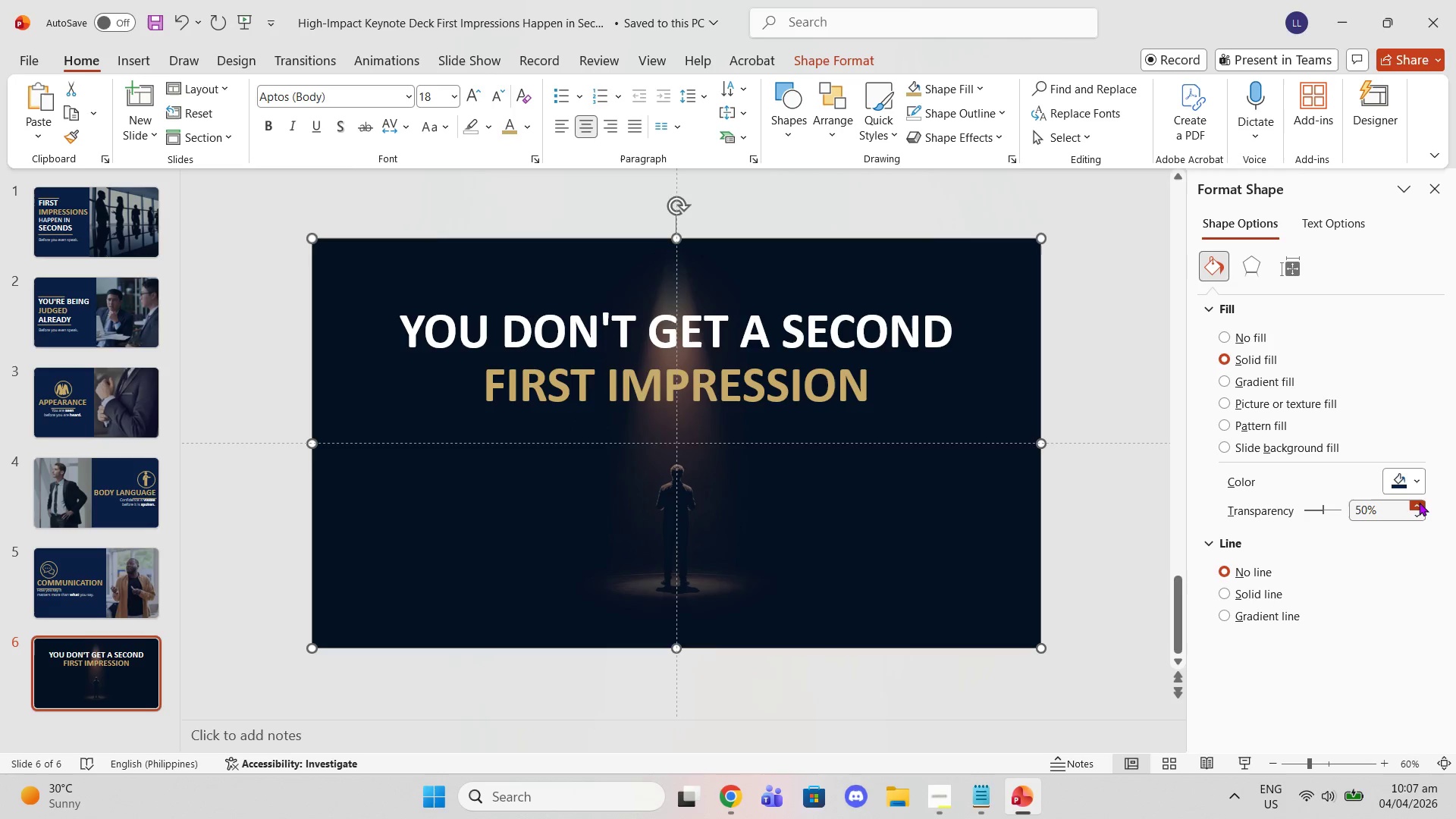 
double_click([1419, 501])
 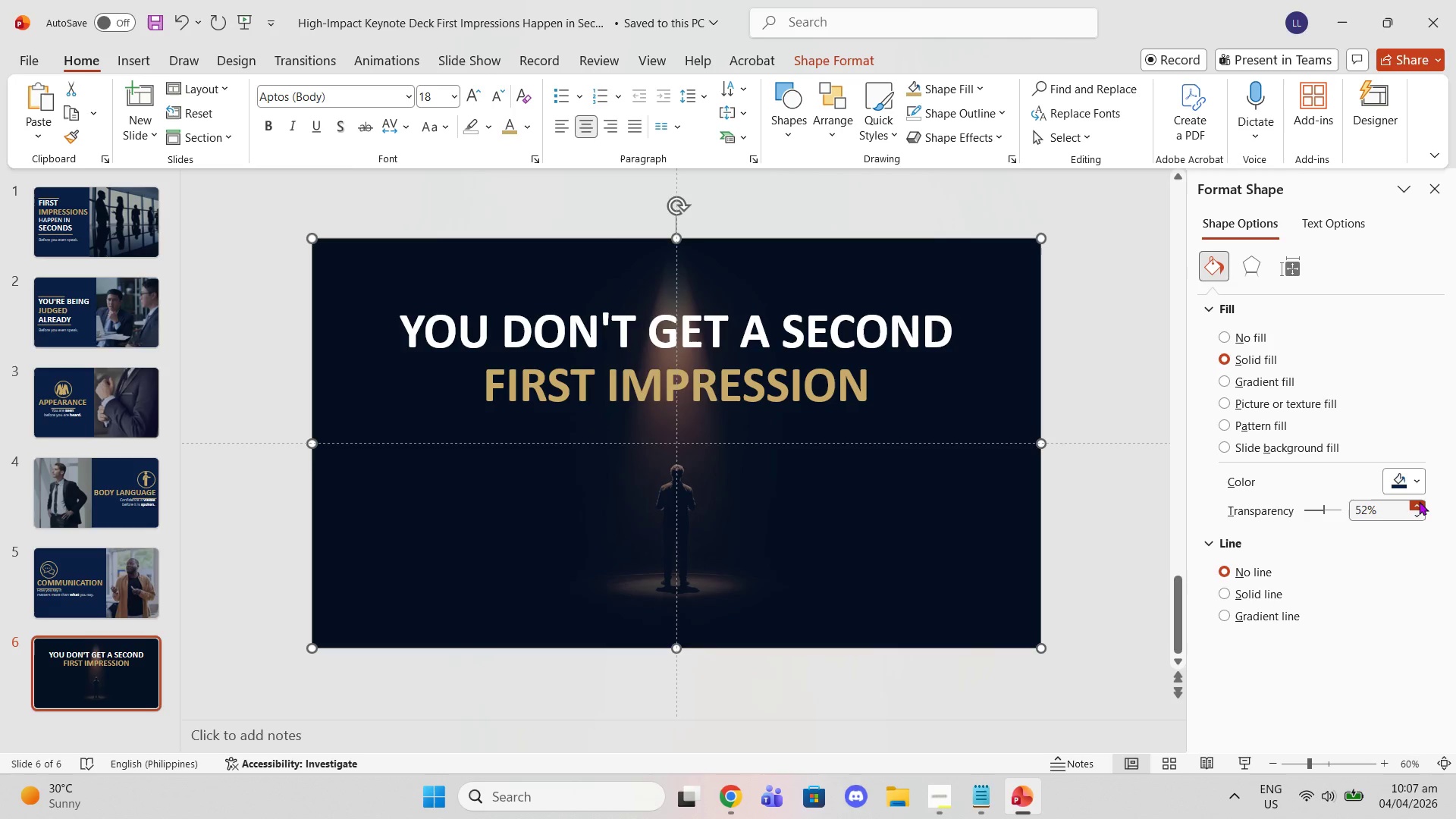 
triple_click([1419, 501])
 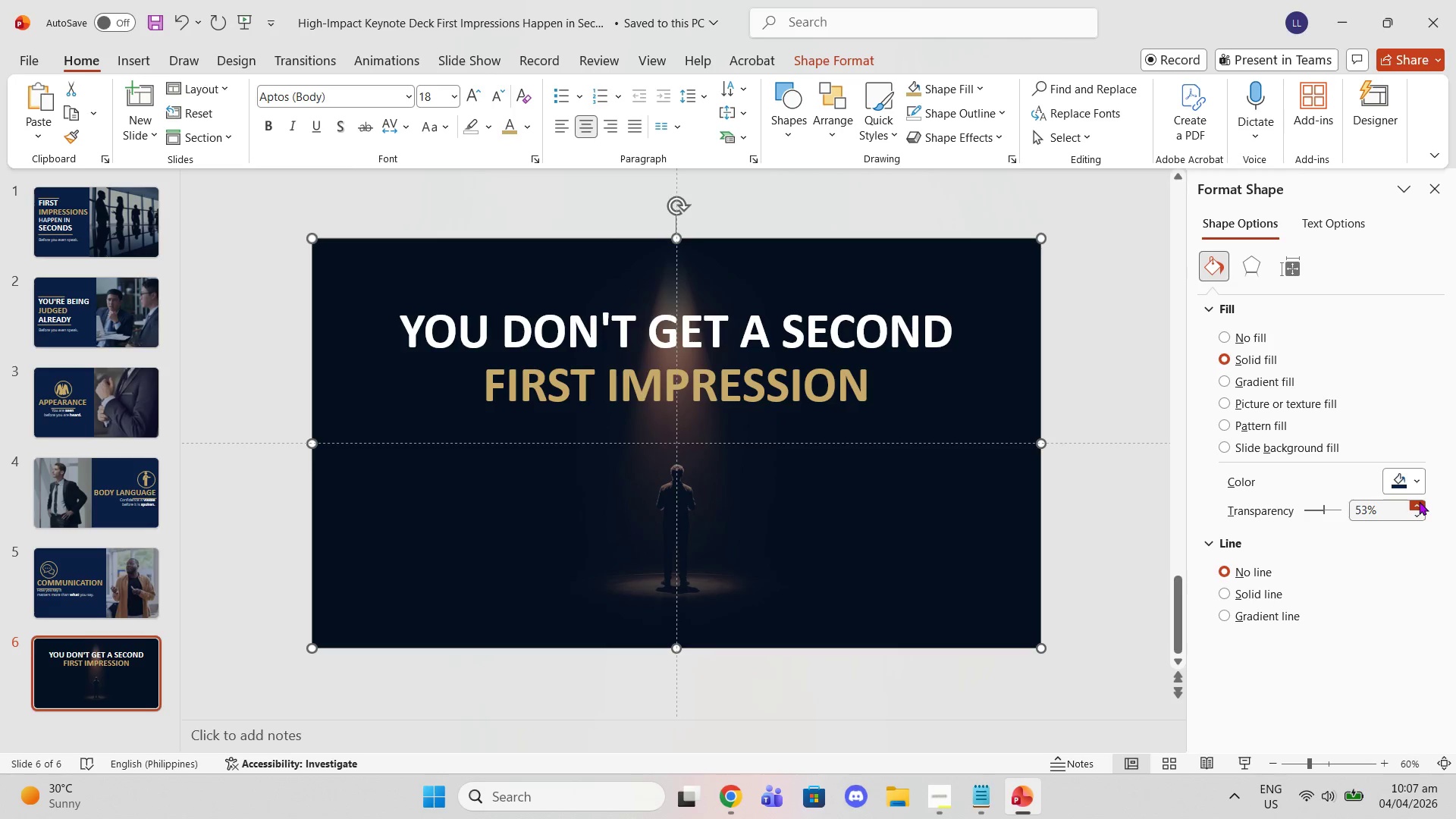 
triple_click([1419, 501])
 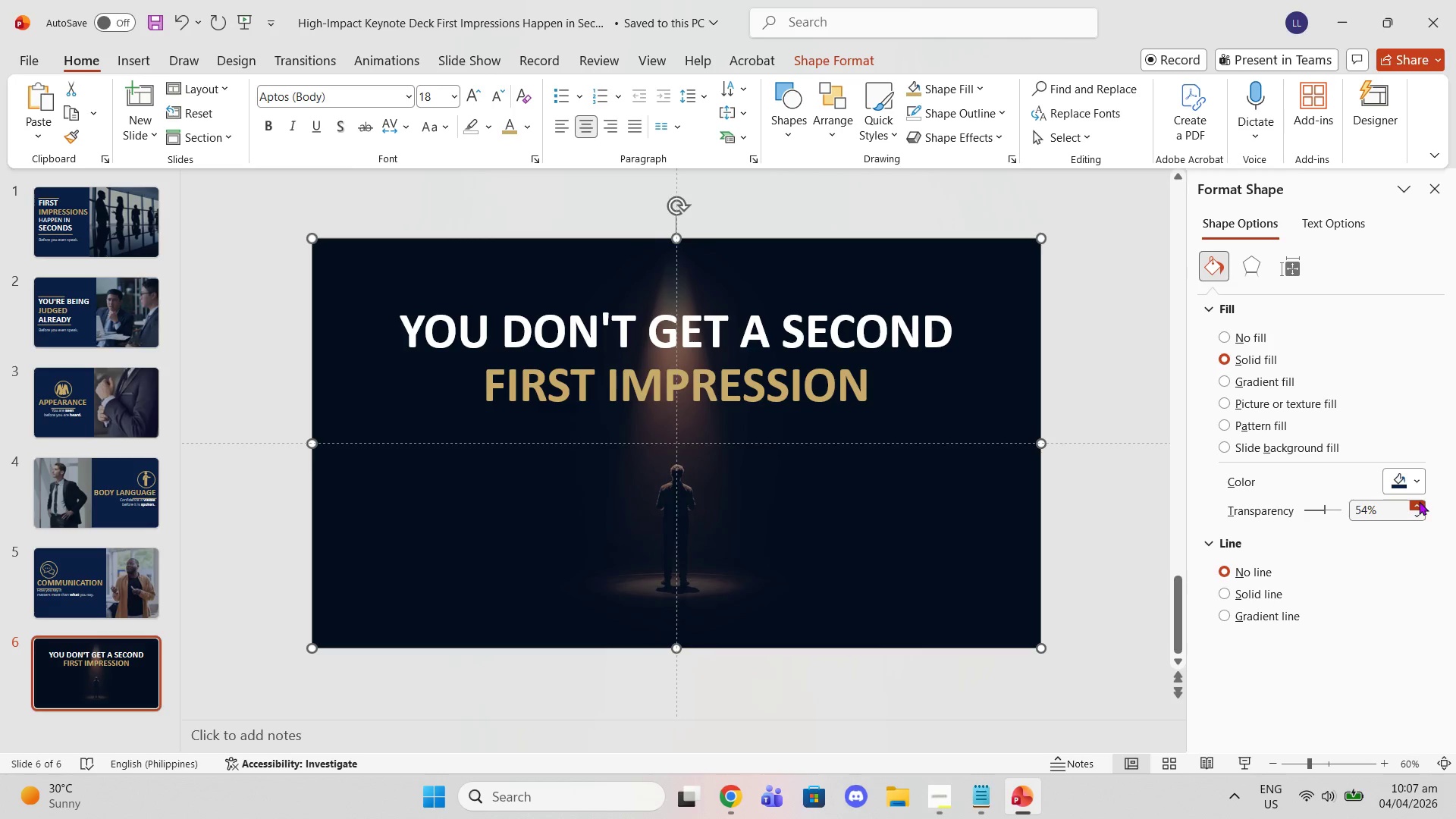 
left_click([1419, 501])
 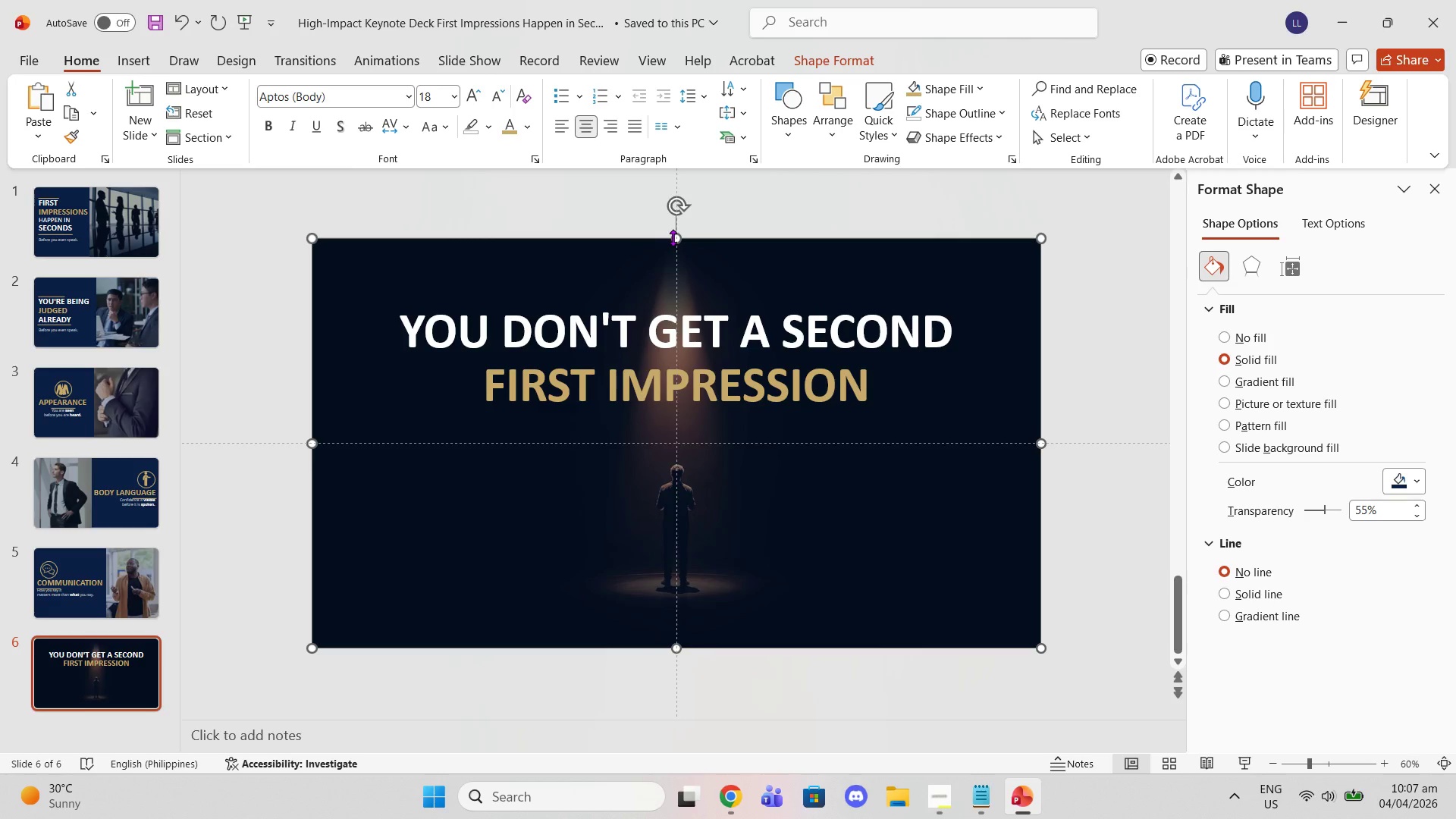 
left_click_drag(start_coordinate=[674, 237], to_coordinate=[716, 594])
 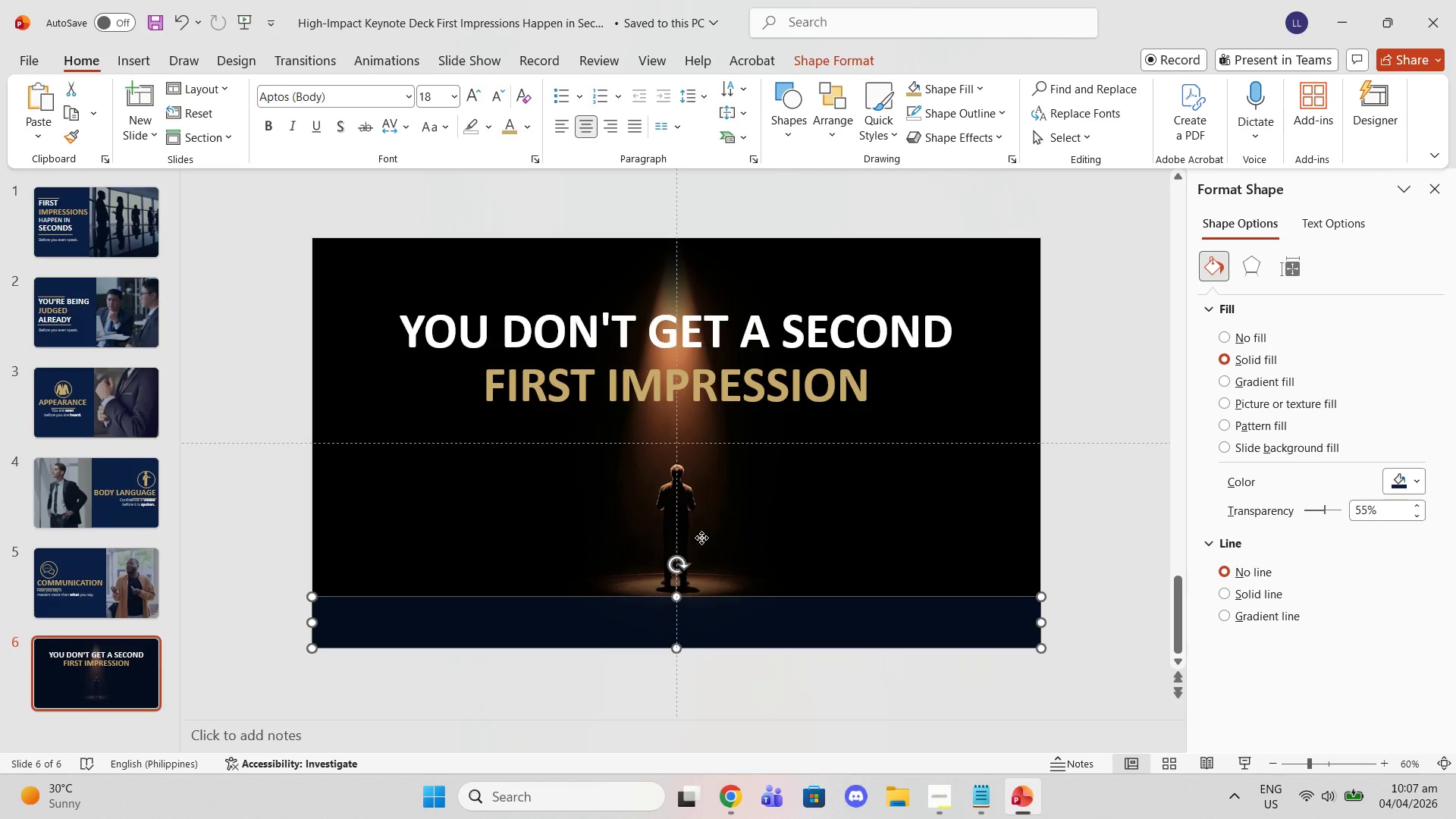 
left_click([701, 538])
 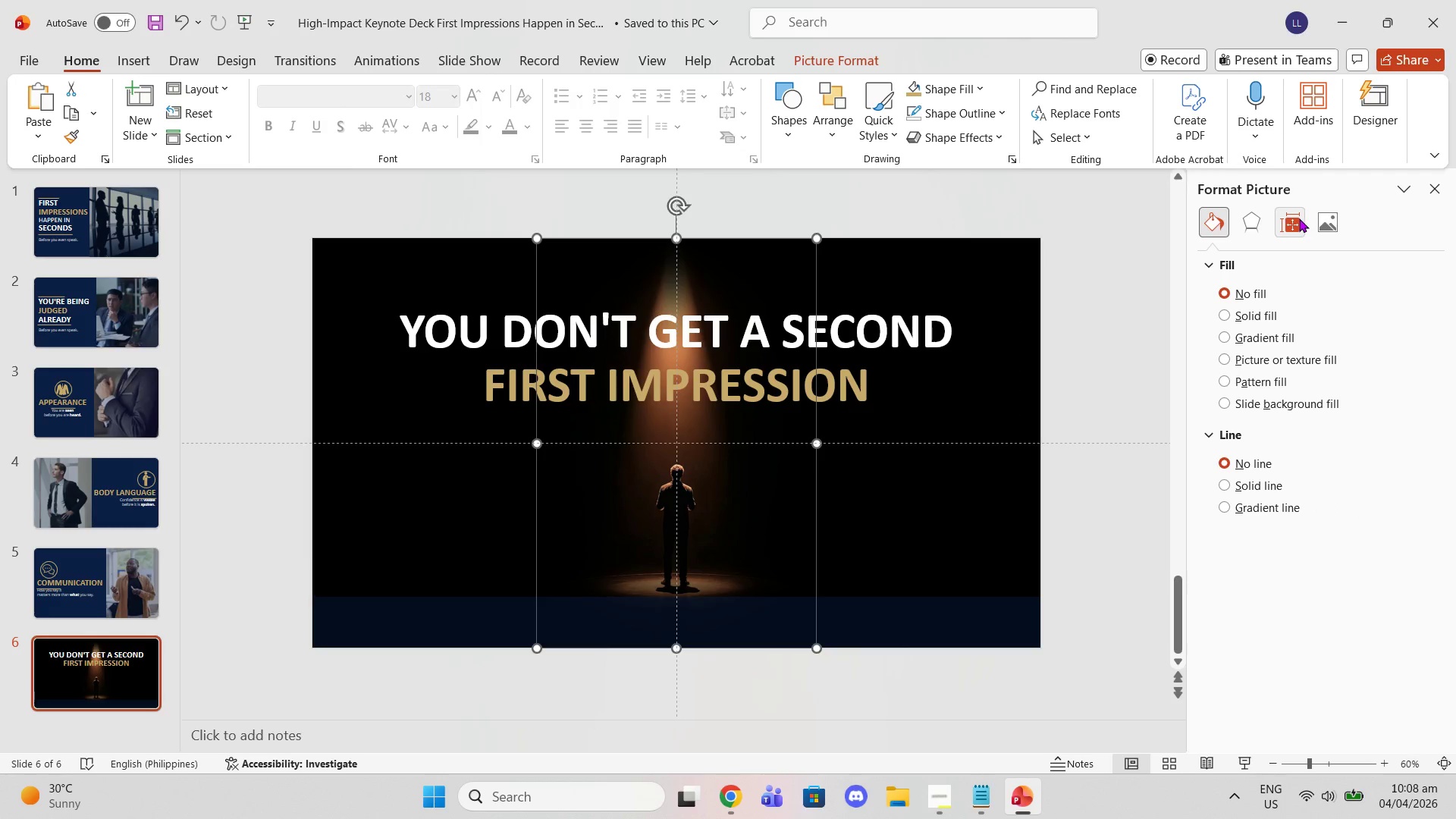 
left_click([1299, 218])
 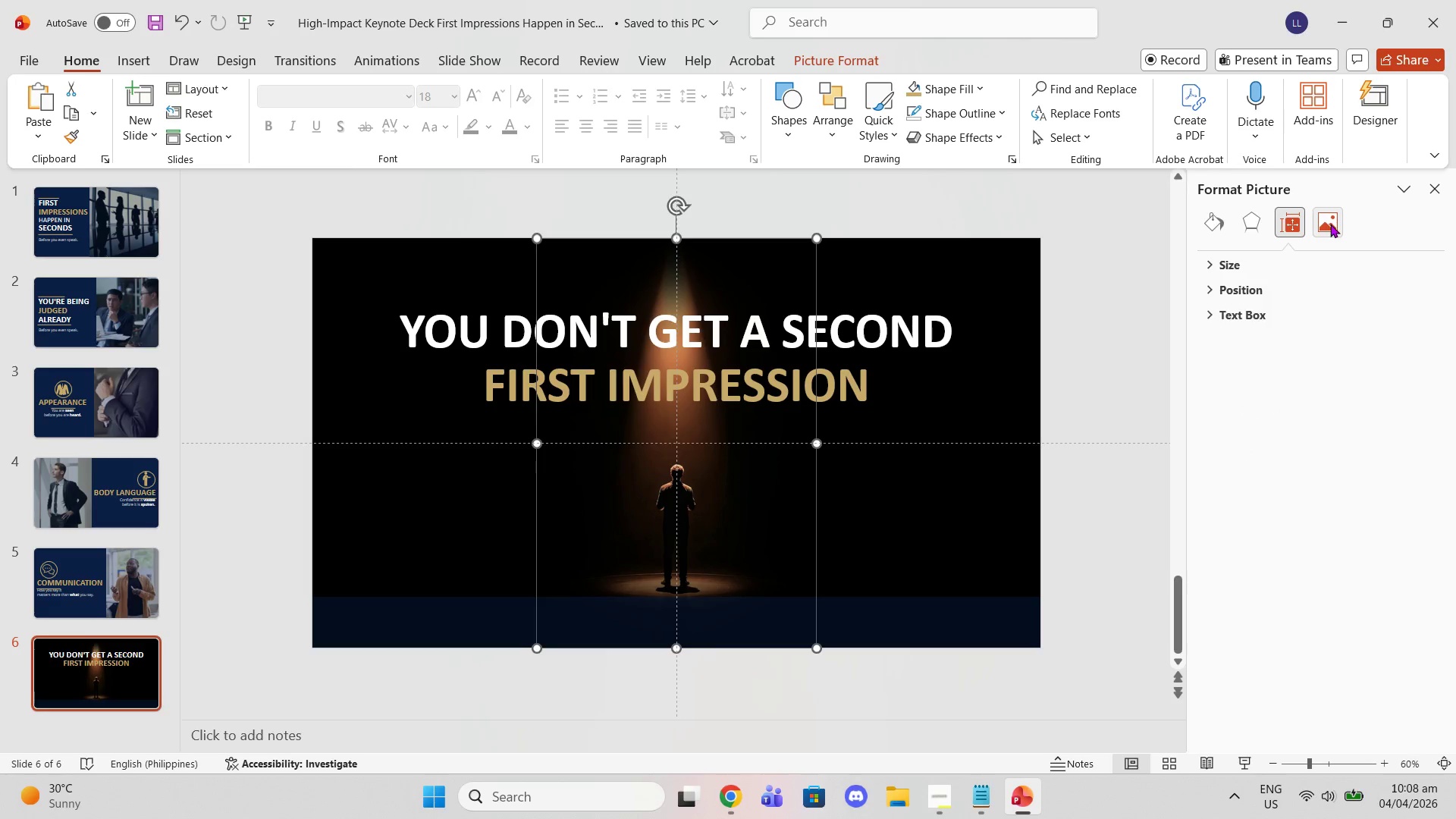 
left_click([1331, 224])
 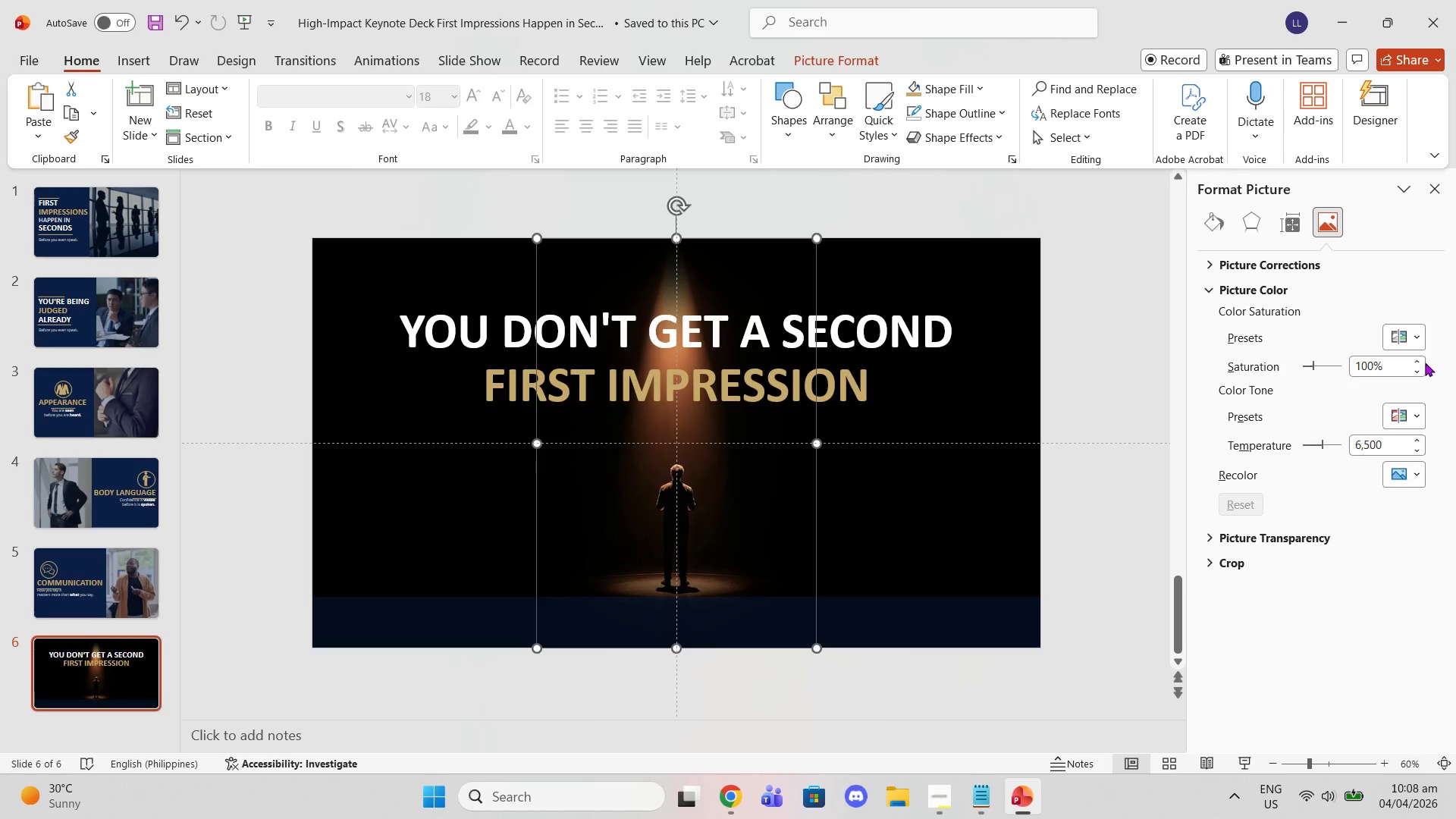 
left_click([1408, 343])
 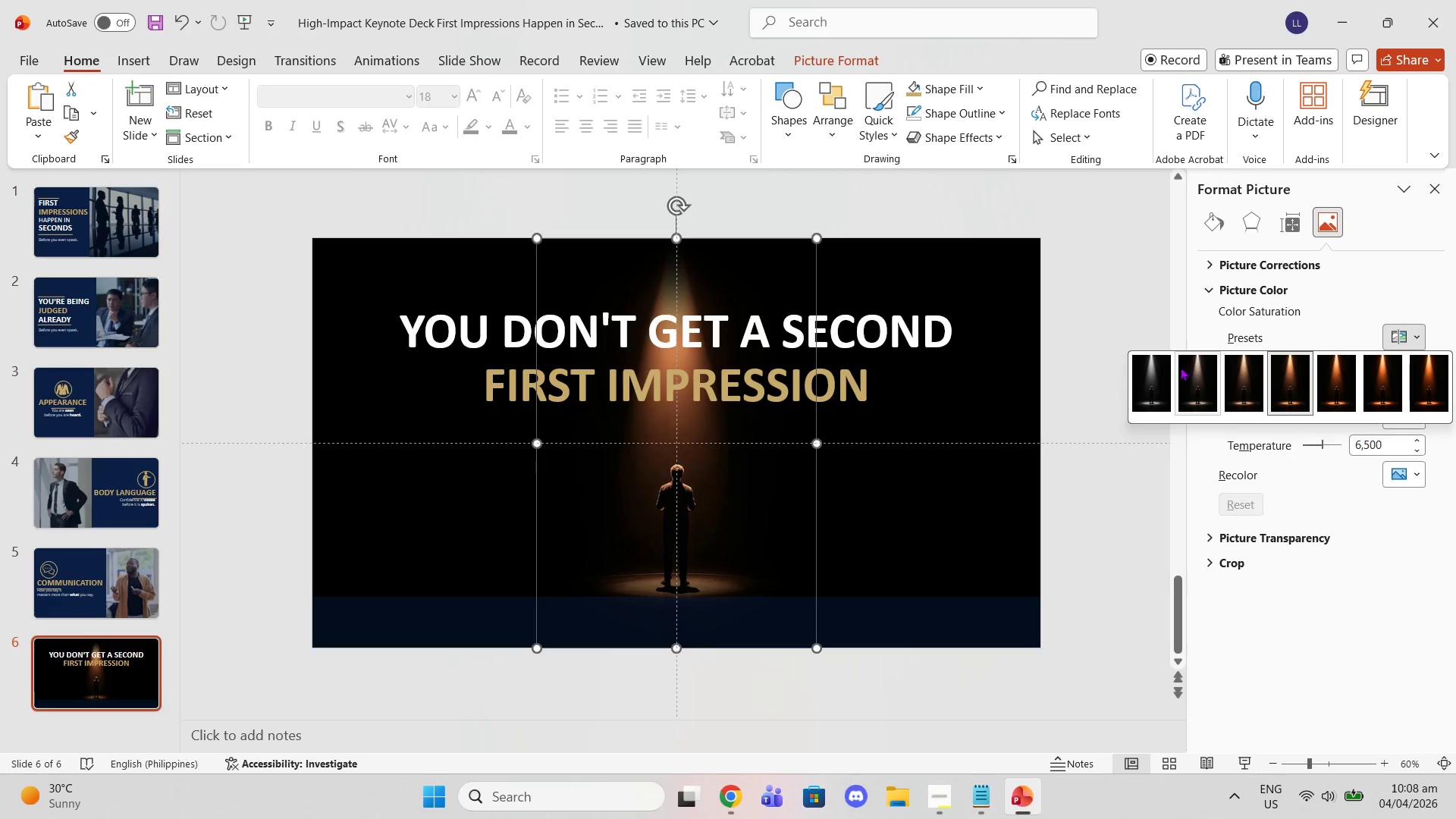 
left_click([1152, 377])
 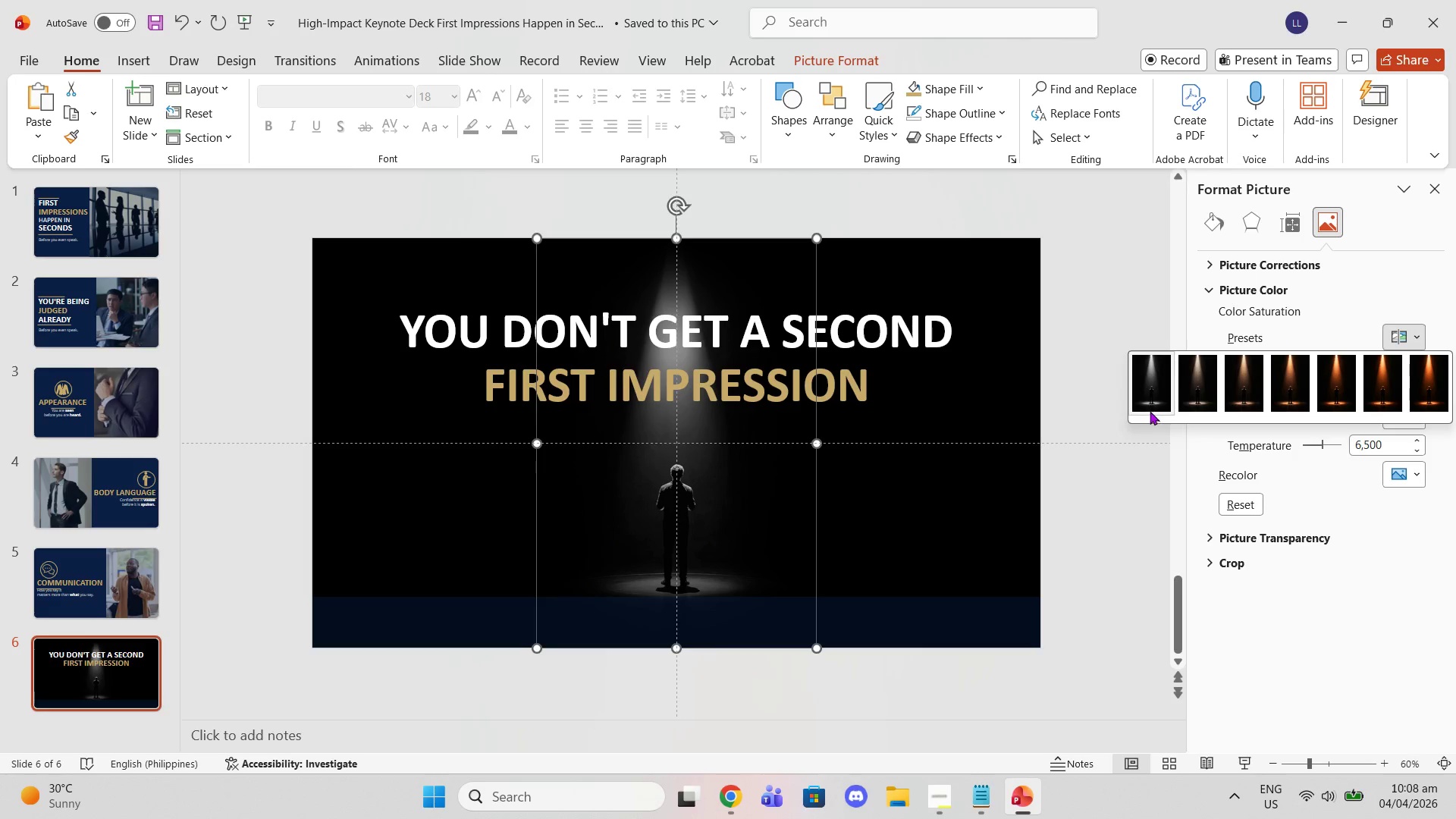 
left_click([1209, 382])
 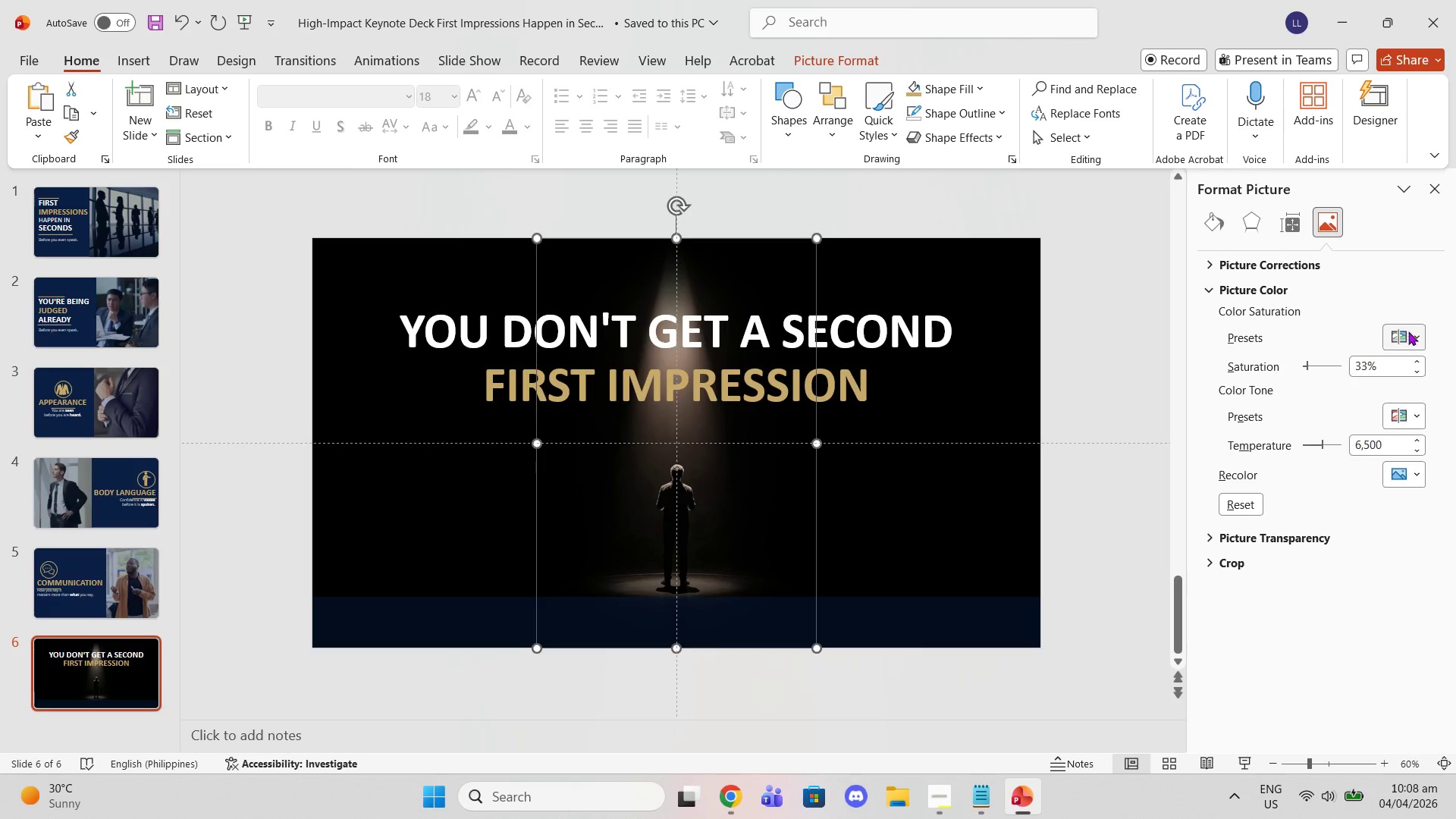 
left_click([1411, 334])
 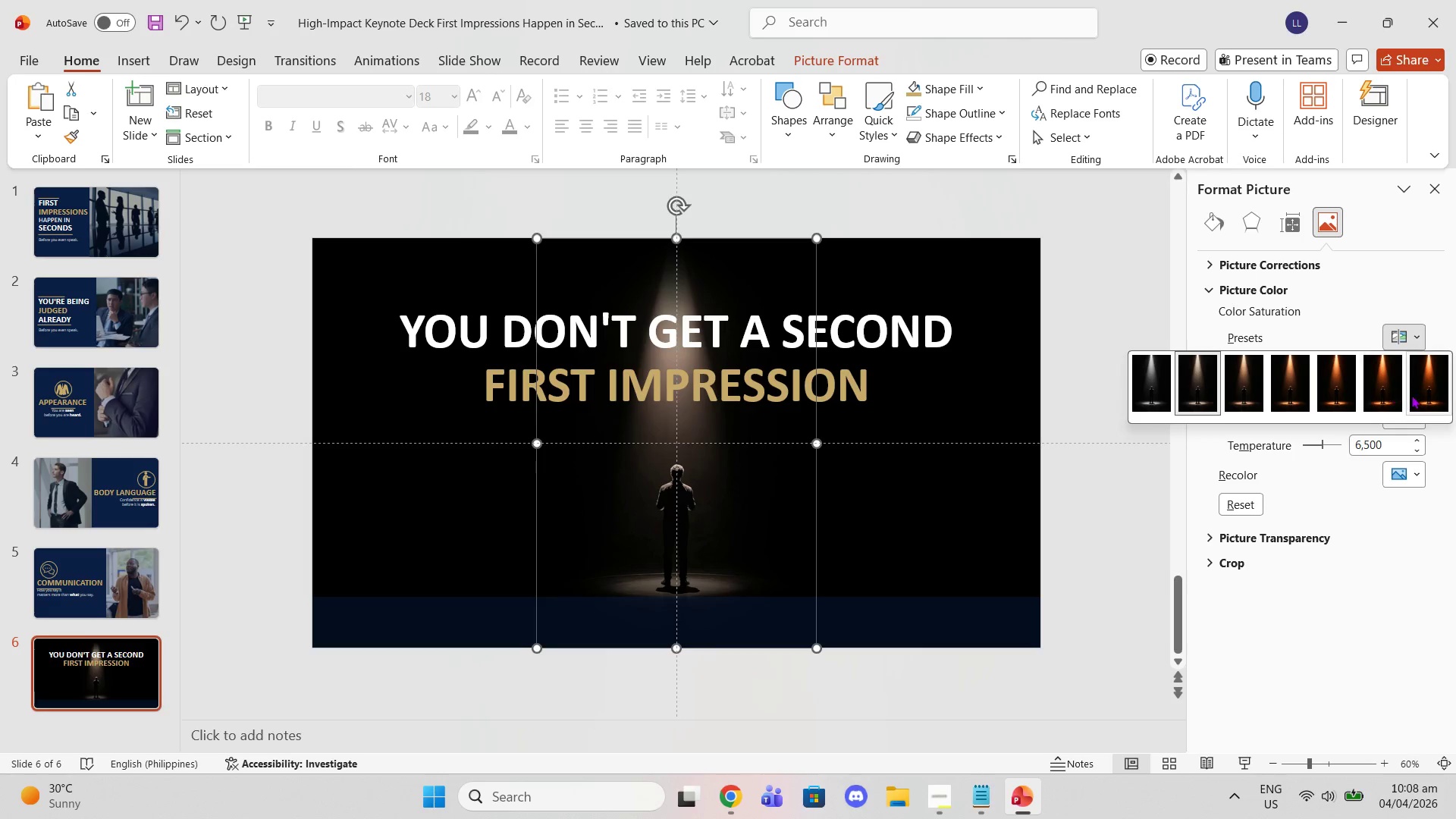 
left_click([1417, 395])
 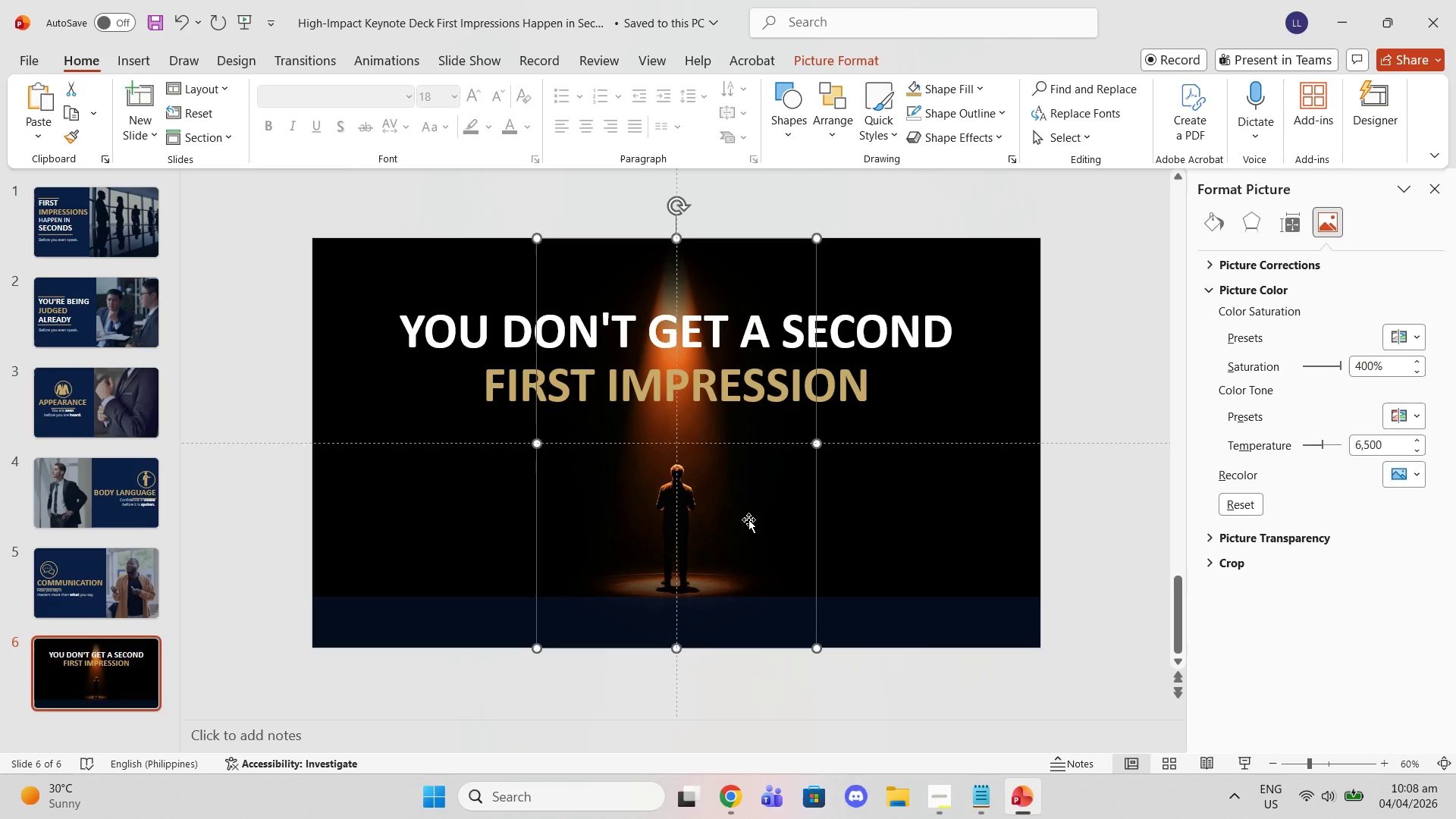 
left_click([691, 616])
 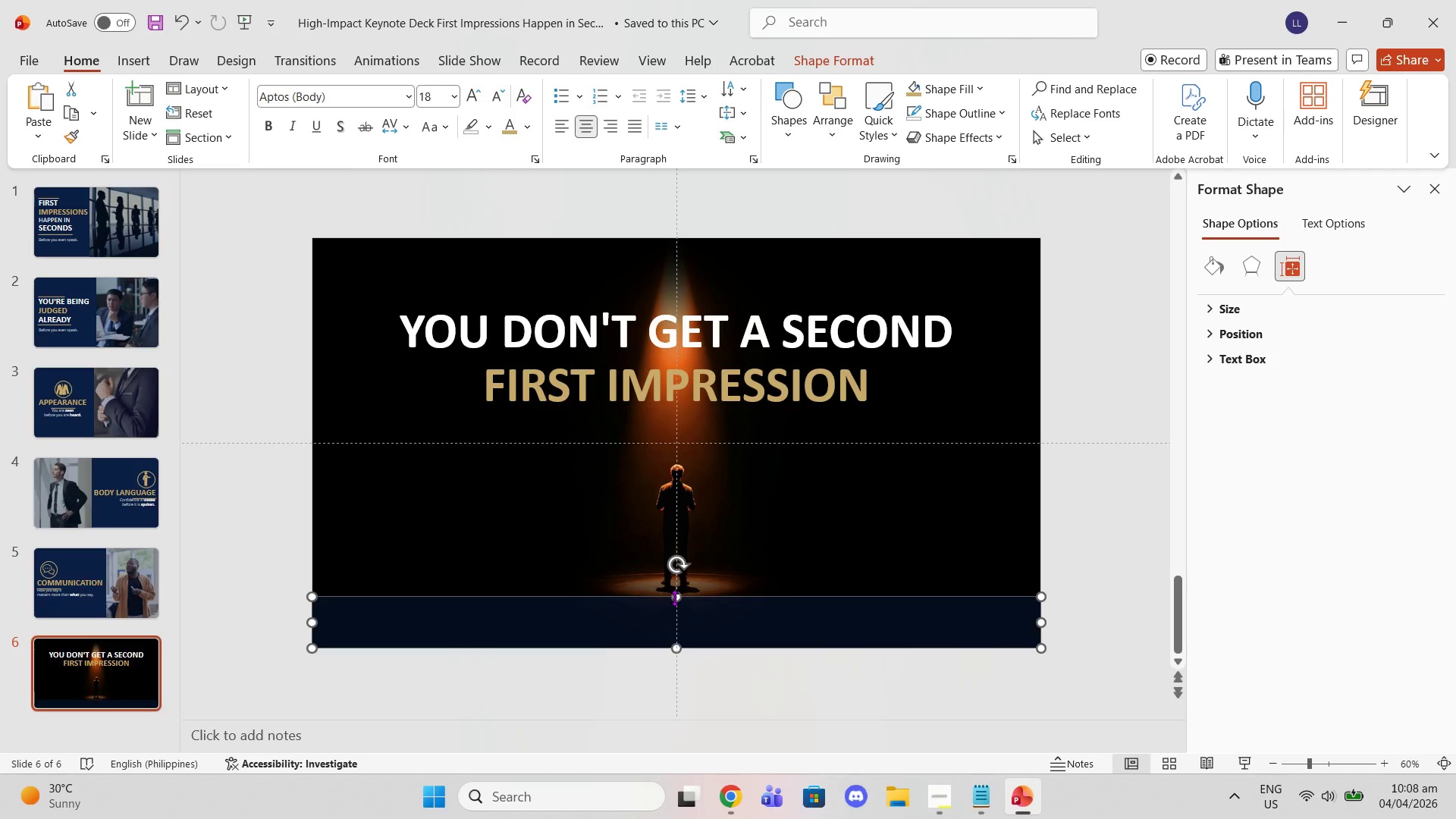 
left_click_drag(start_coordinate=[674, 598], to_coordinate=[704, 558])
 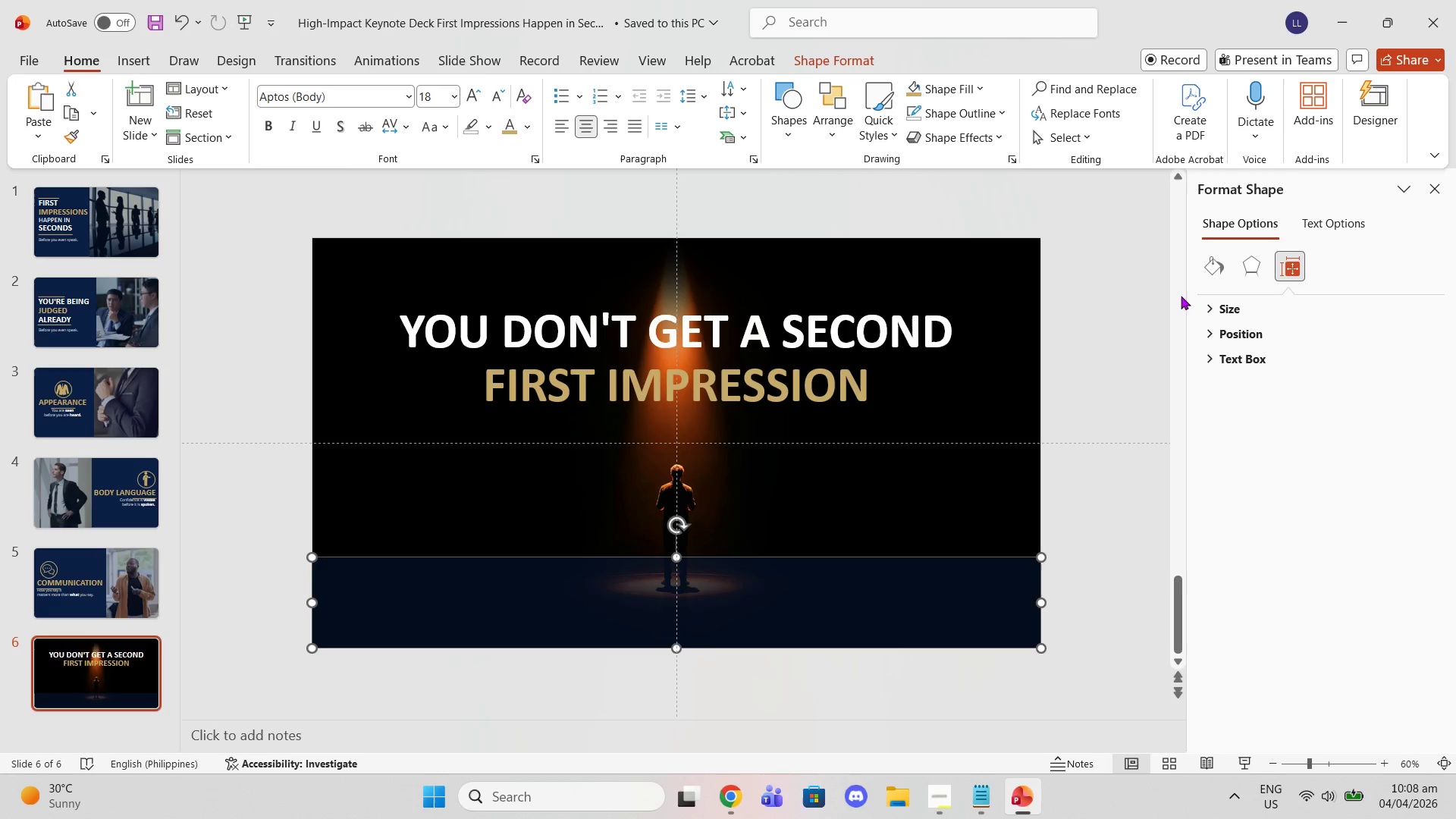 
left_click([735, 493])
 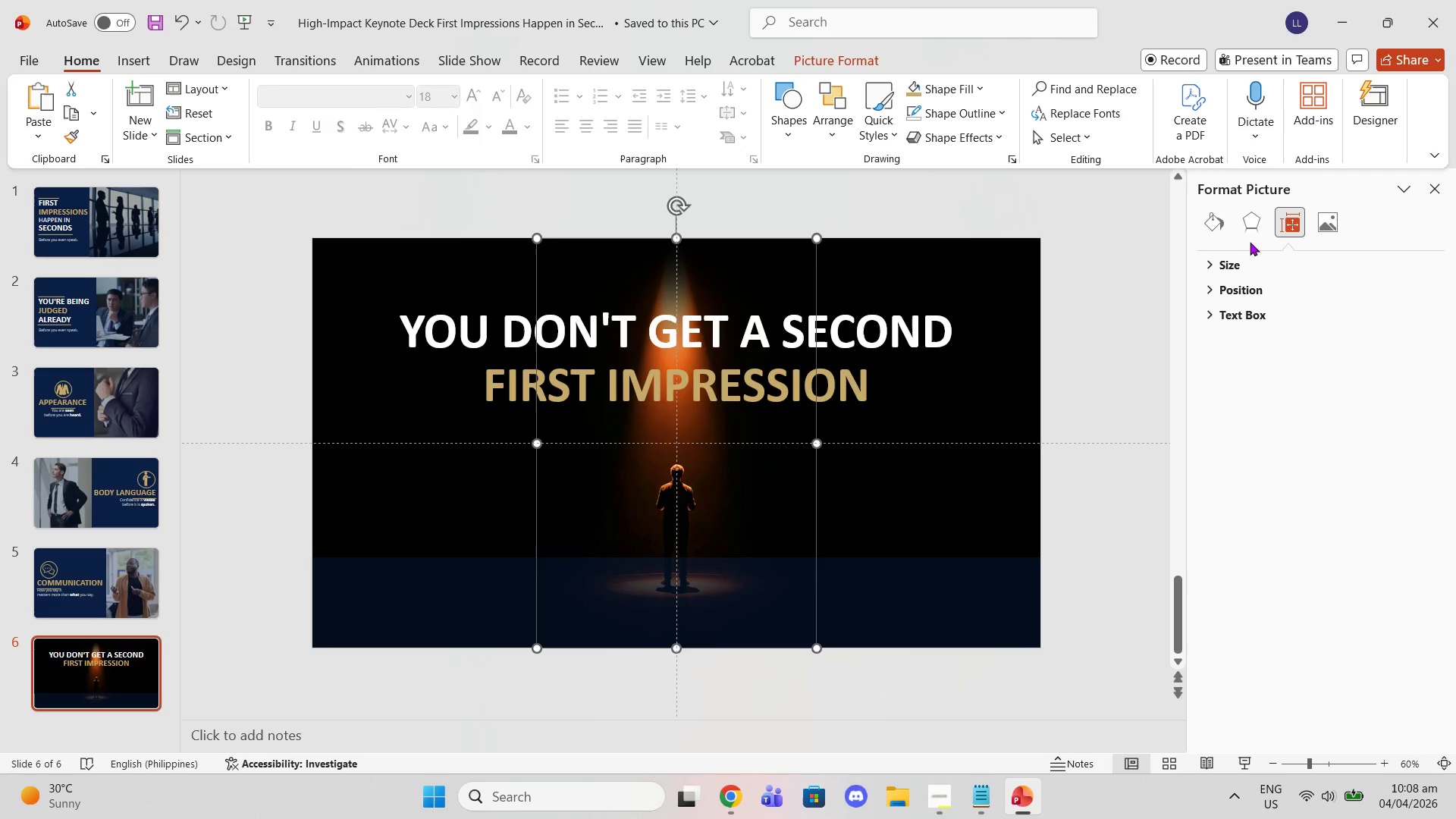 
left_click([1318, 224])
 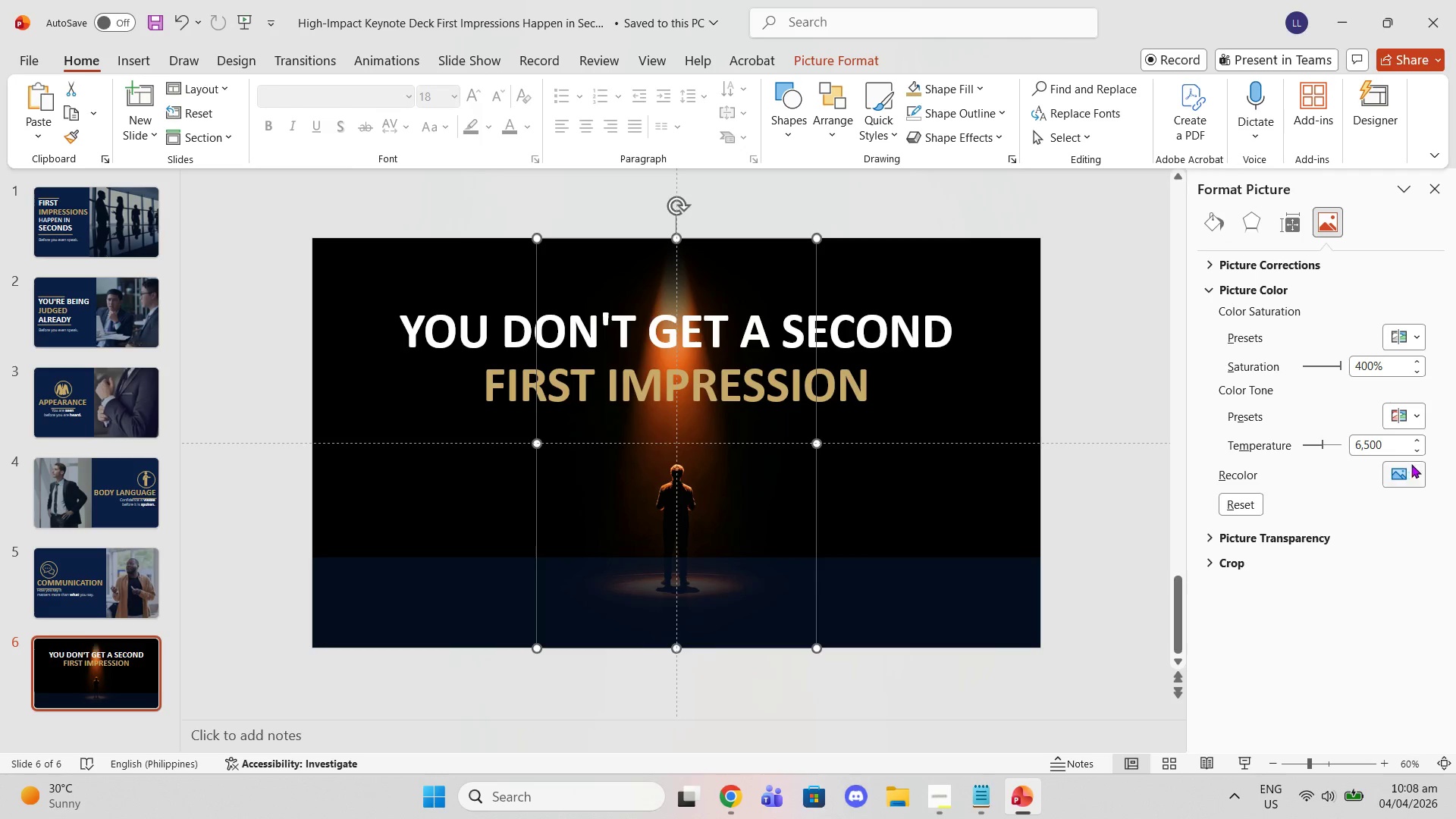 
left_click([1414, 468])
 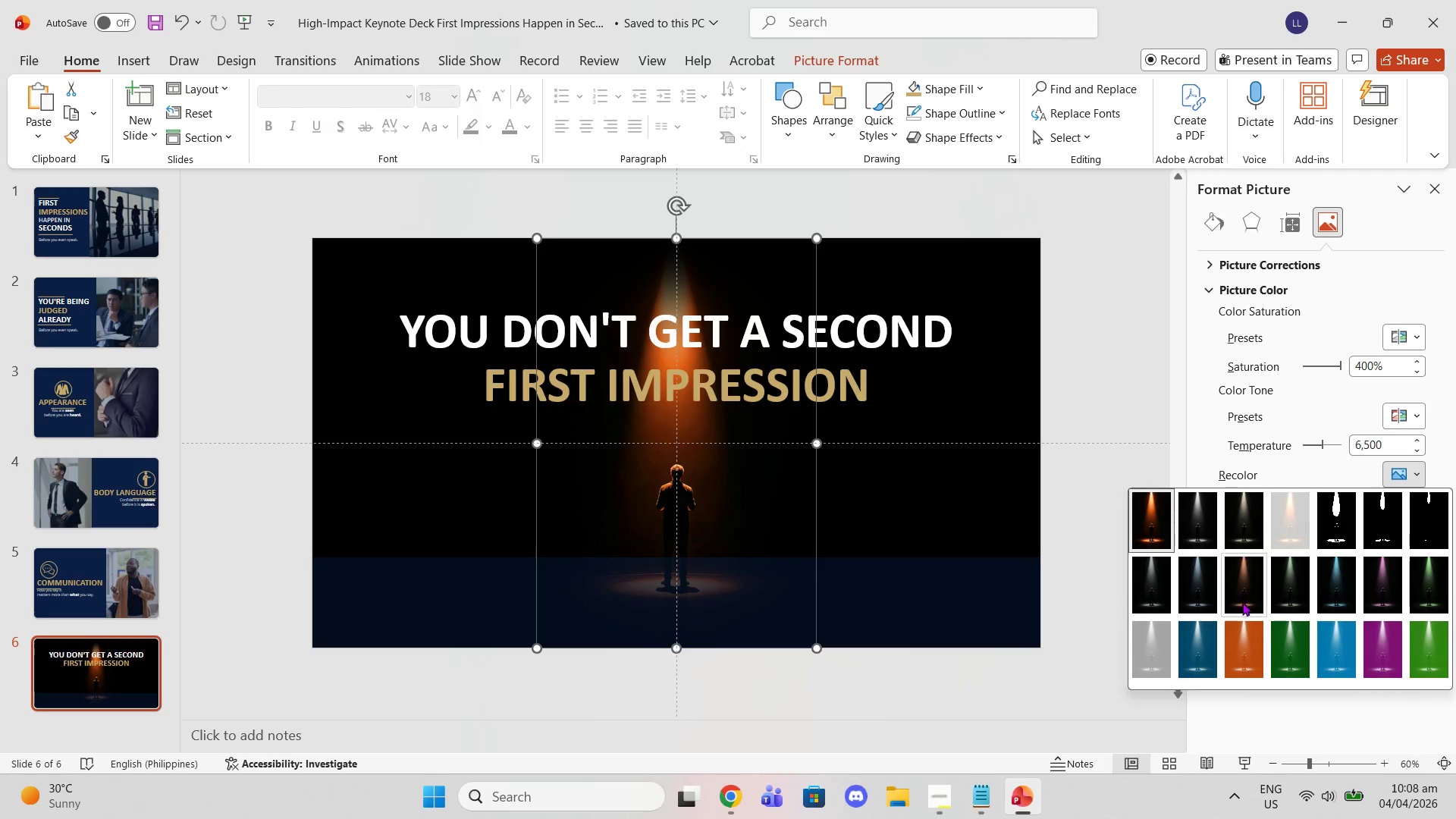 
left_click([1202, 589])
 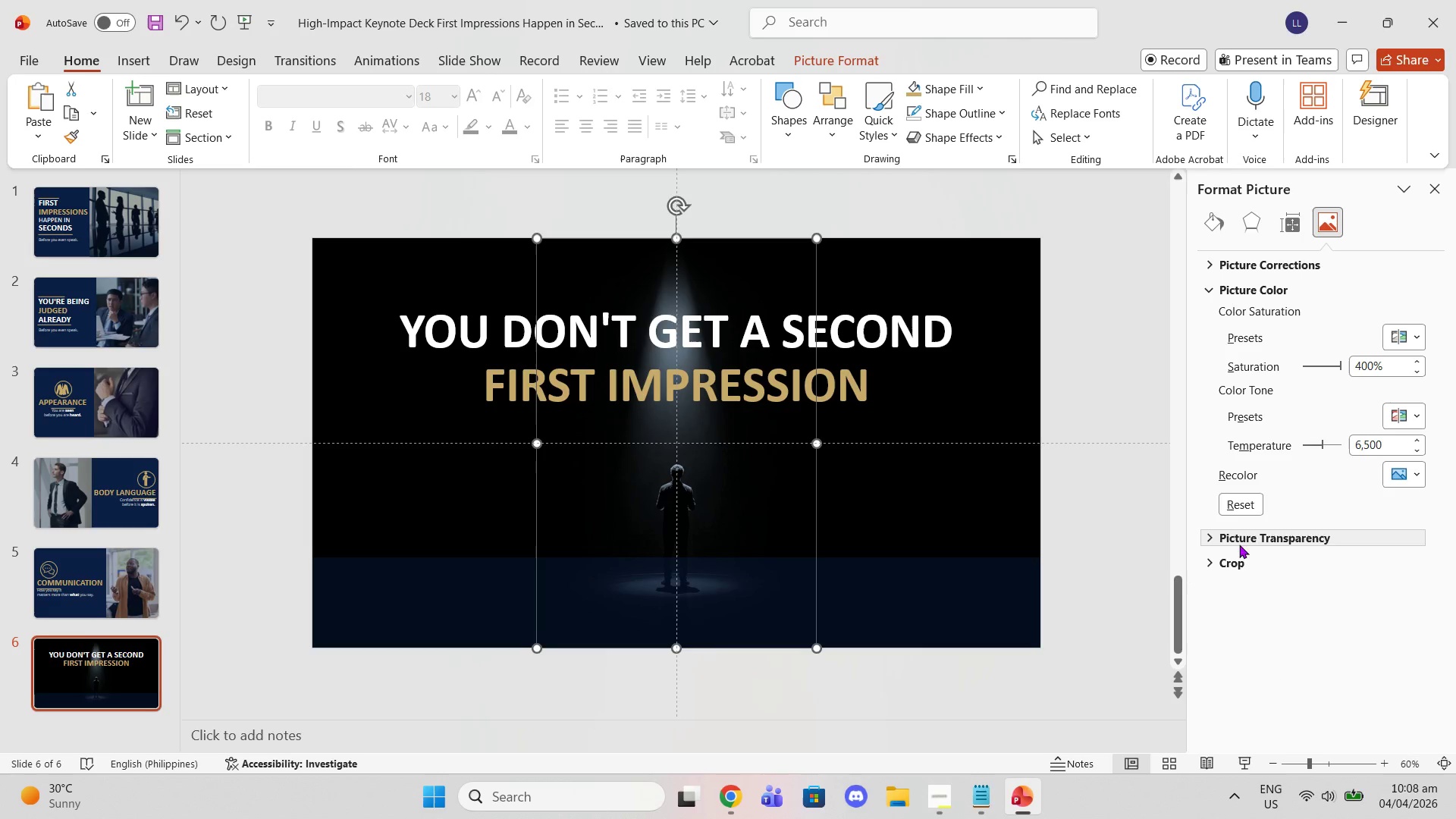 
left_click([1389, 473])
 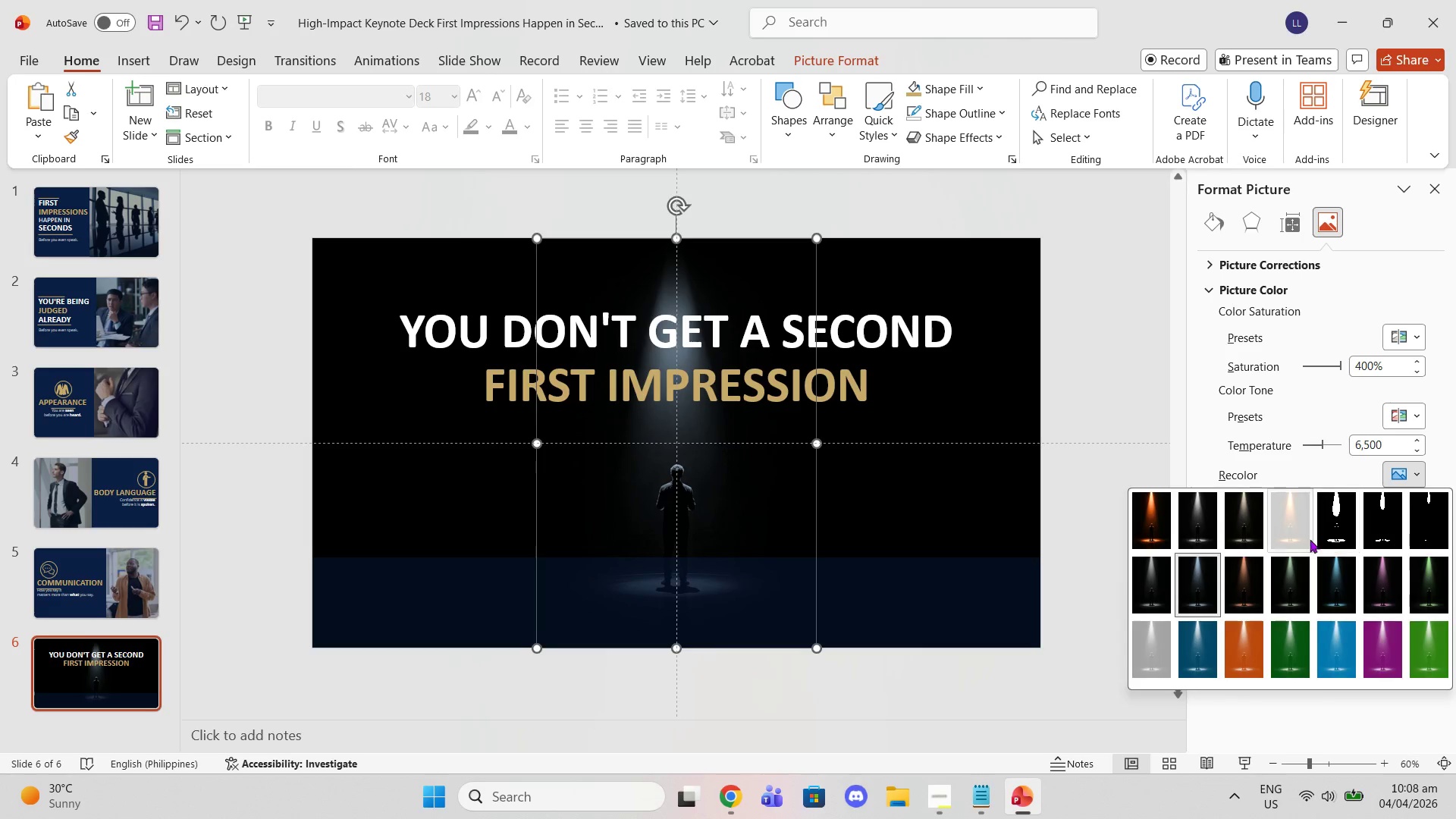 
left_click([1329, 531])
 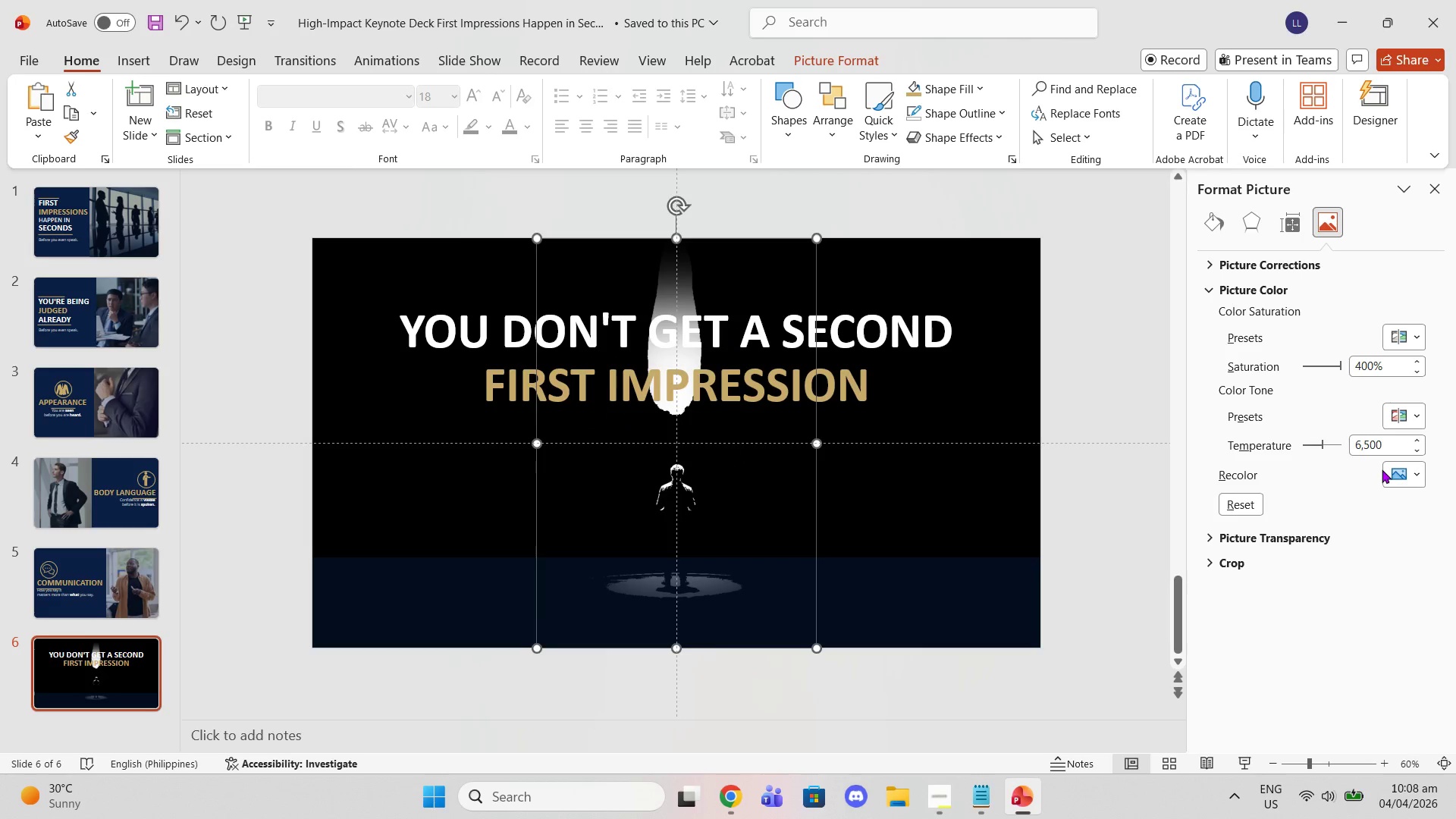 
double_click([1392, 473])
 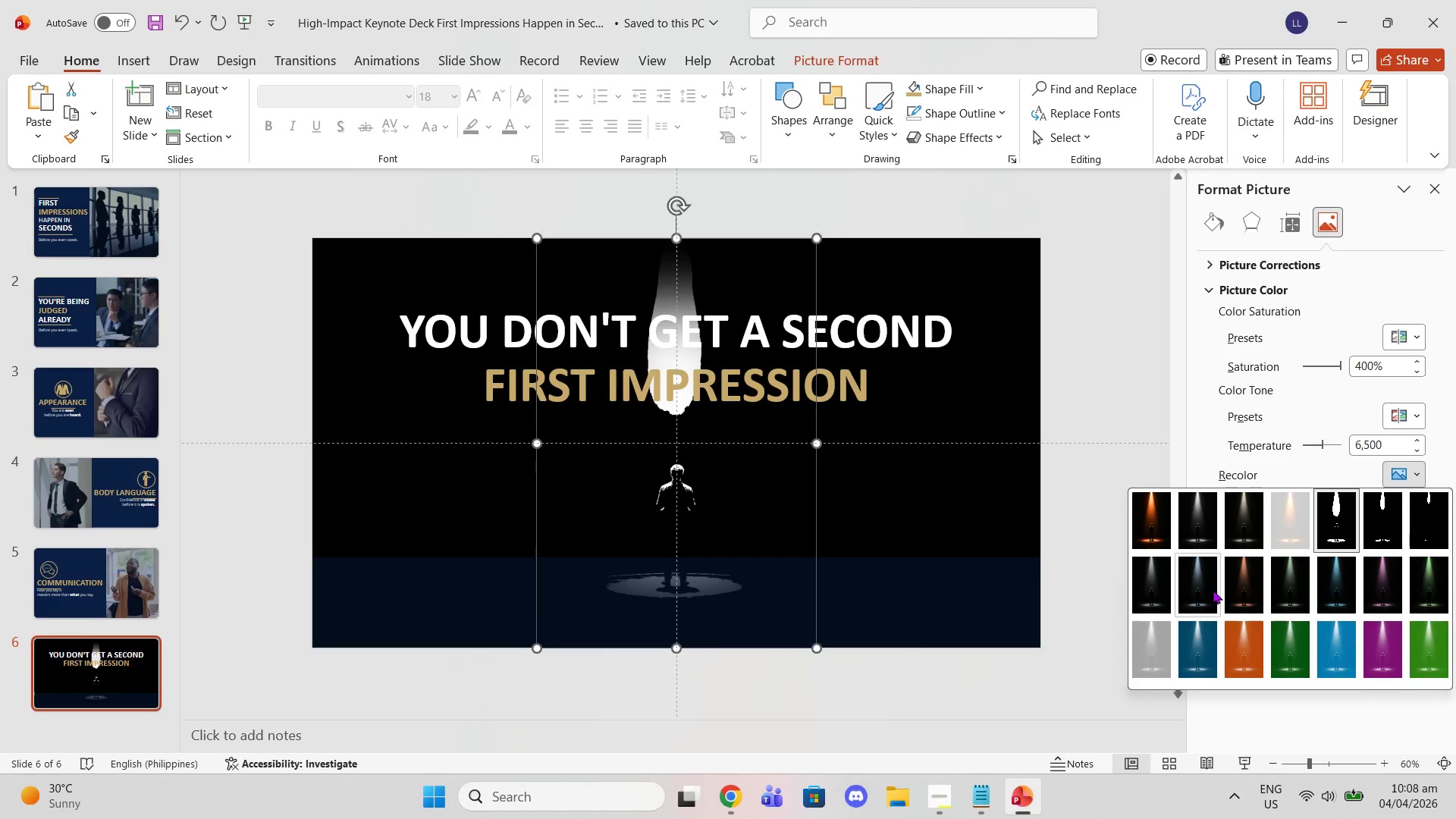 
left_click([1201, 526])
 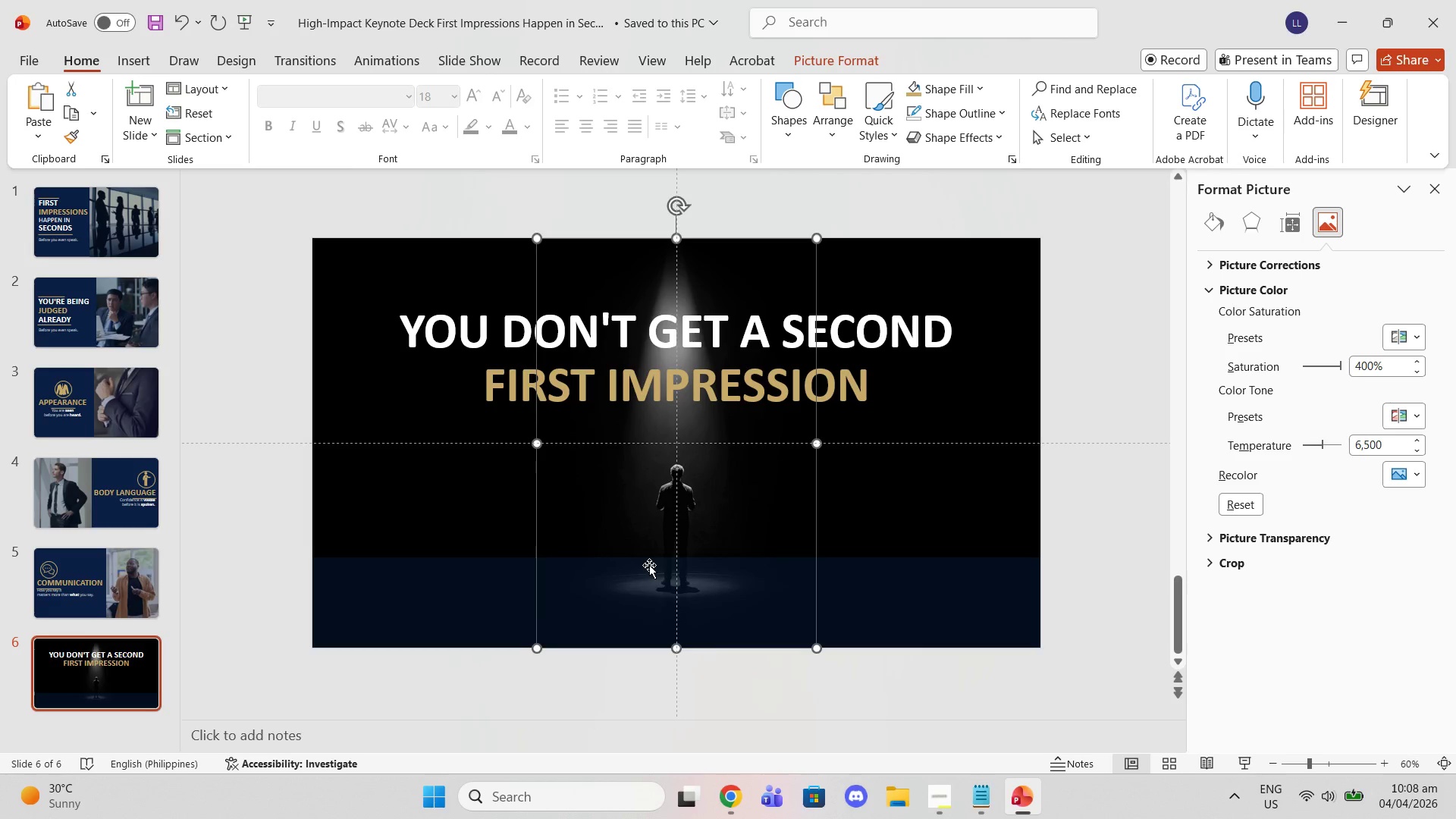 
left_click([661, 576])
 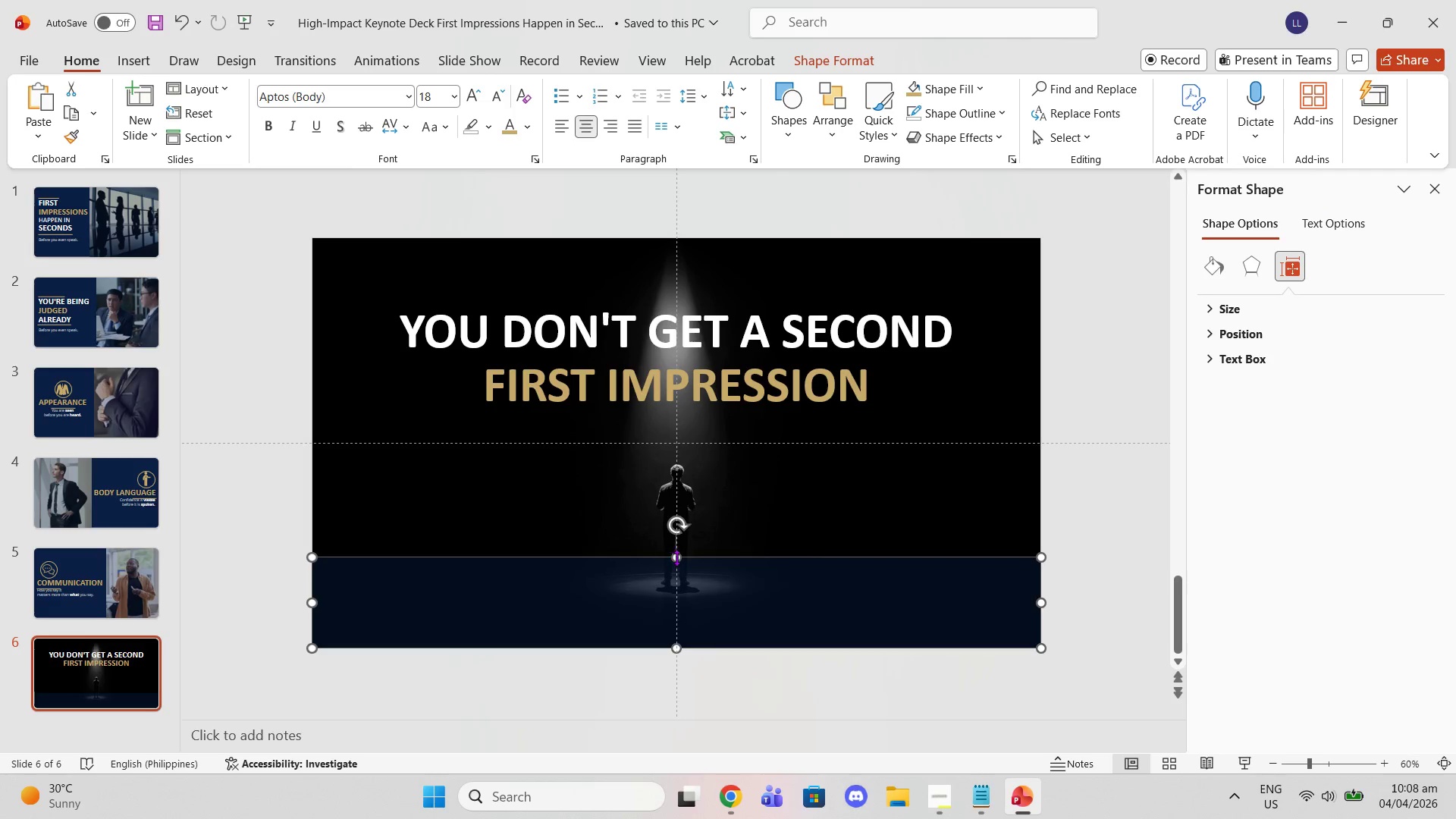 
left_click_drag(start_coordinate=[676, 557], to_coordinate=[726, 244])
 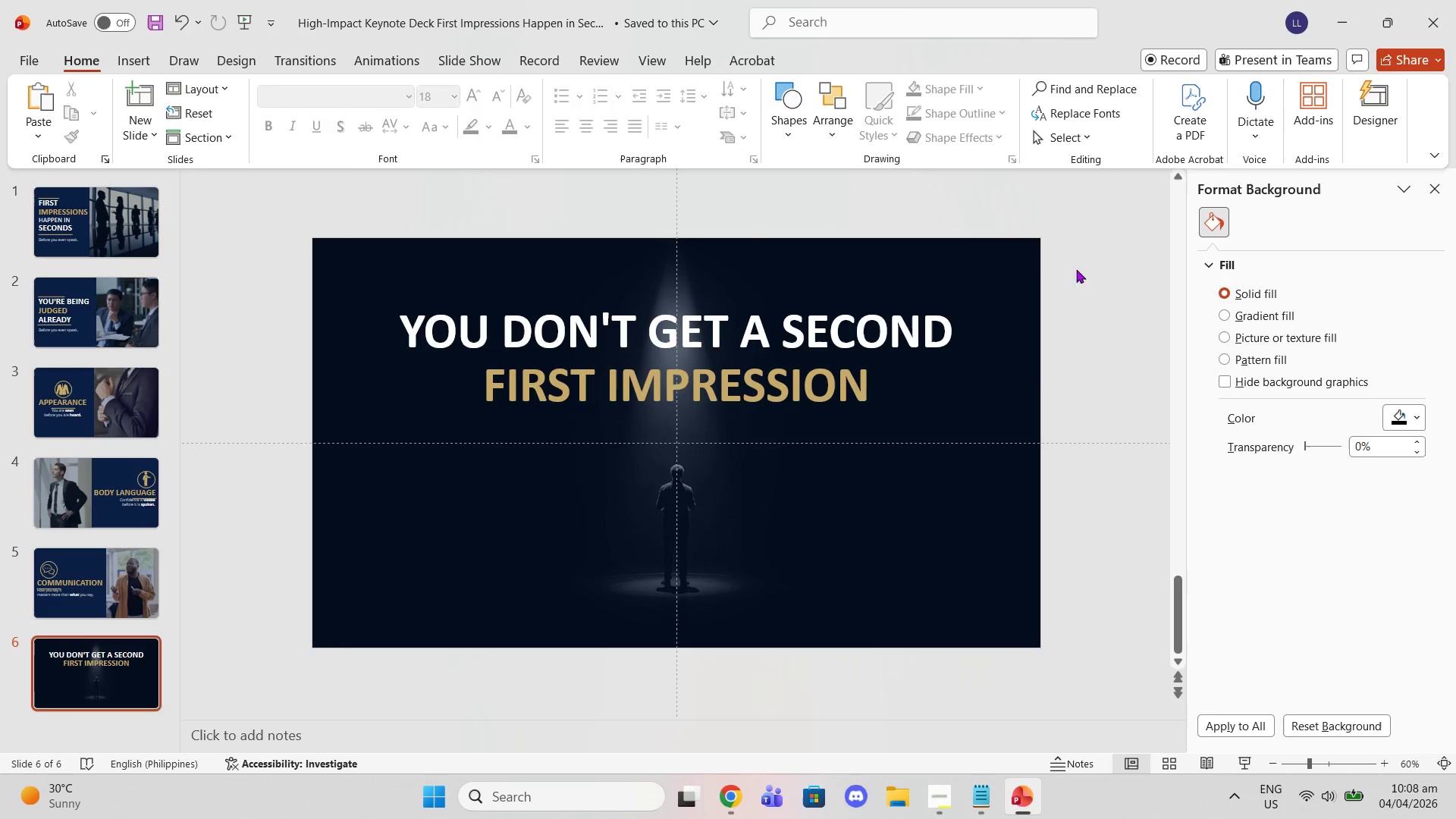 
left_click([973, 503])
 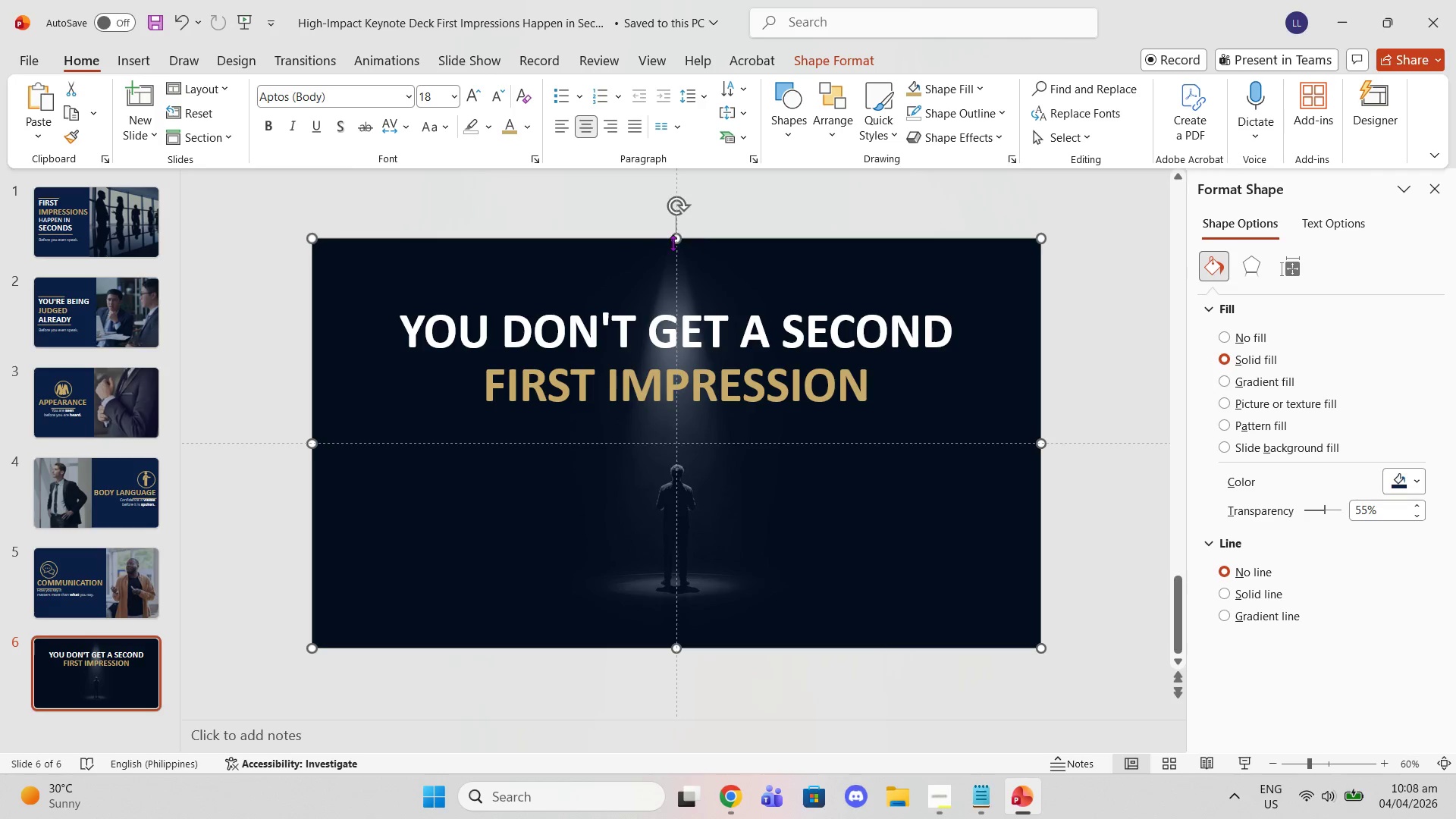 
left_click_drag(start_coordinate=[673, 243], to_coordinate=[701, 571])
 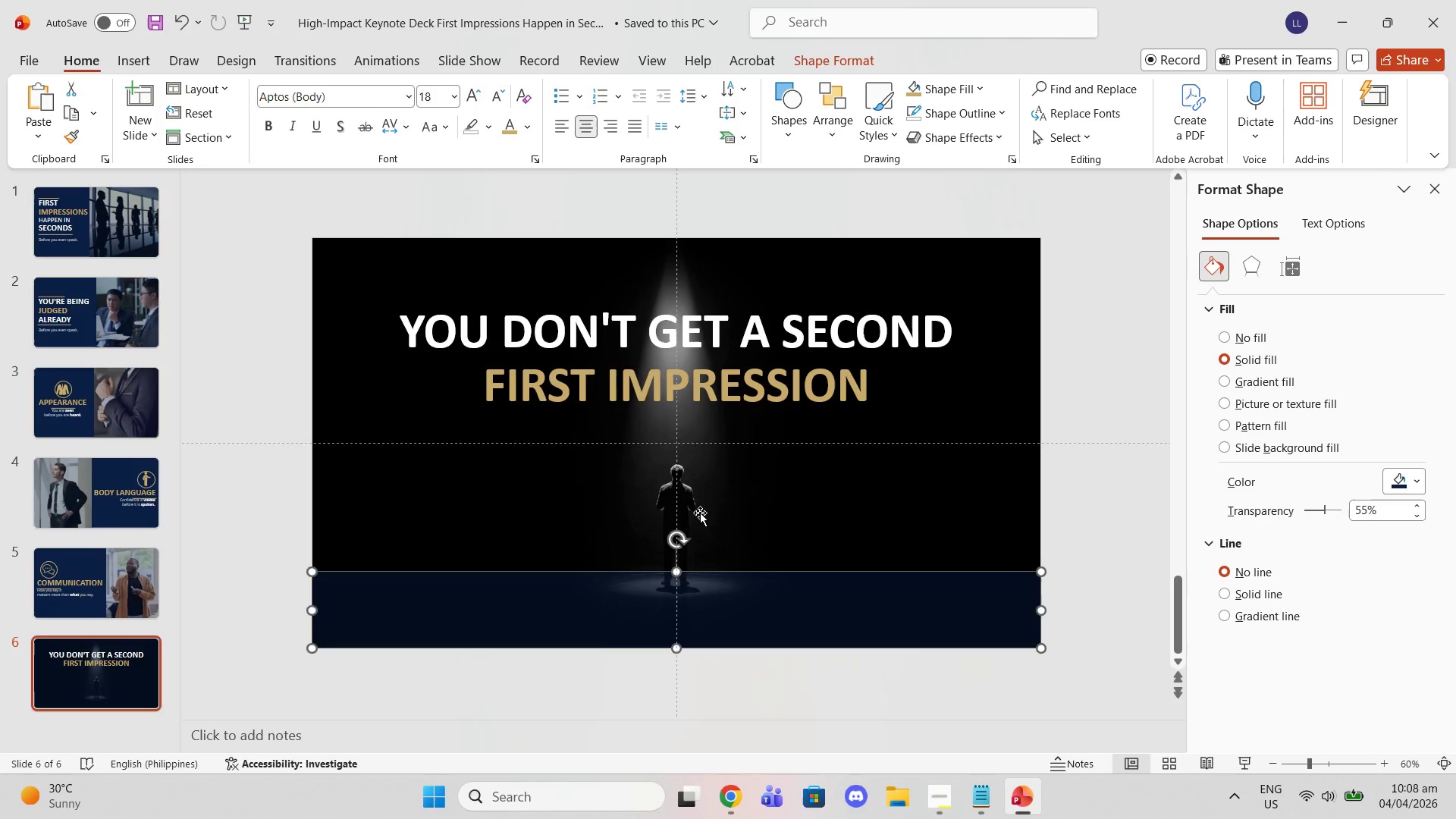 
left_click([700, 513])
 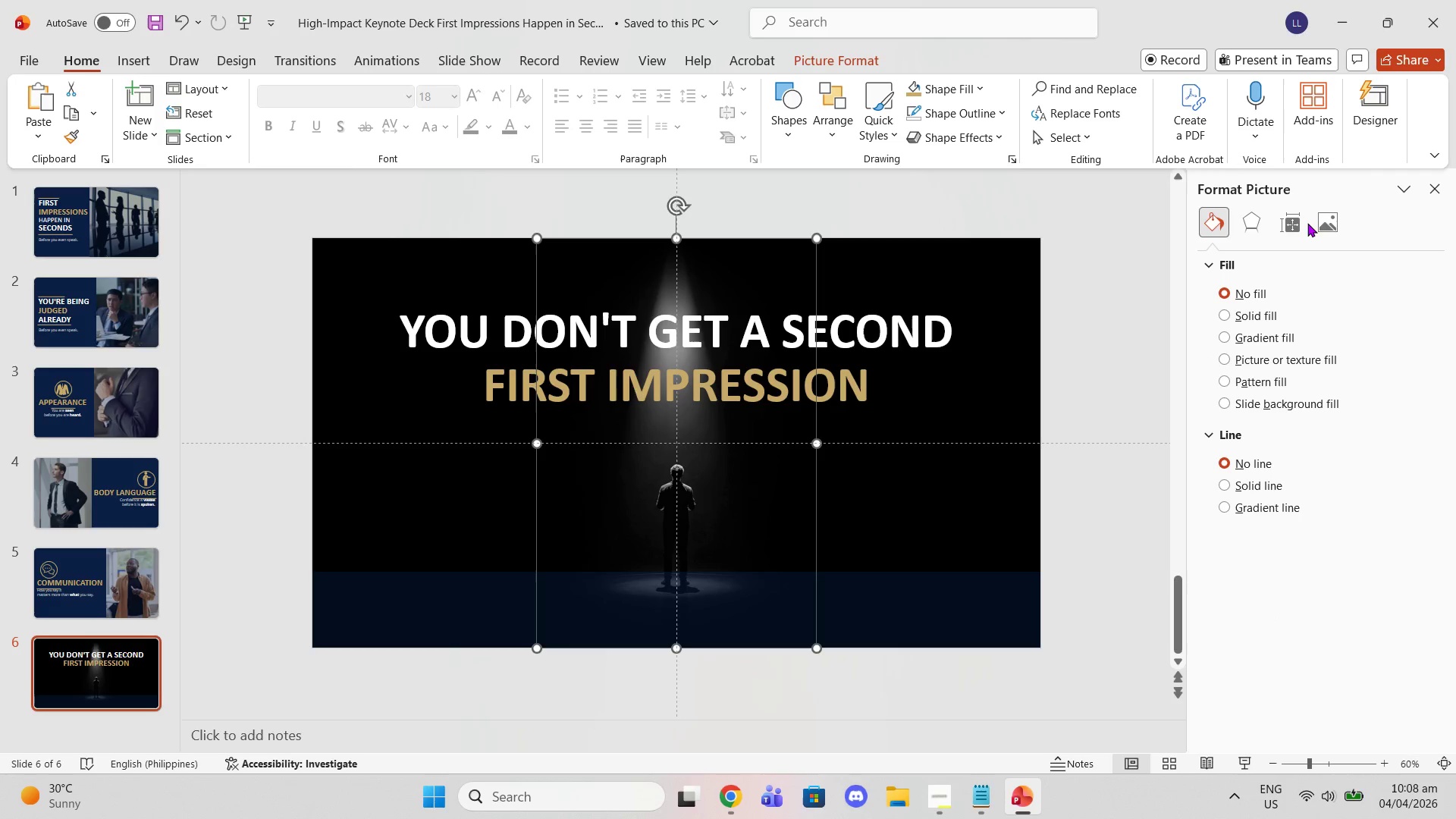 
double_click([1325, 223])
 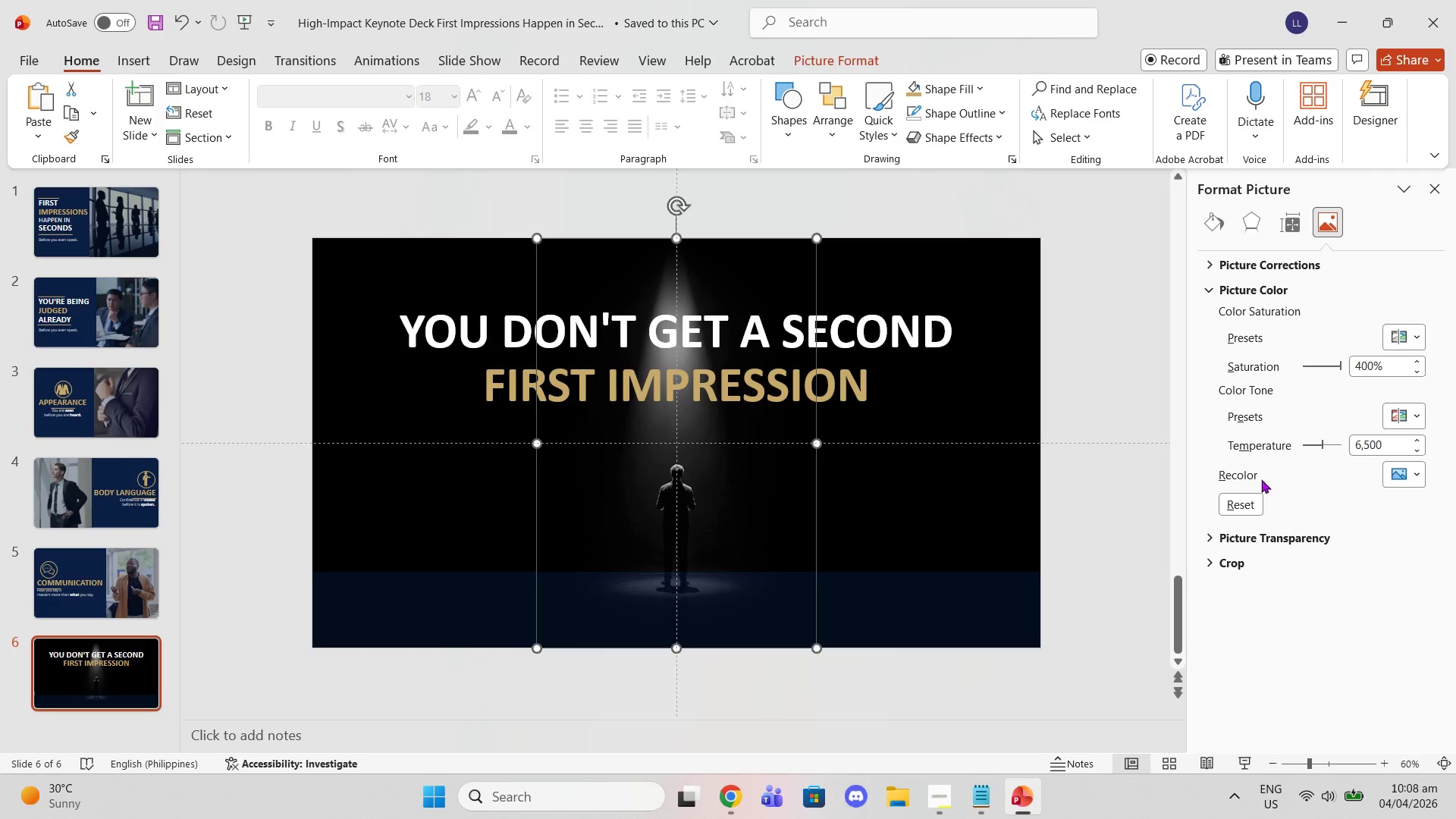 
left_click([1232, 507])
 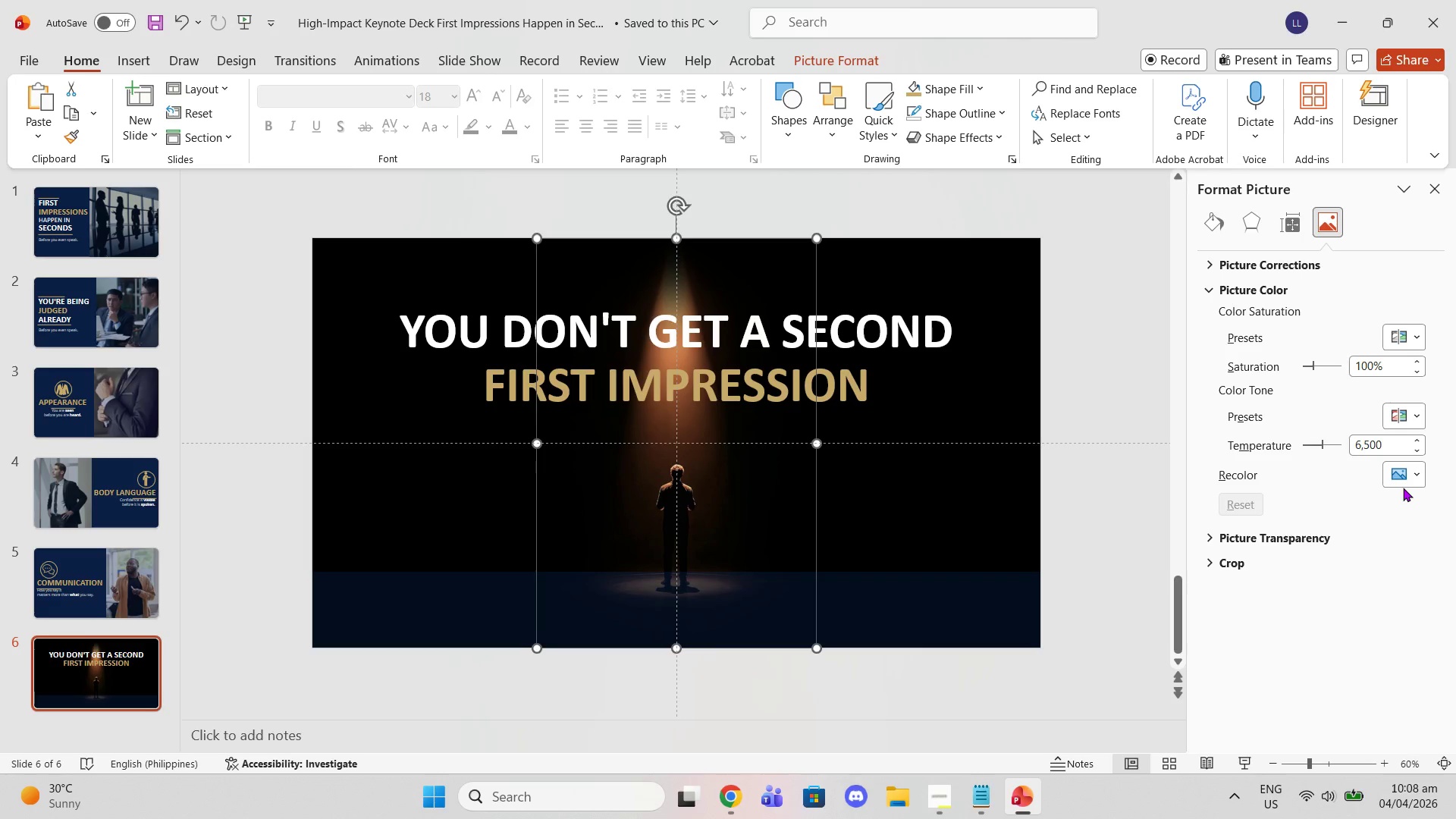 
double_click([1399, 485])
 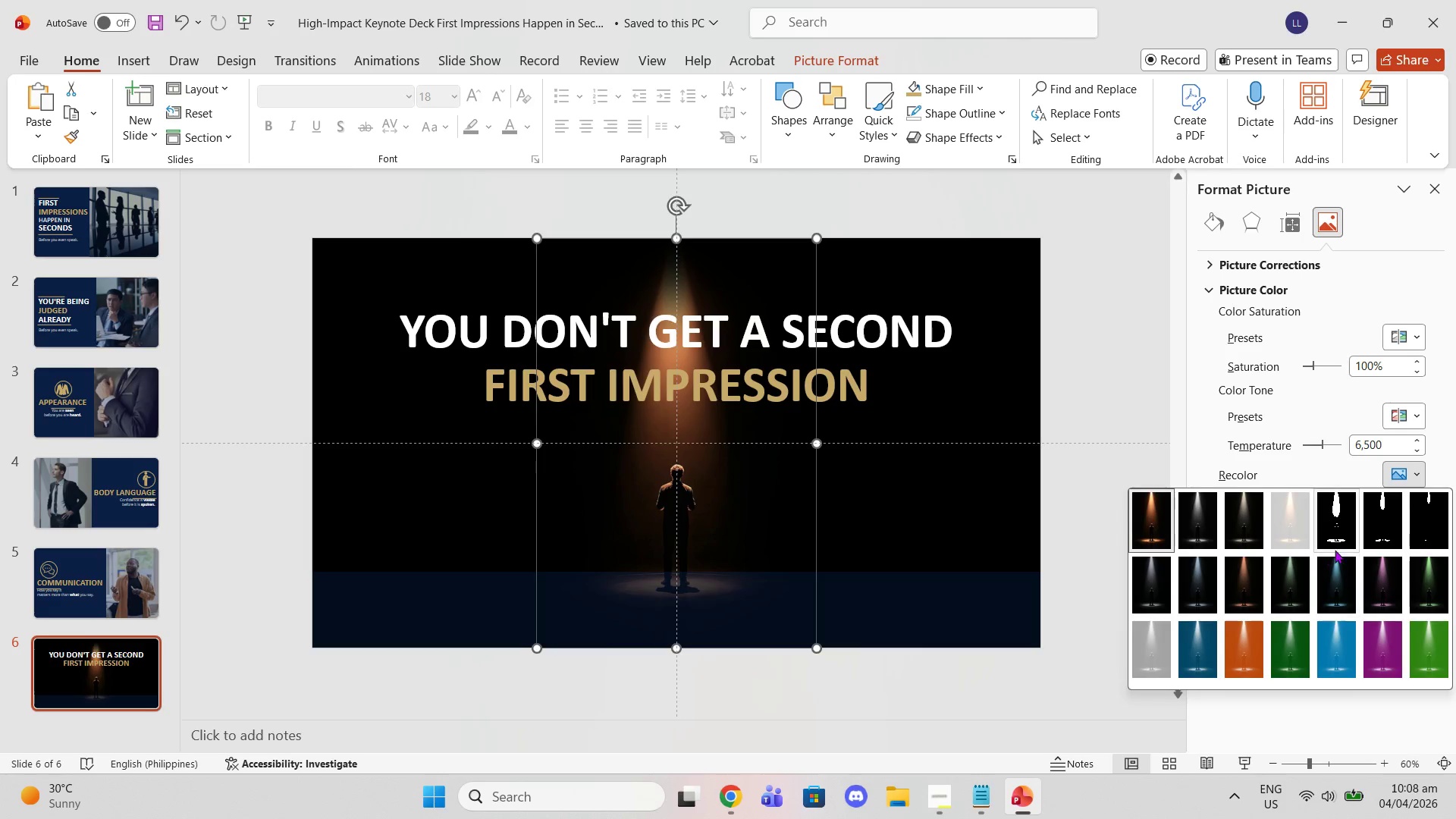 
left_click([1332, 590])
 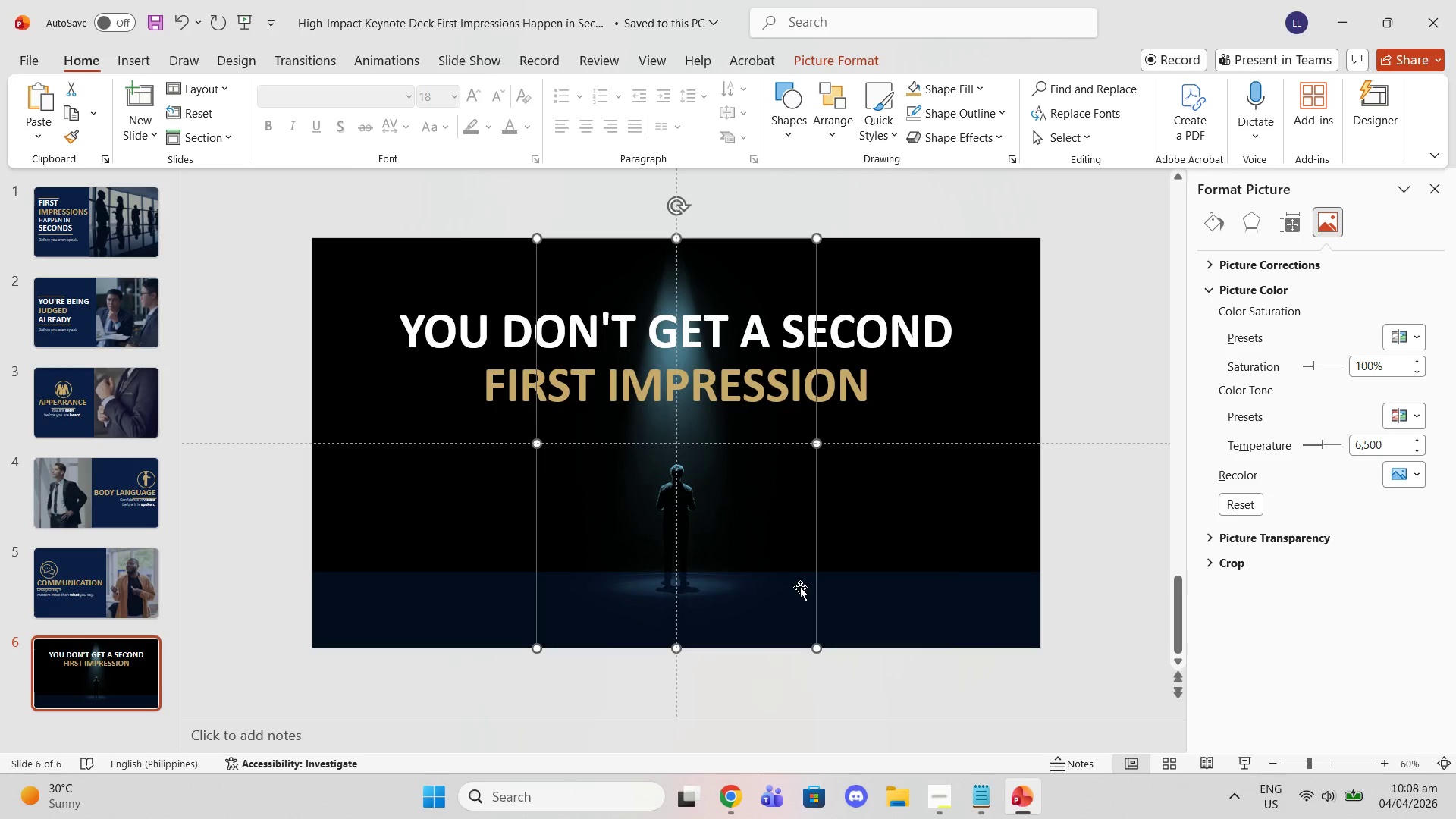 
left_click([800, 591])
 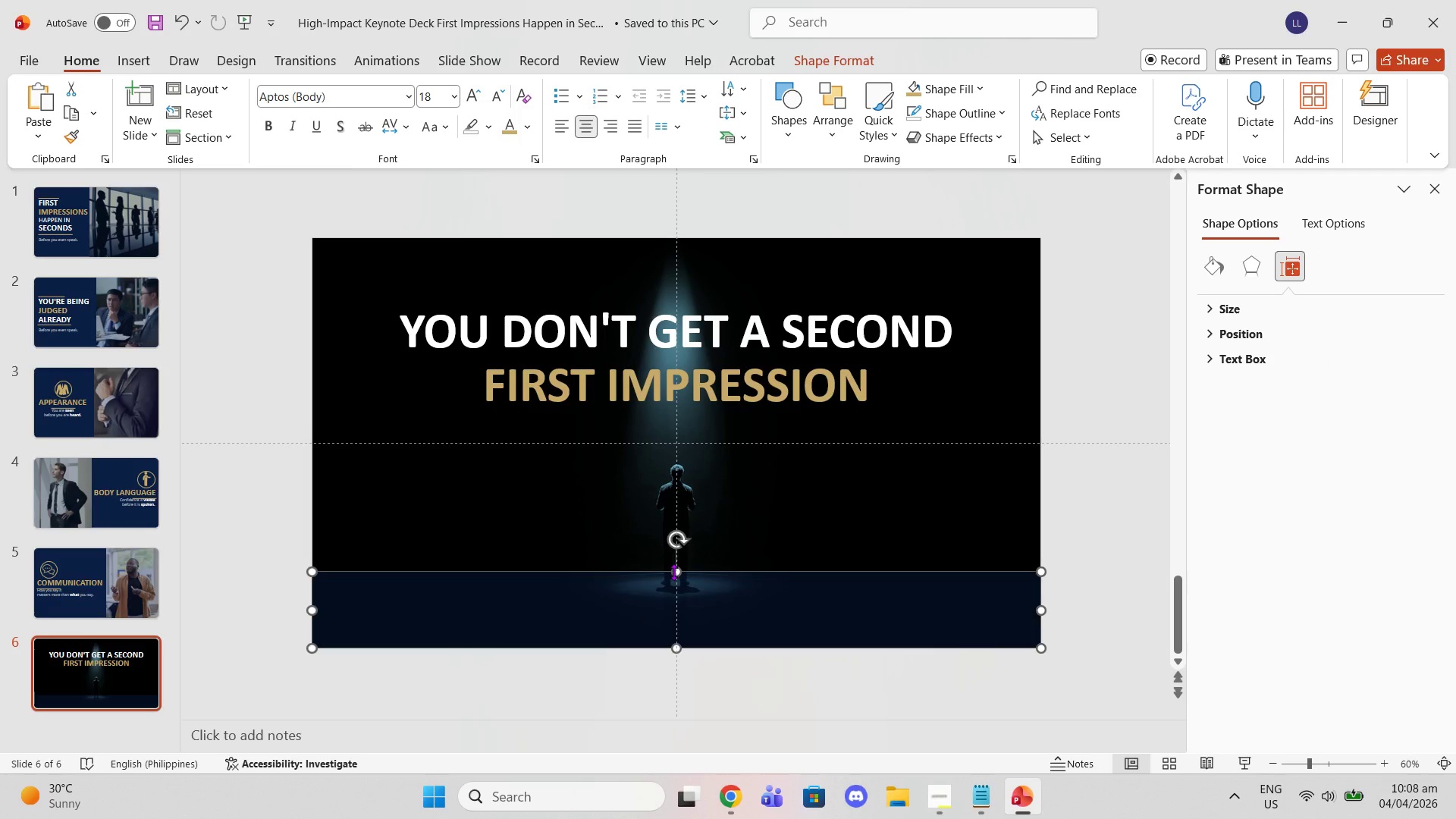 
left_click_drag(start_coordinate=[673, 571], to_coordinate=[686, 237])
 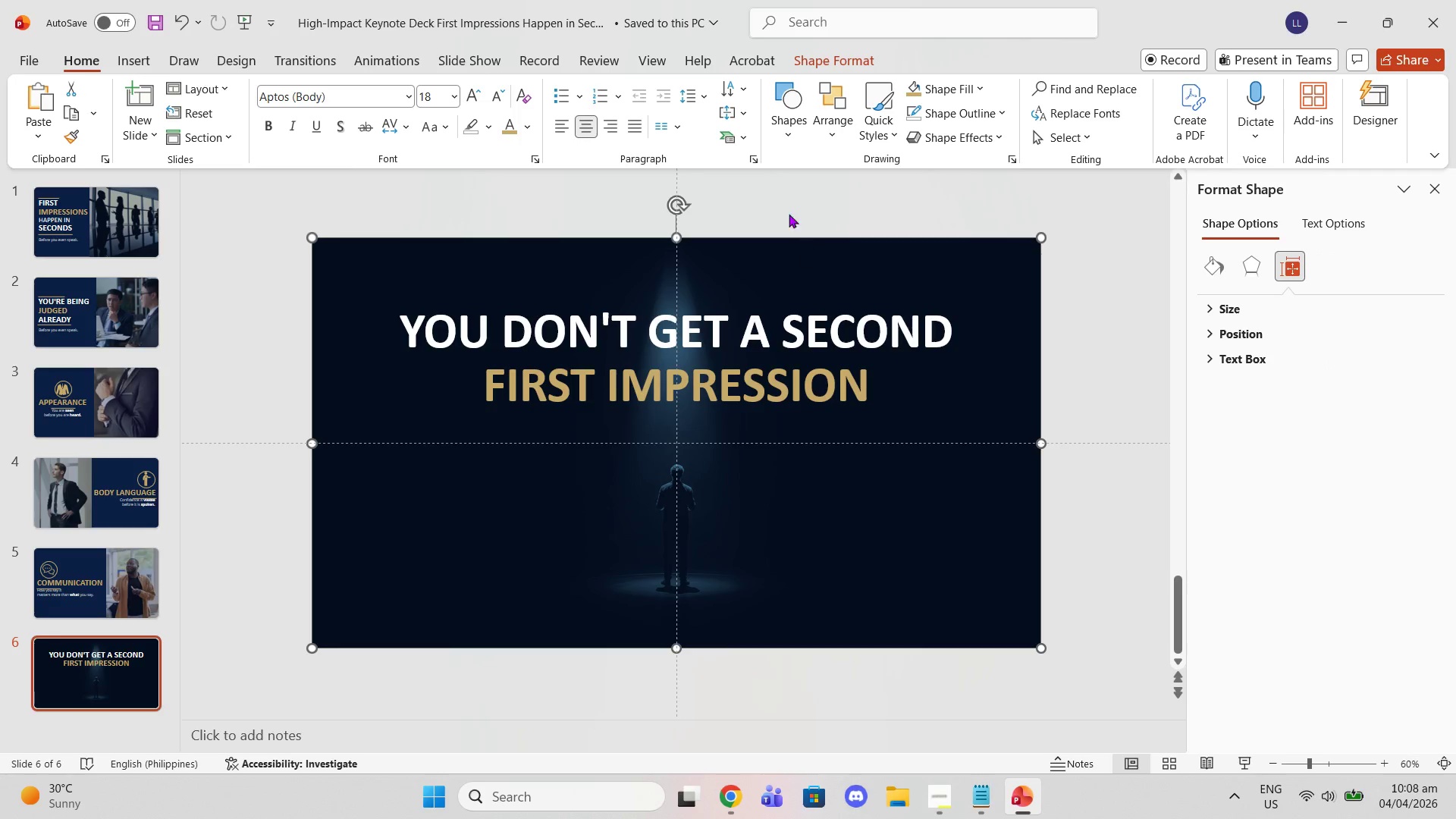 
left_click_drag(start_coordinate=[779, 199], to_coordinate=[774, 198])
 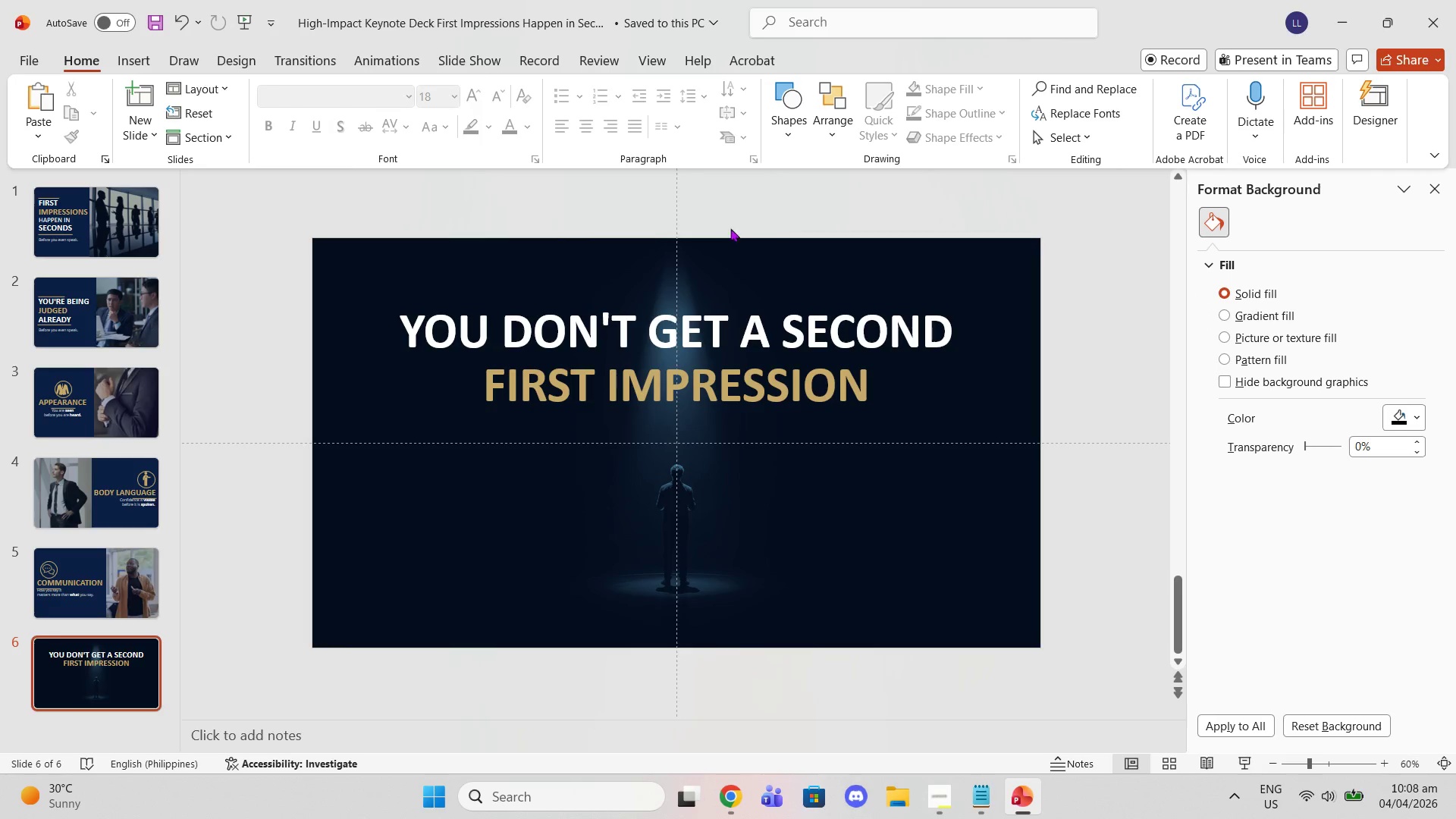 
left_click([645, 241])
 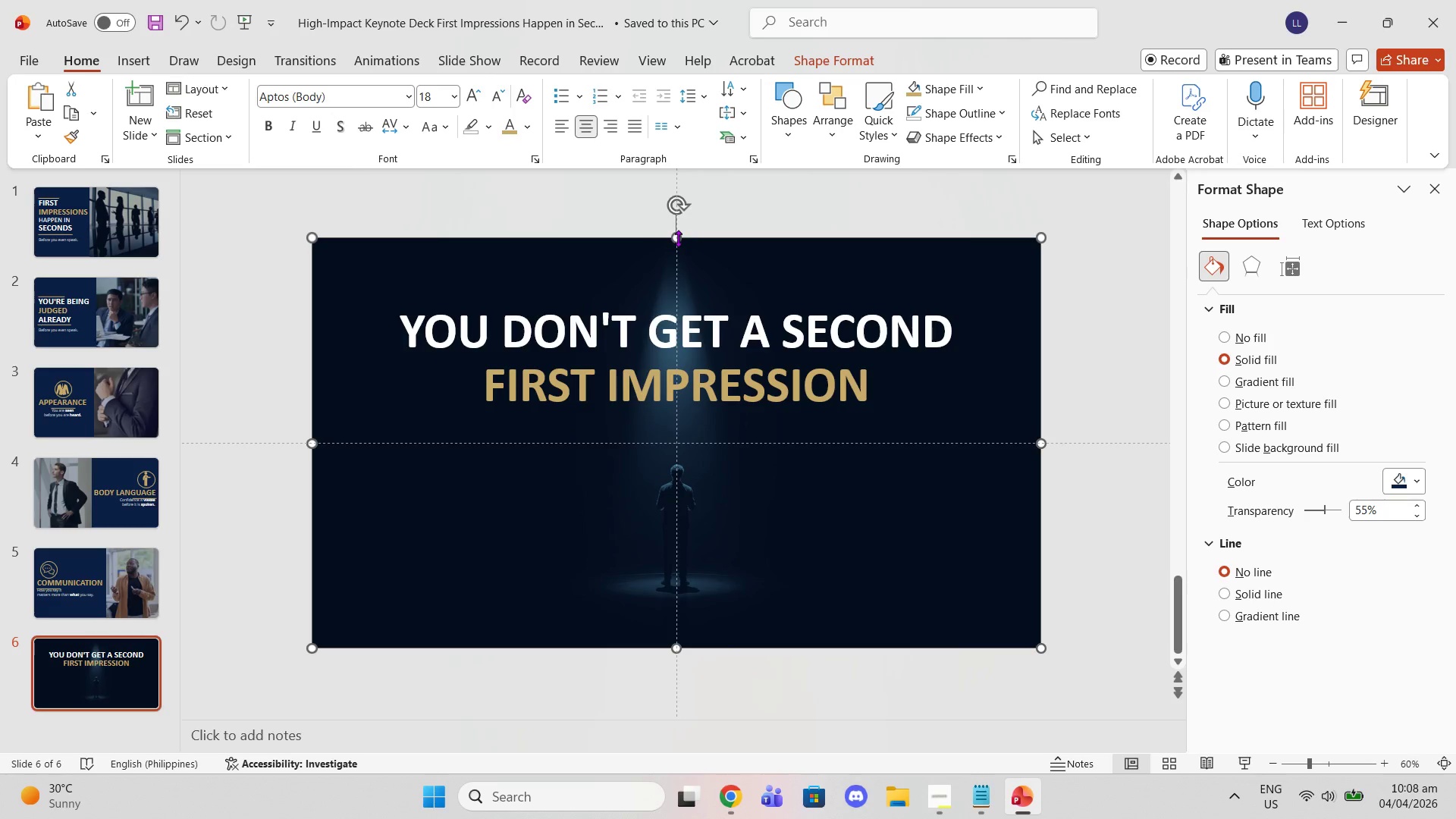 
left_click_drag(start_coordinate=[678, 234], to_coordinate=[684, 238])
 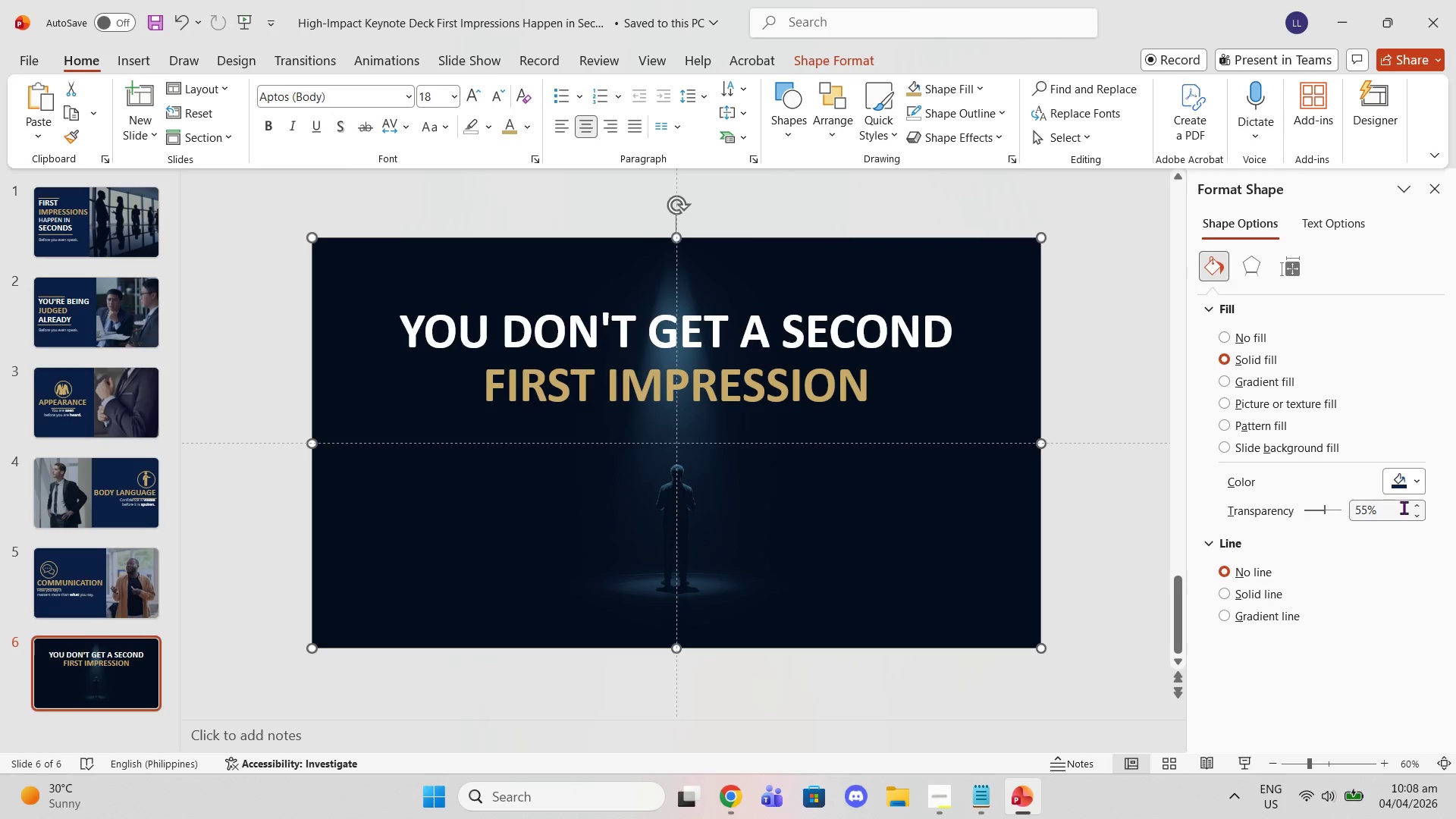 
double_click([1414, 506])
 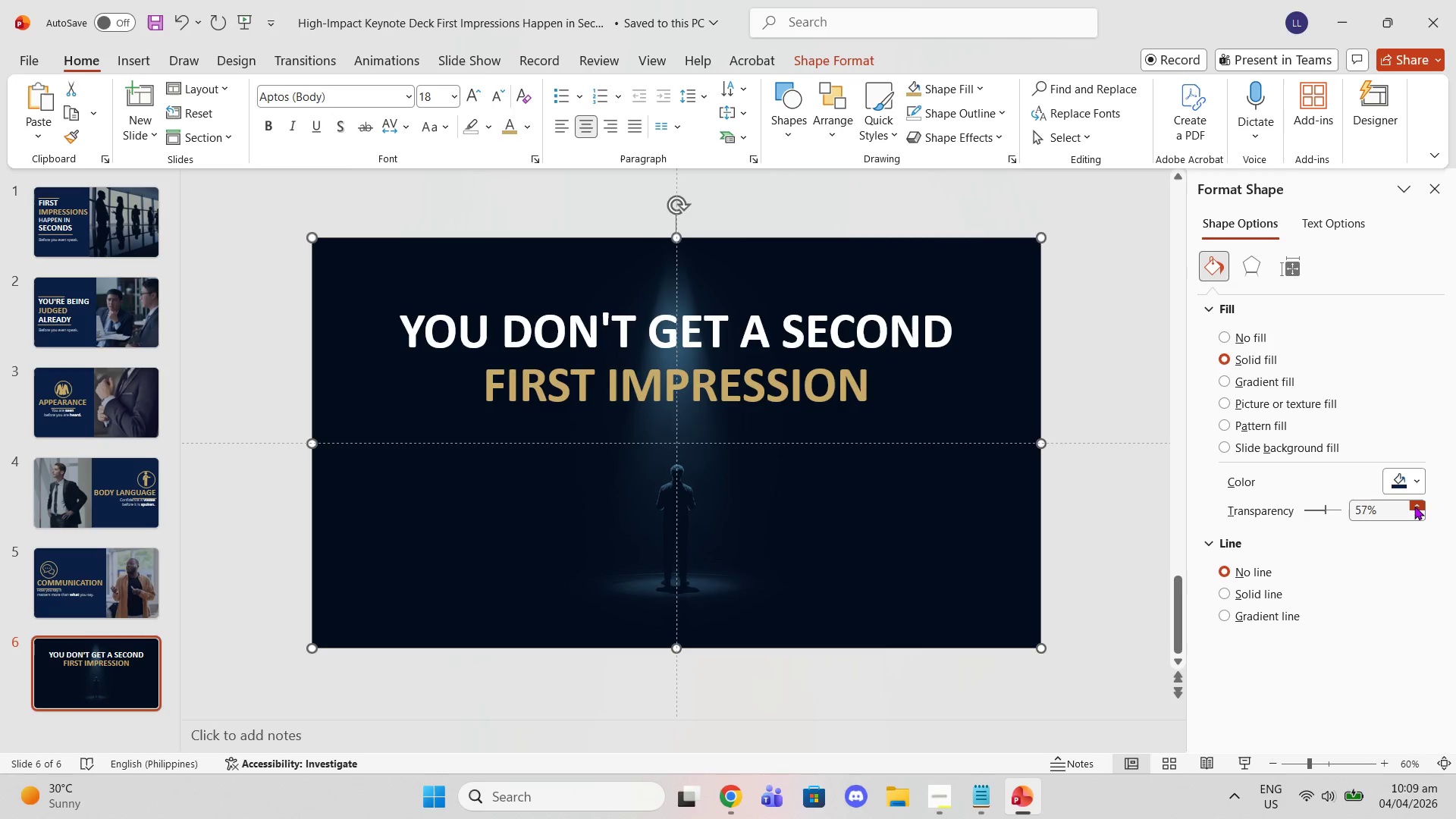 
triple_click([1414, 506])
 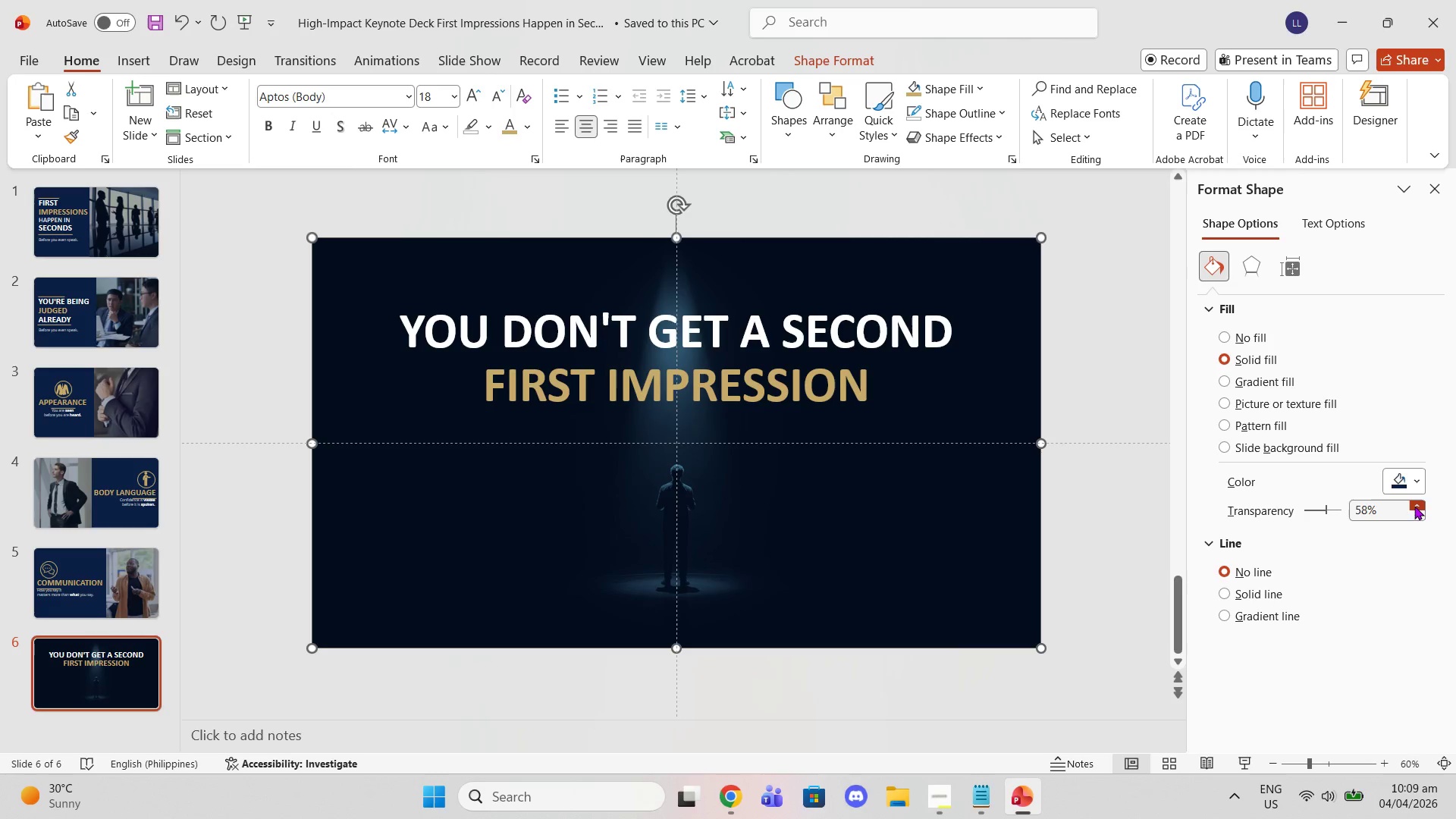 
triple_click([1414, 506])
 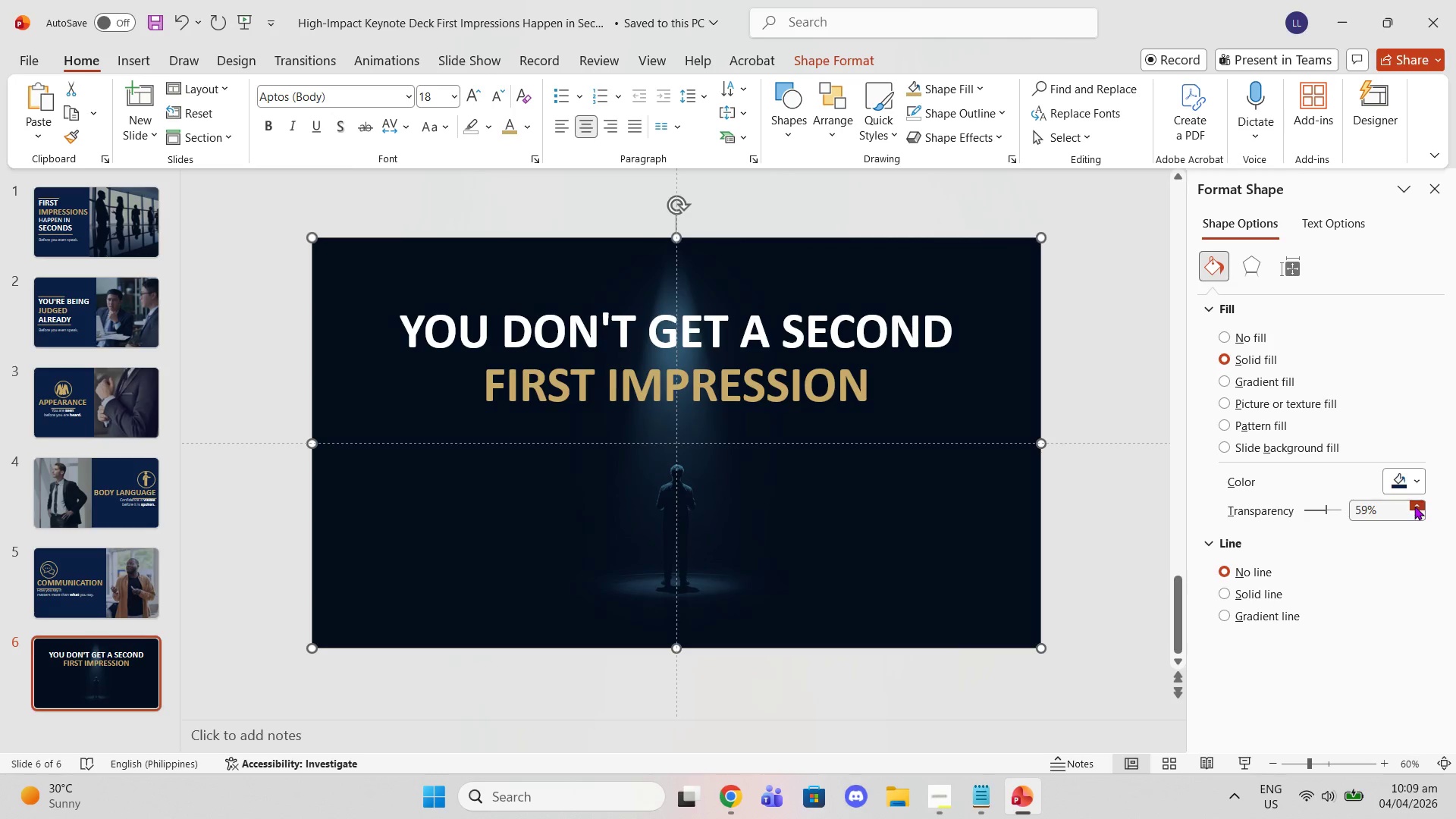 
triple_click([1414, 506])
 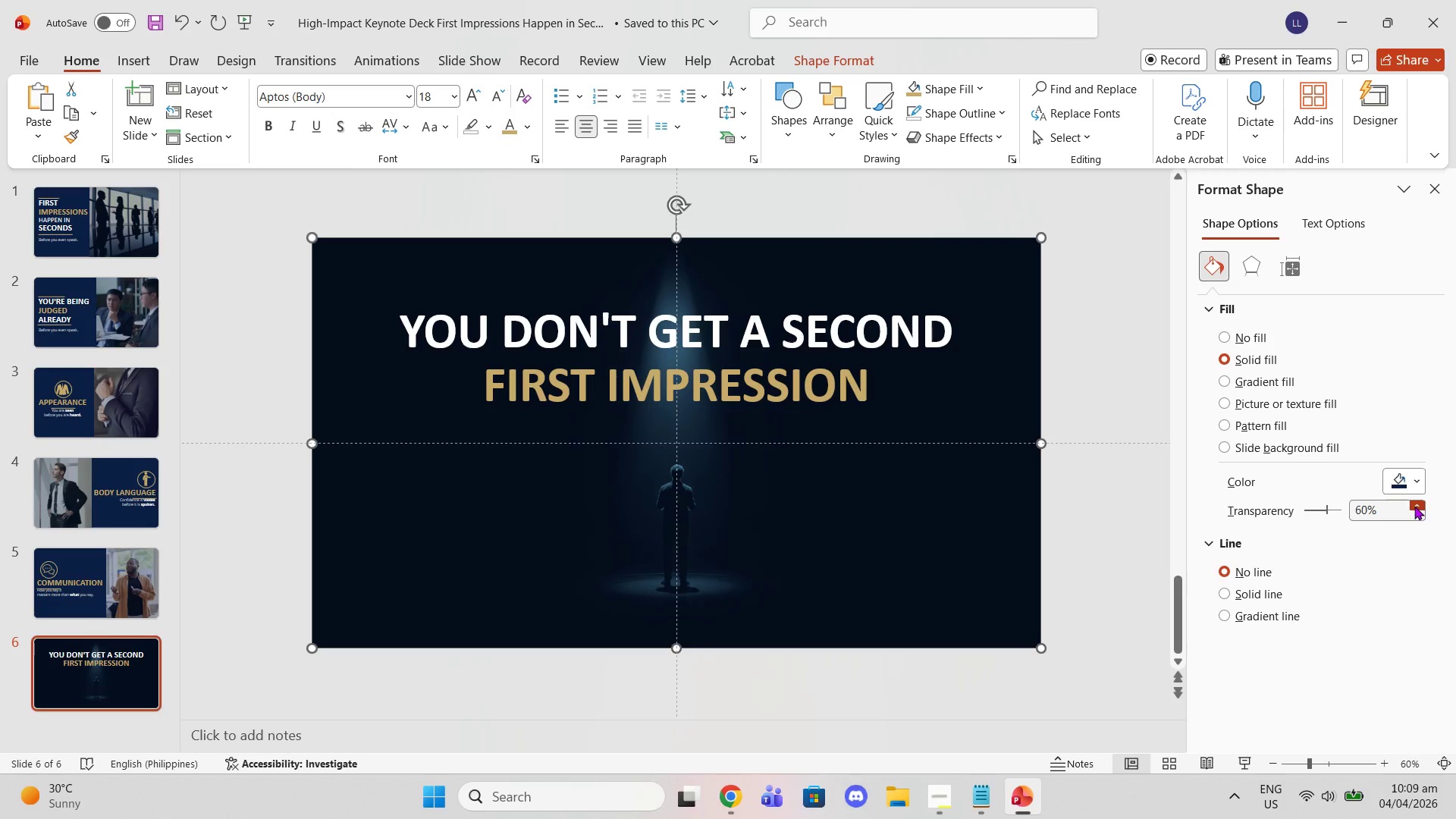 
triple_click([1414, 506])
 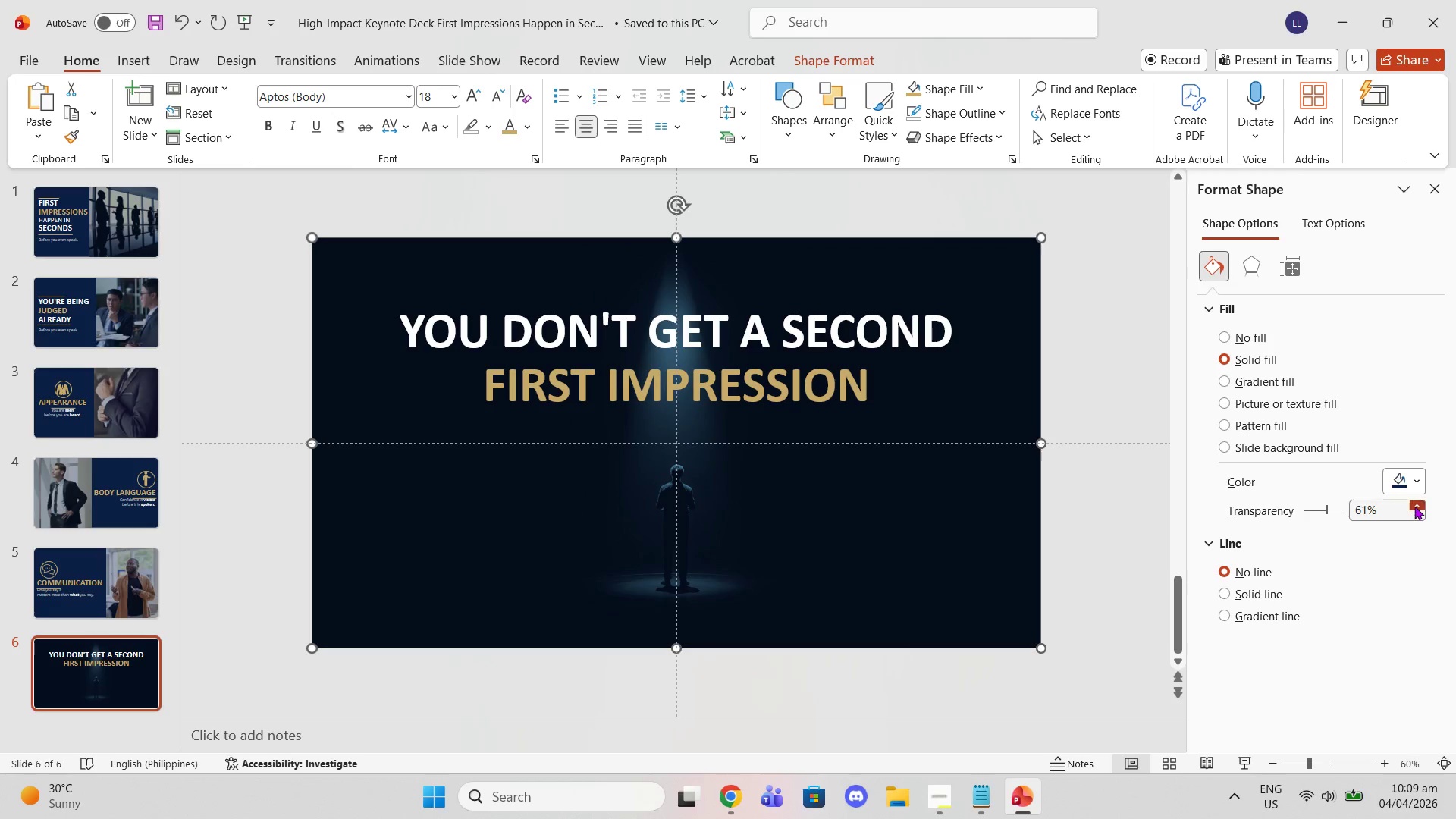 
triple_click([1414, 506])
 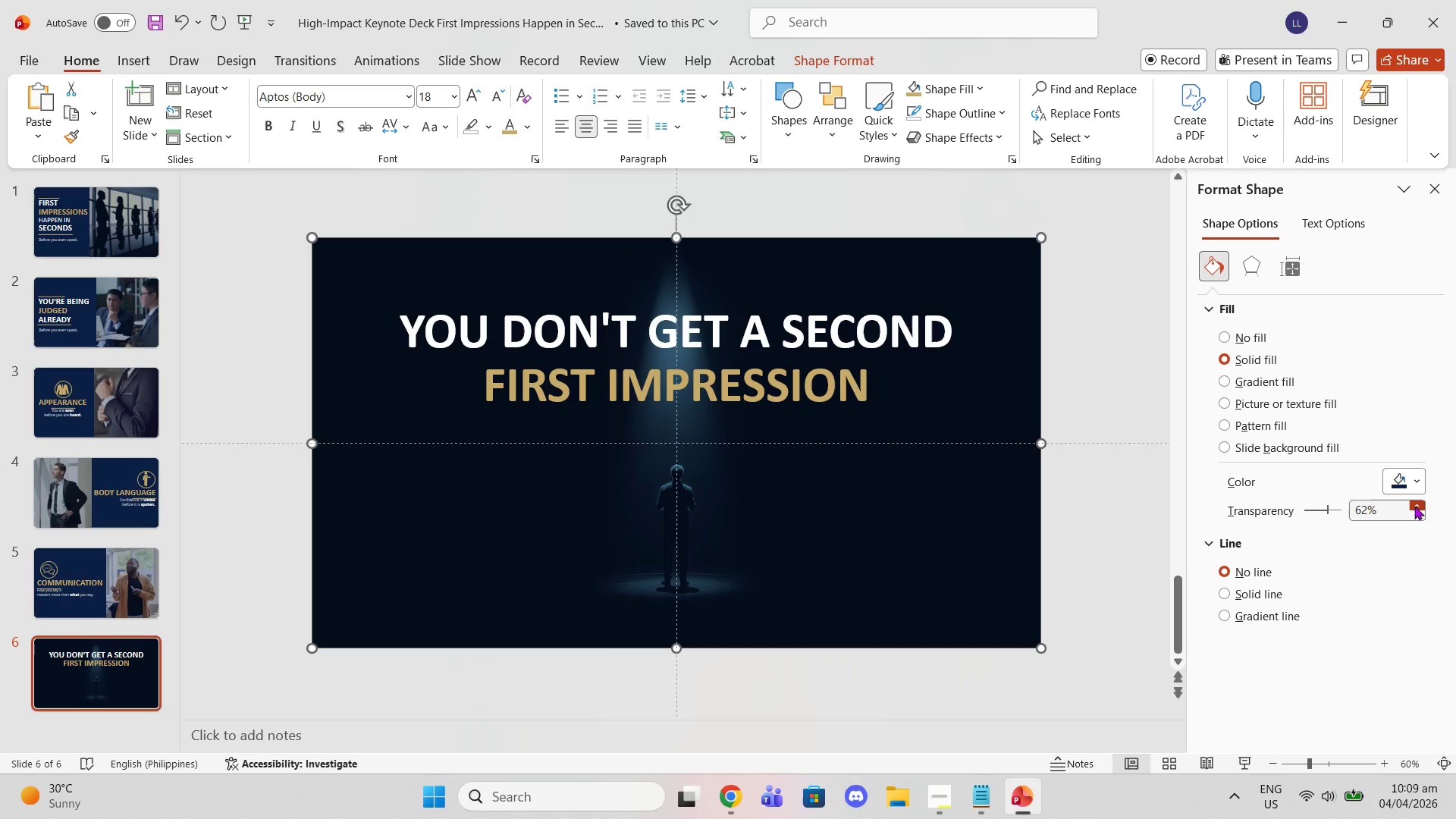 
triple_click([1414, 506])
 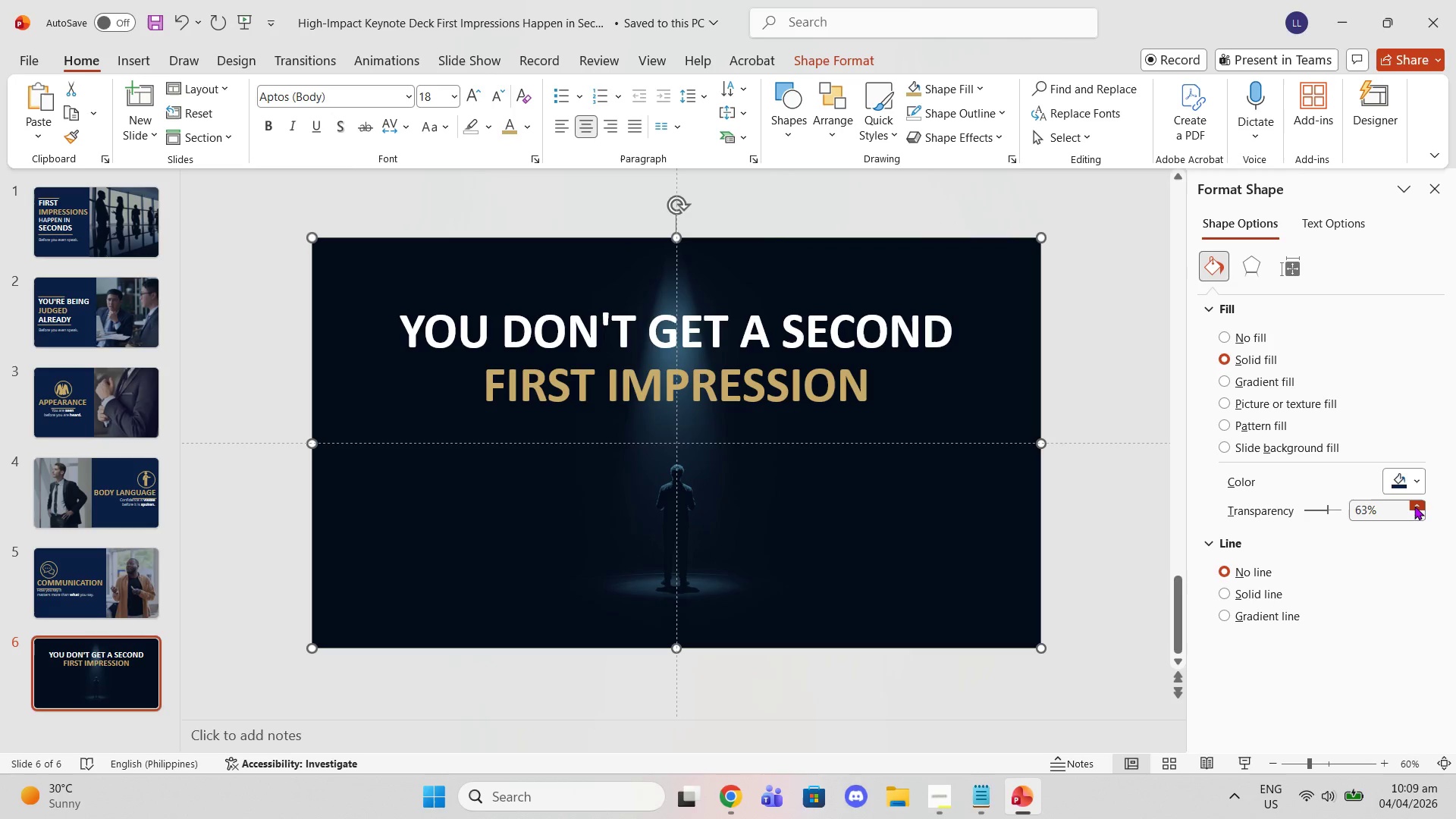 
triple_click([1414, 506])
 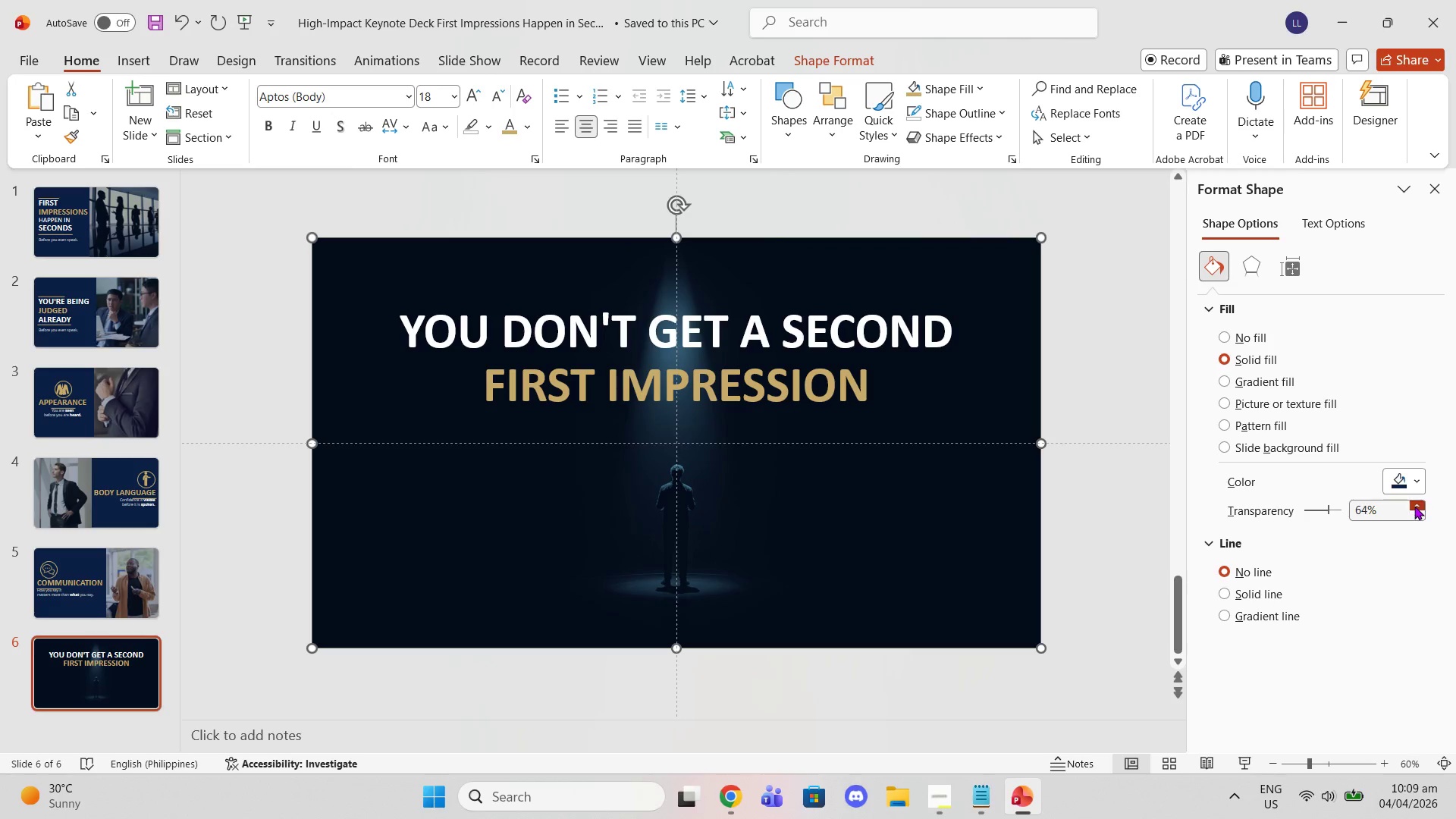 
triple_click([1414, 506])
 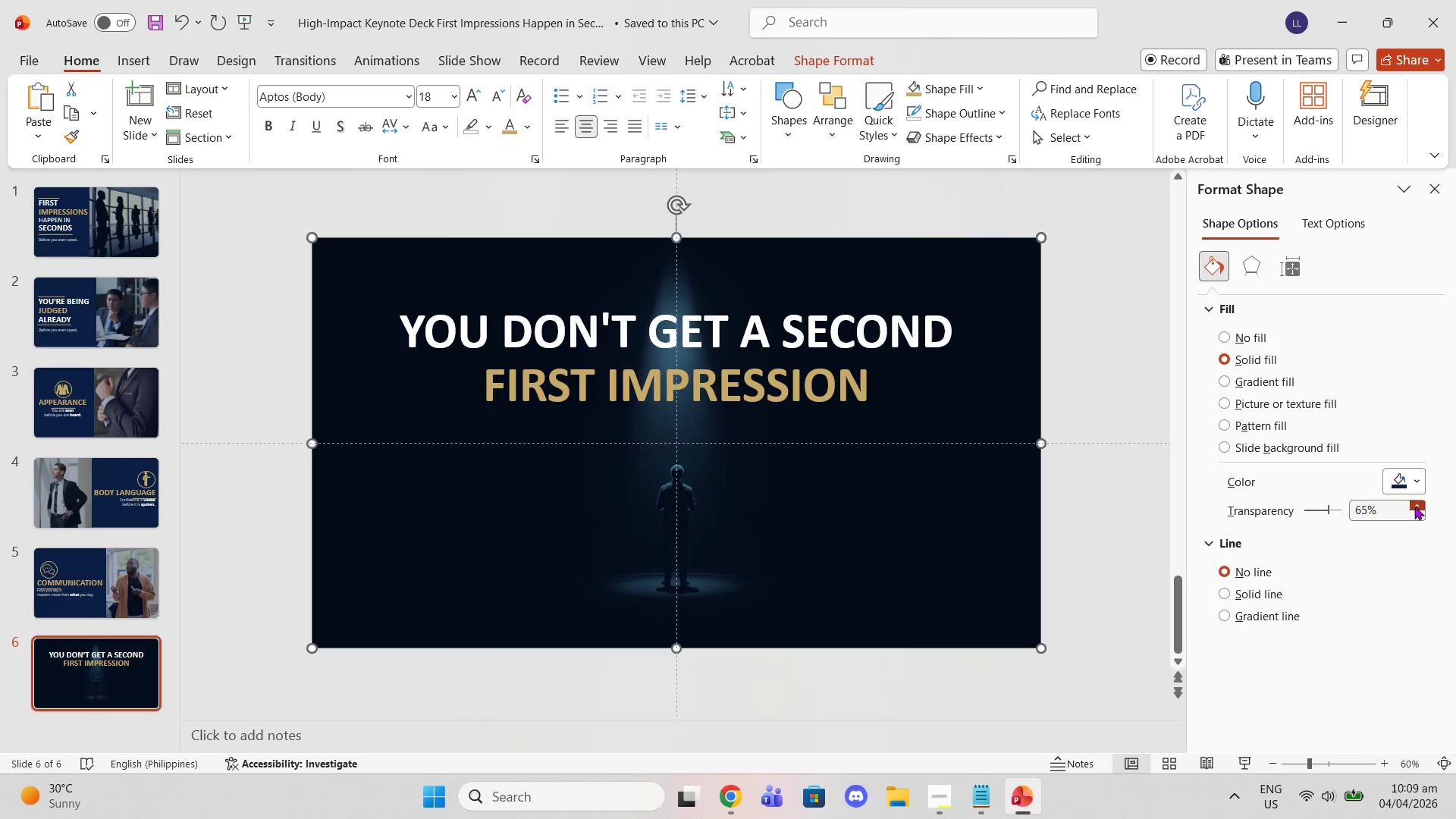 
triple_click([1414, 506])
 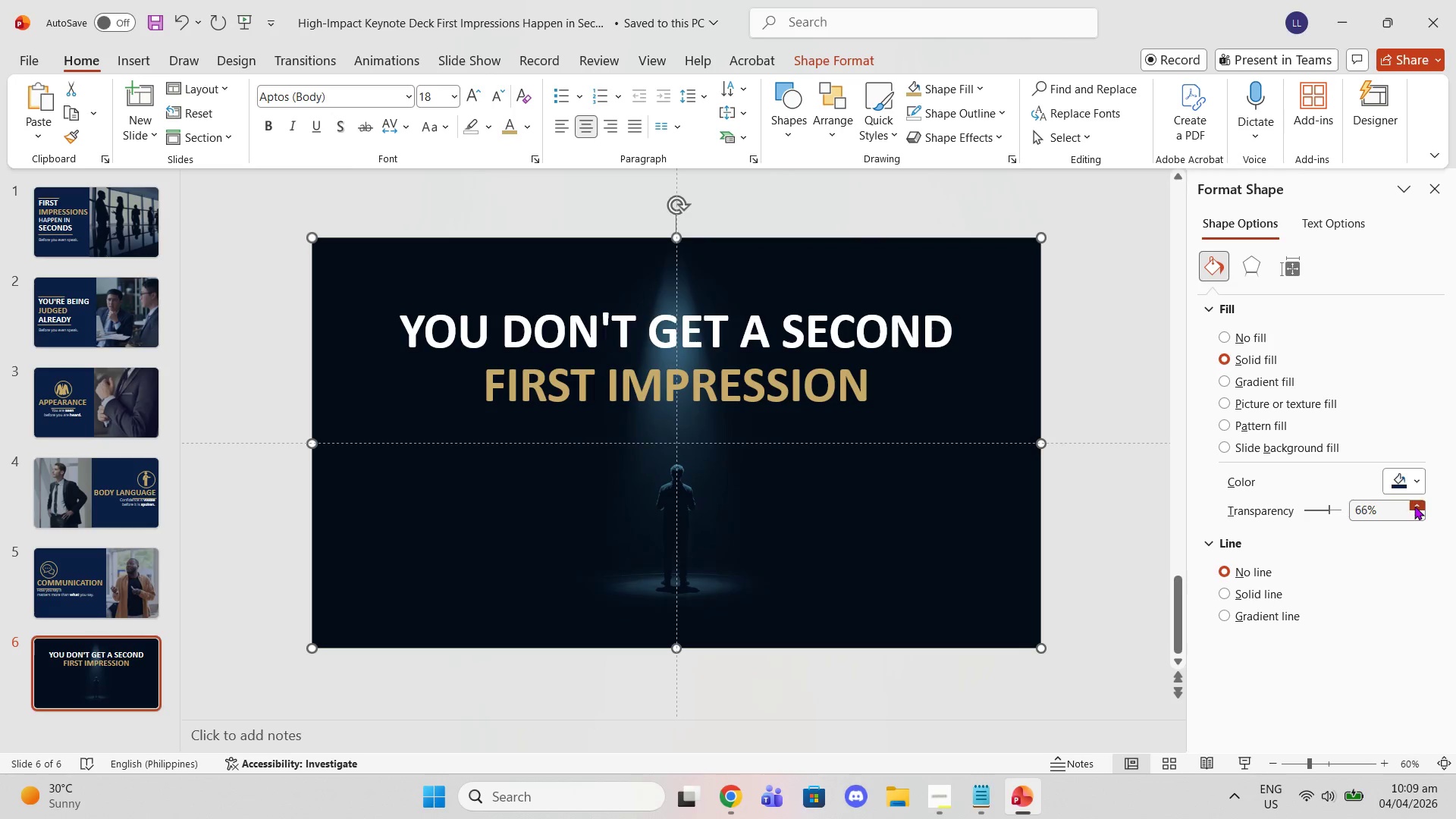 
triple_click([1414, 506])
 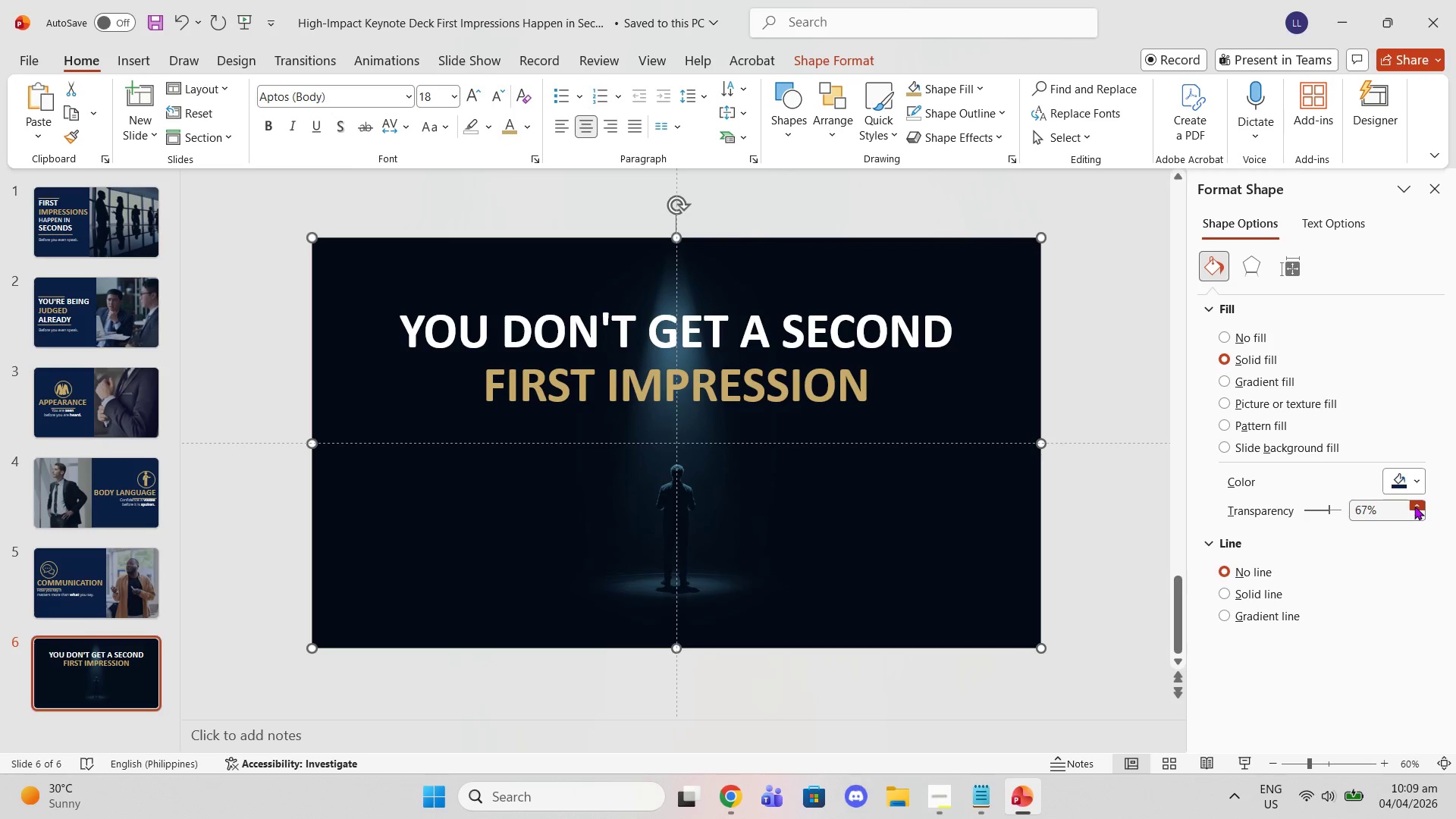 
left_click([1414, 506])
 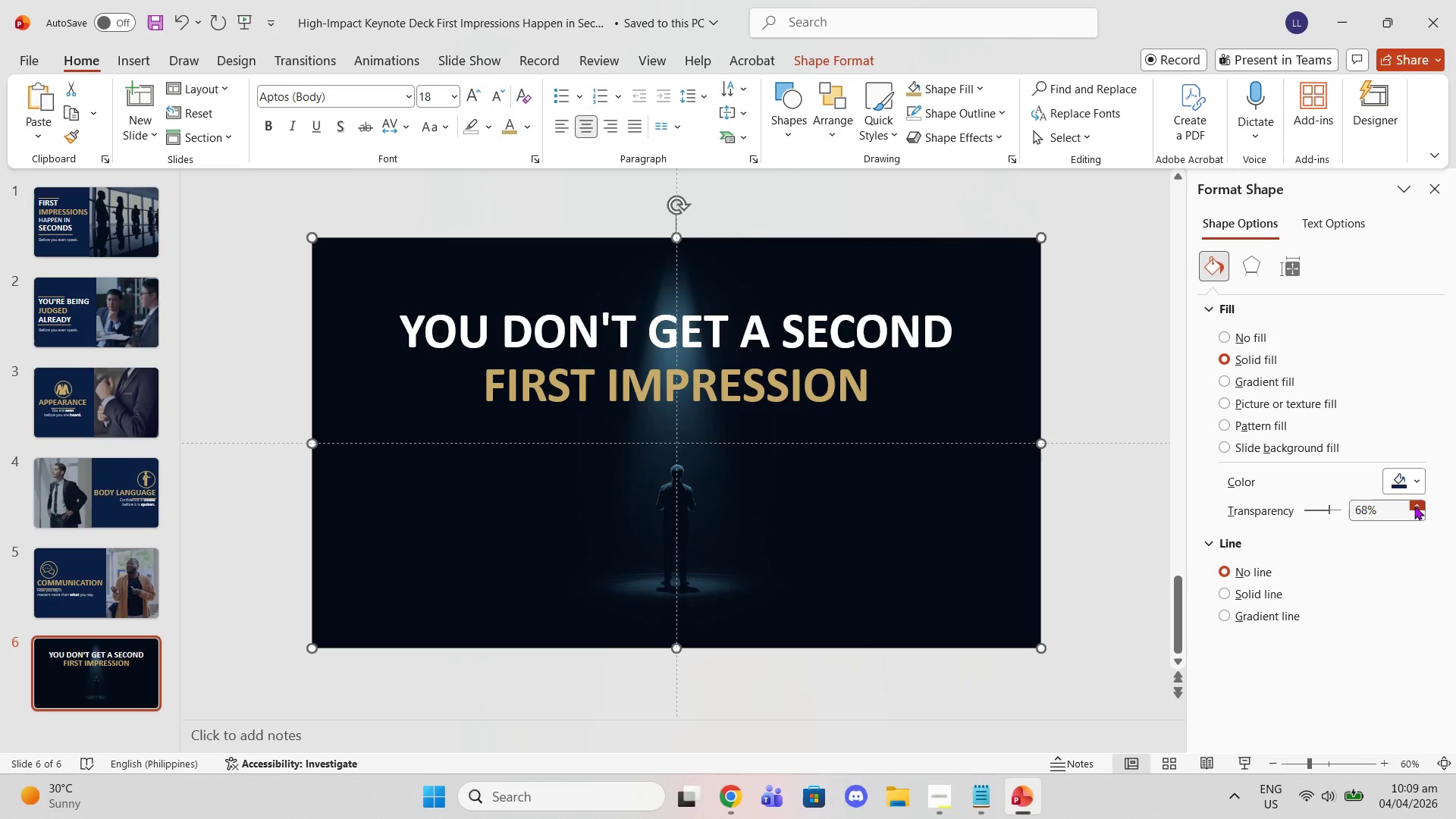 
left_click([1414, 506])
 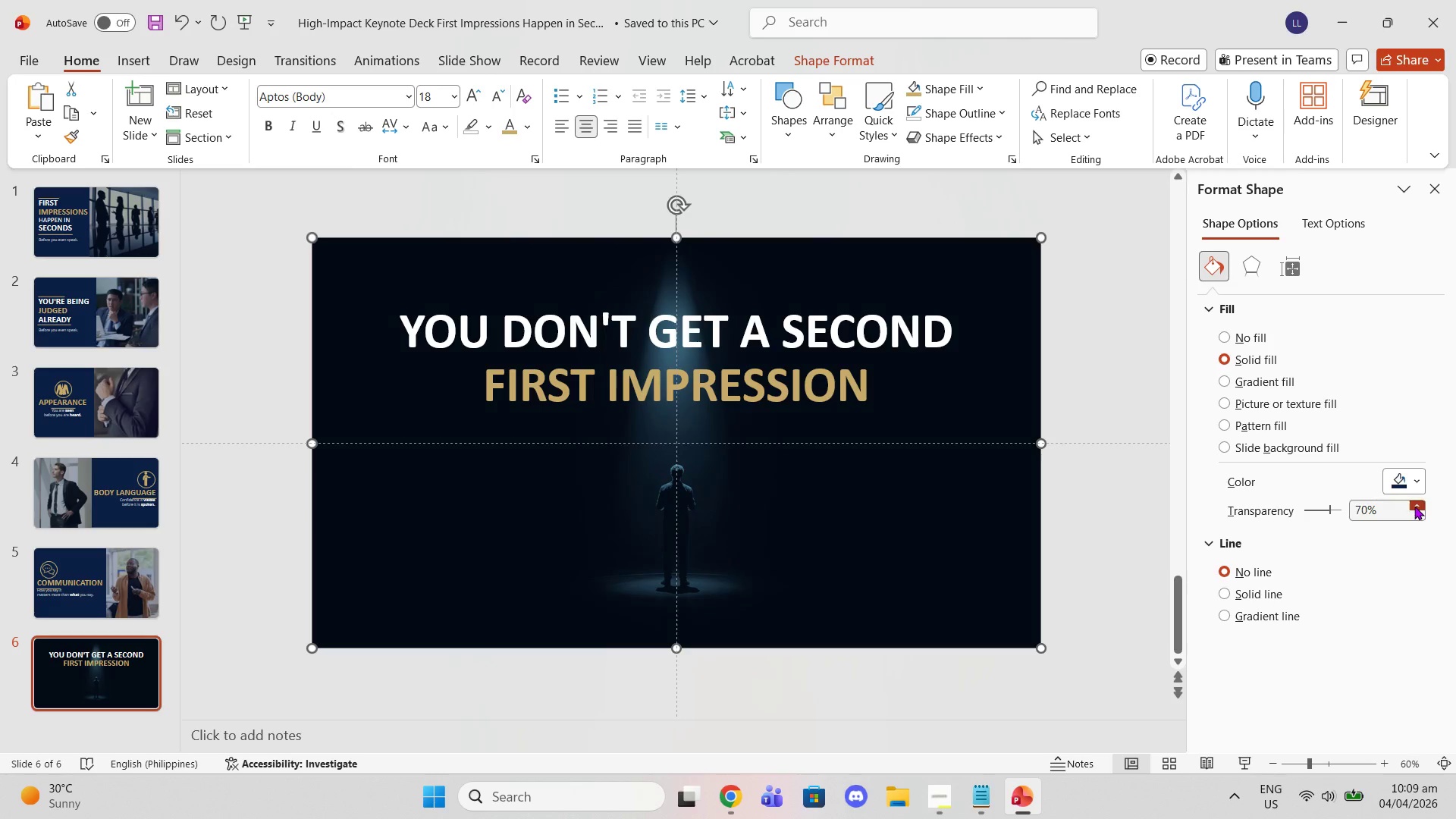 
double_click([1414, 506])
 